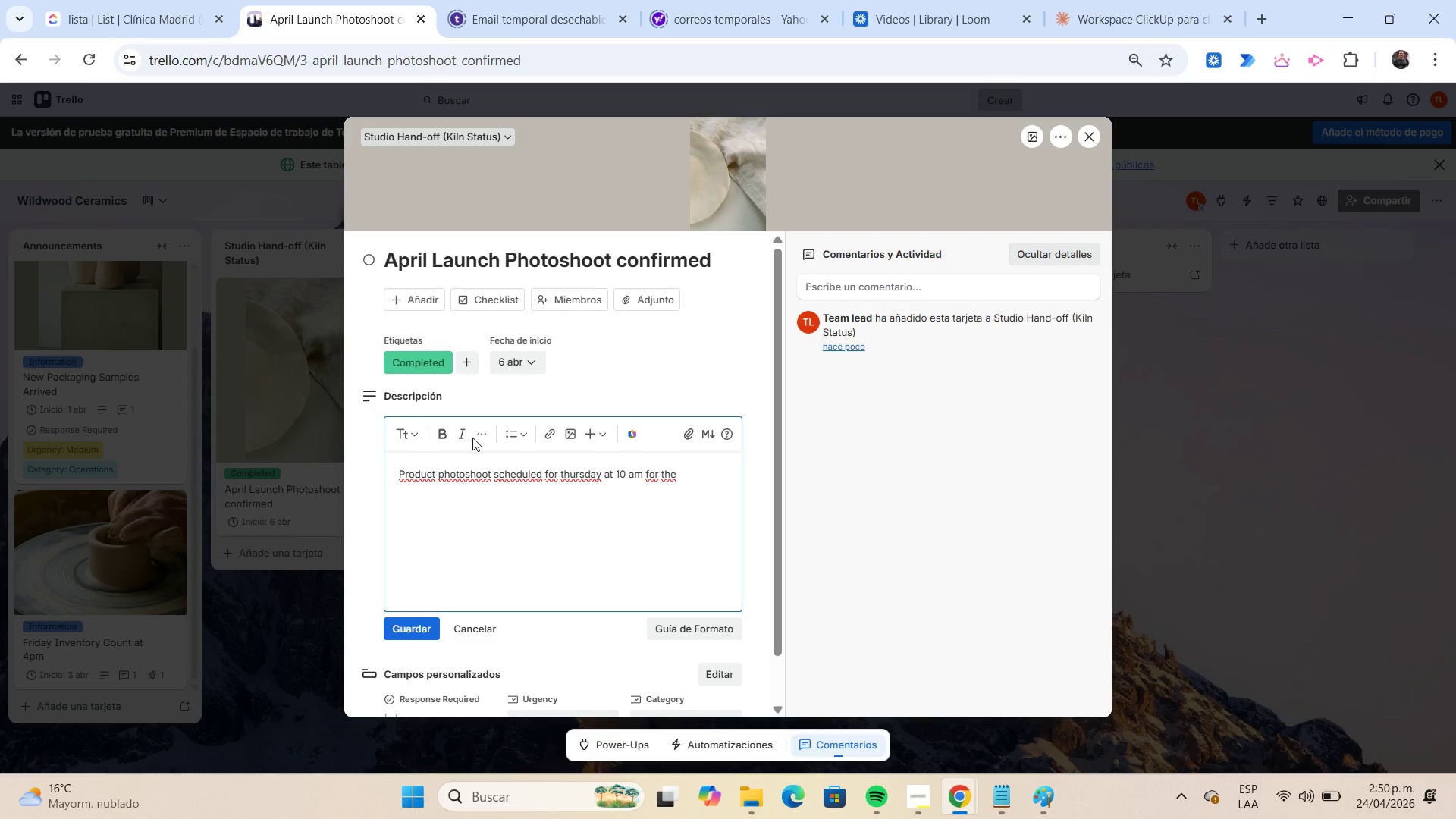 
type(spring collection launch.)
 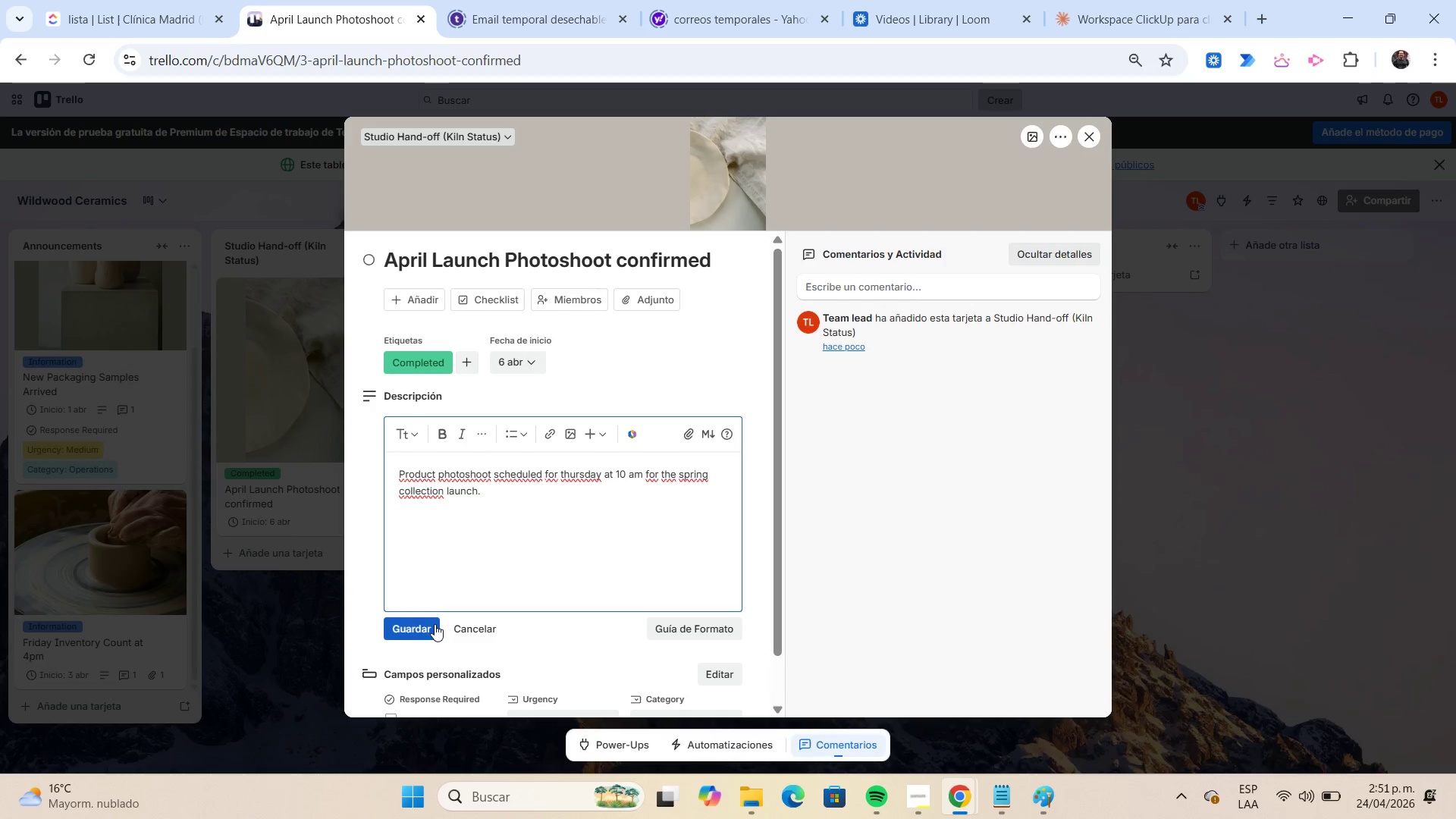 
left_click([423, 618])
 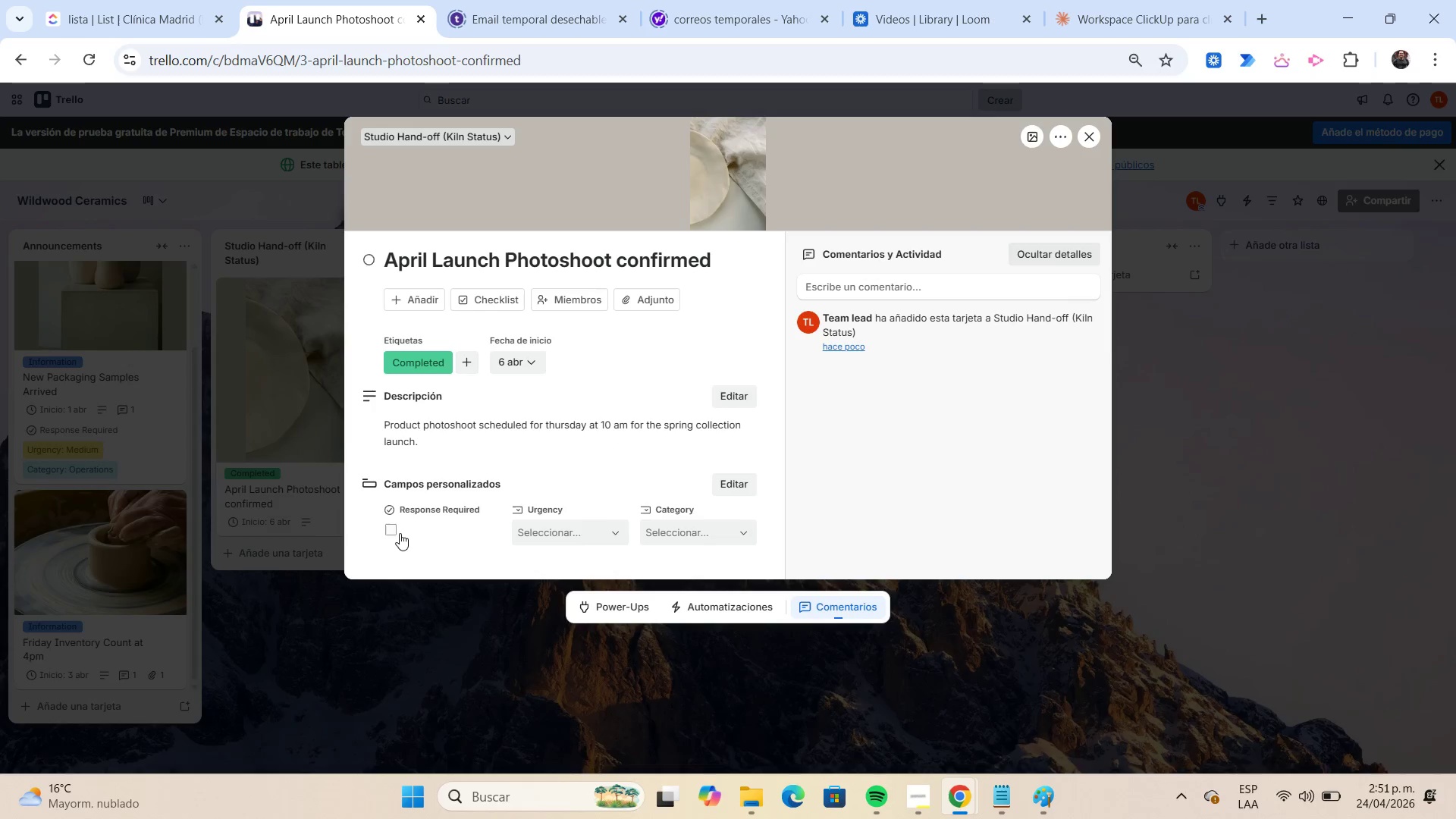 
left_click([395, 529])
 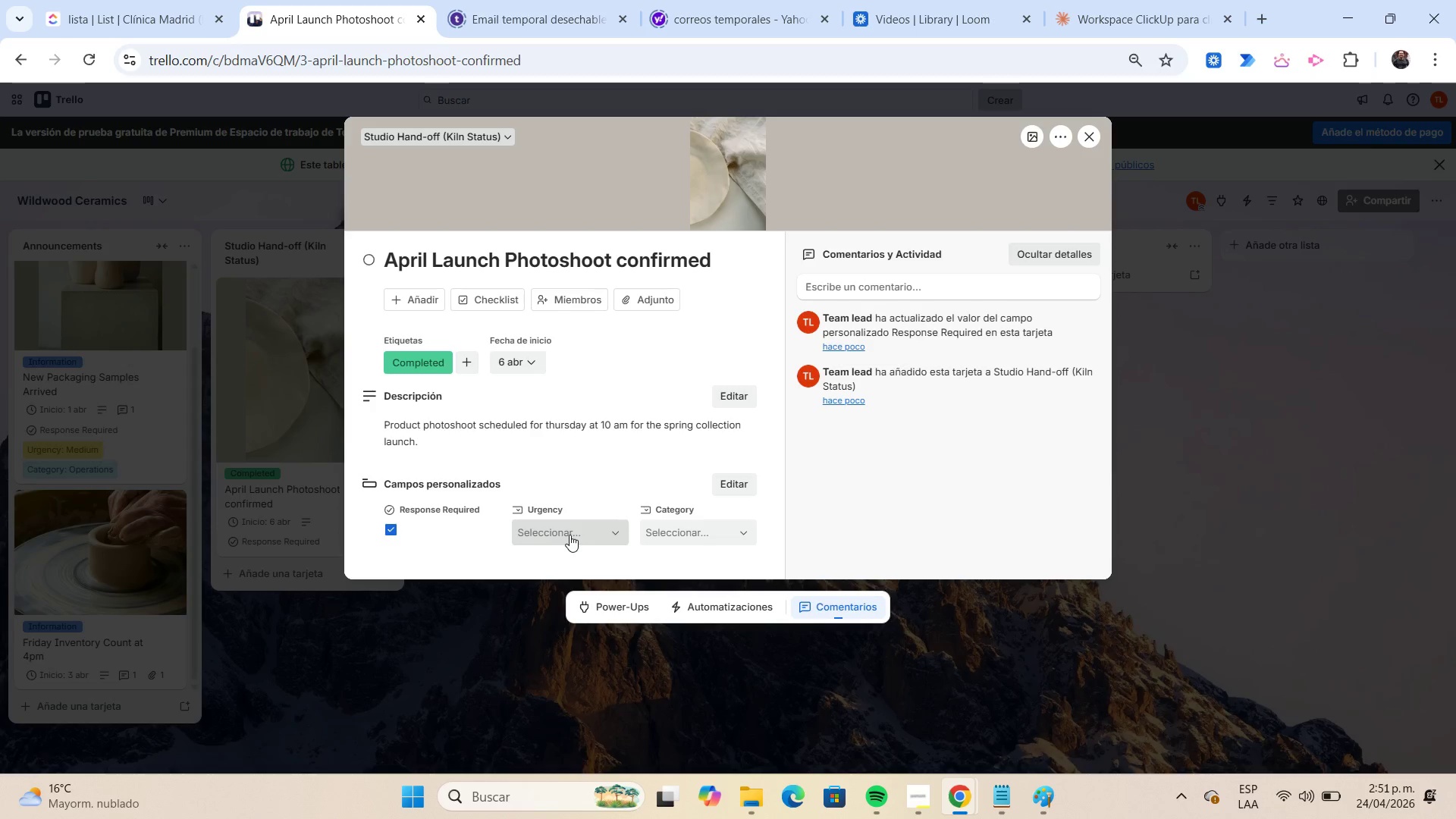 
left_click([570, 534])
 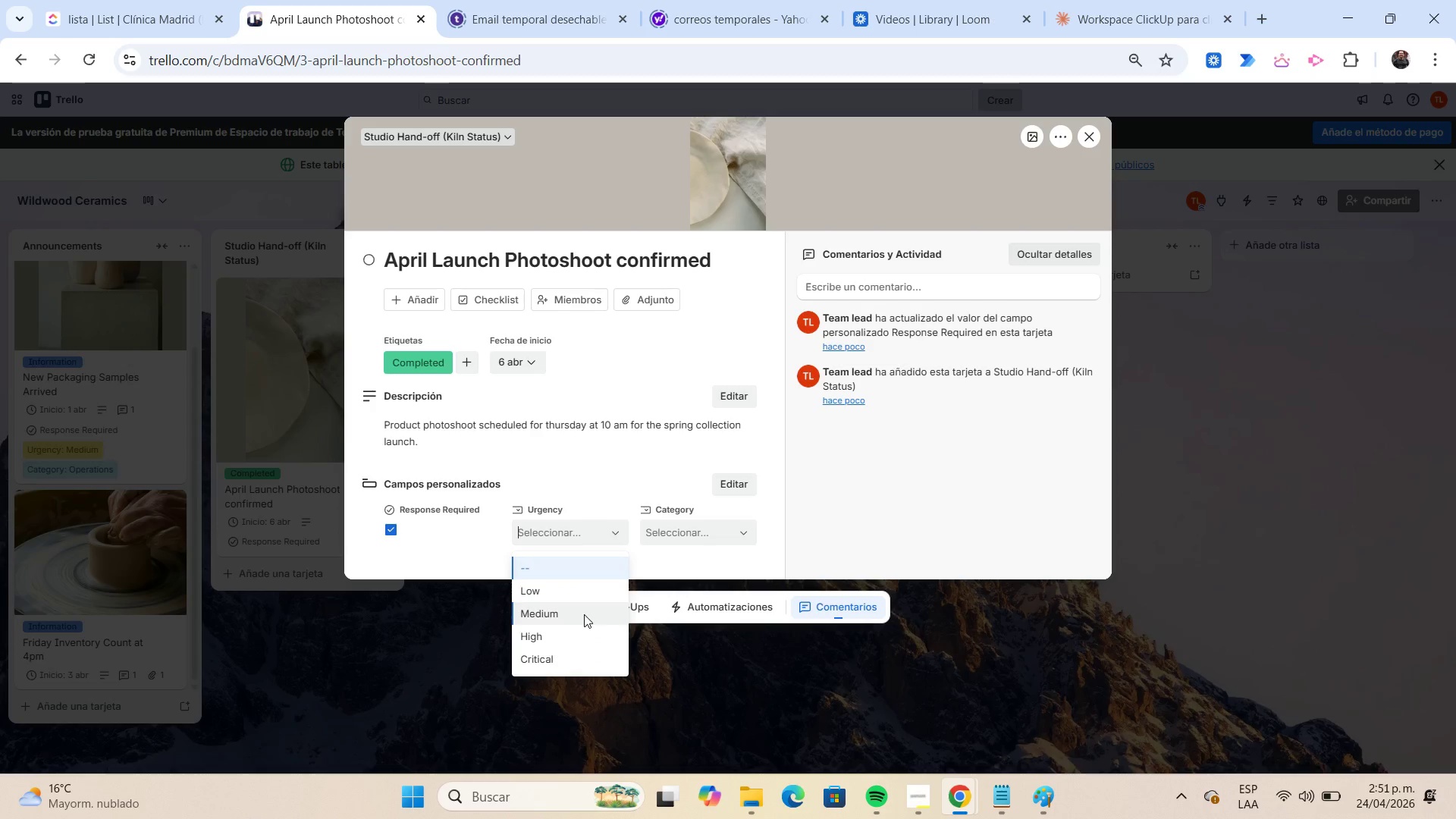 
wait(5.69)
 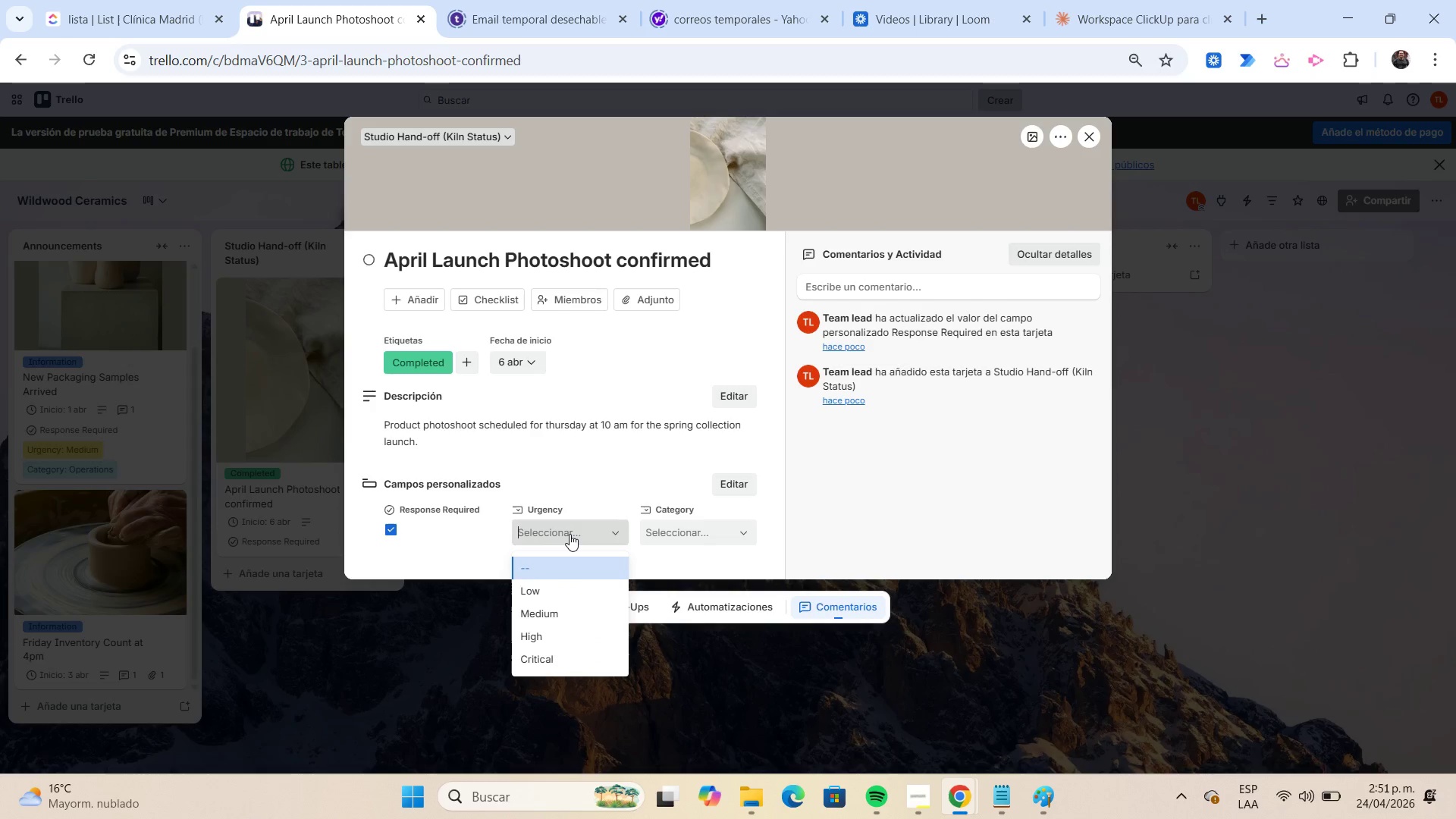 
left_click([585, 630])
 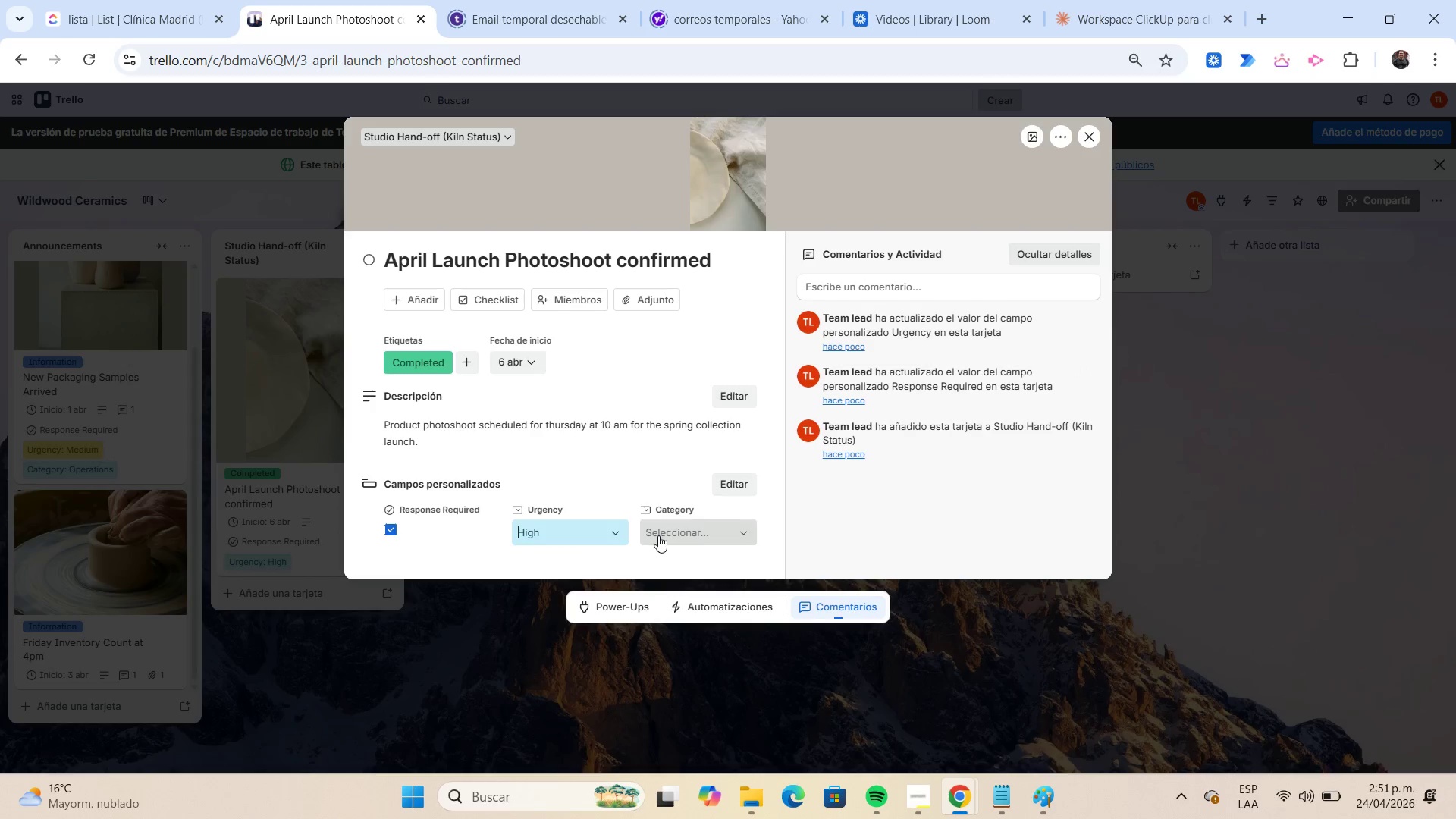 
left_click([659, 535])
 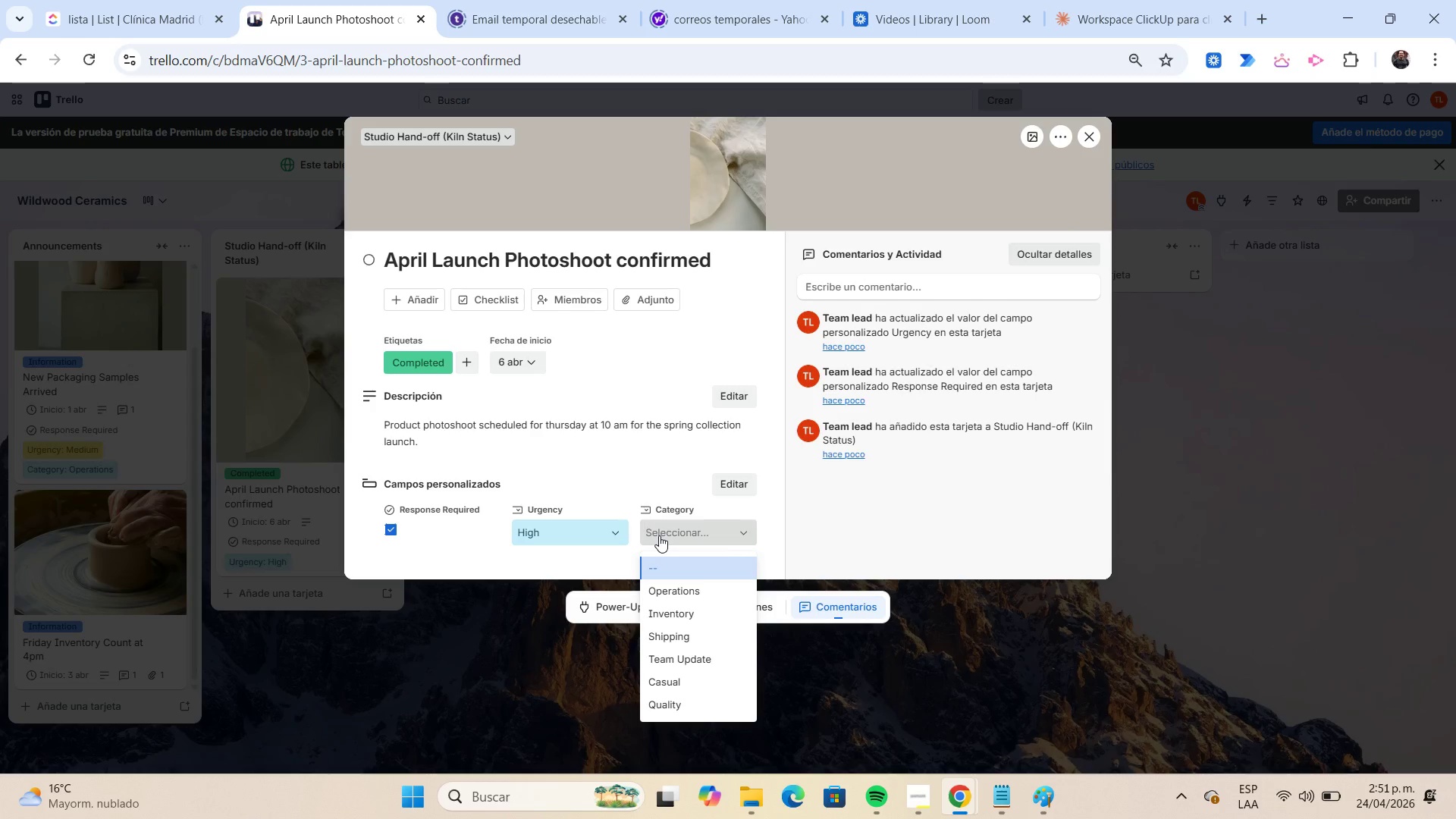 
left_click([717, 630])
 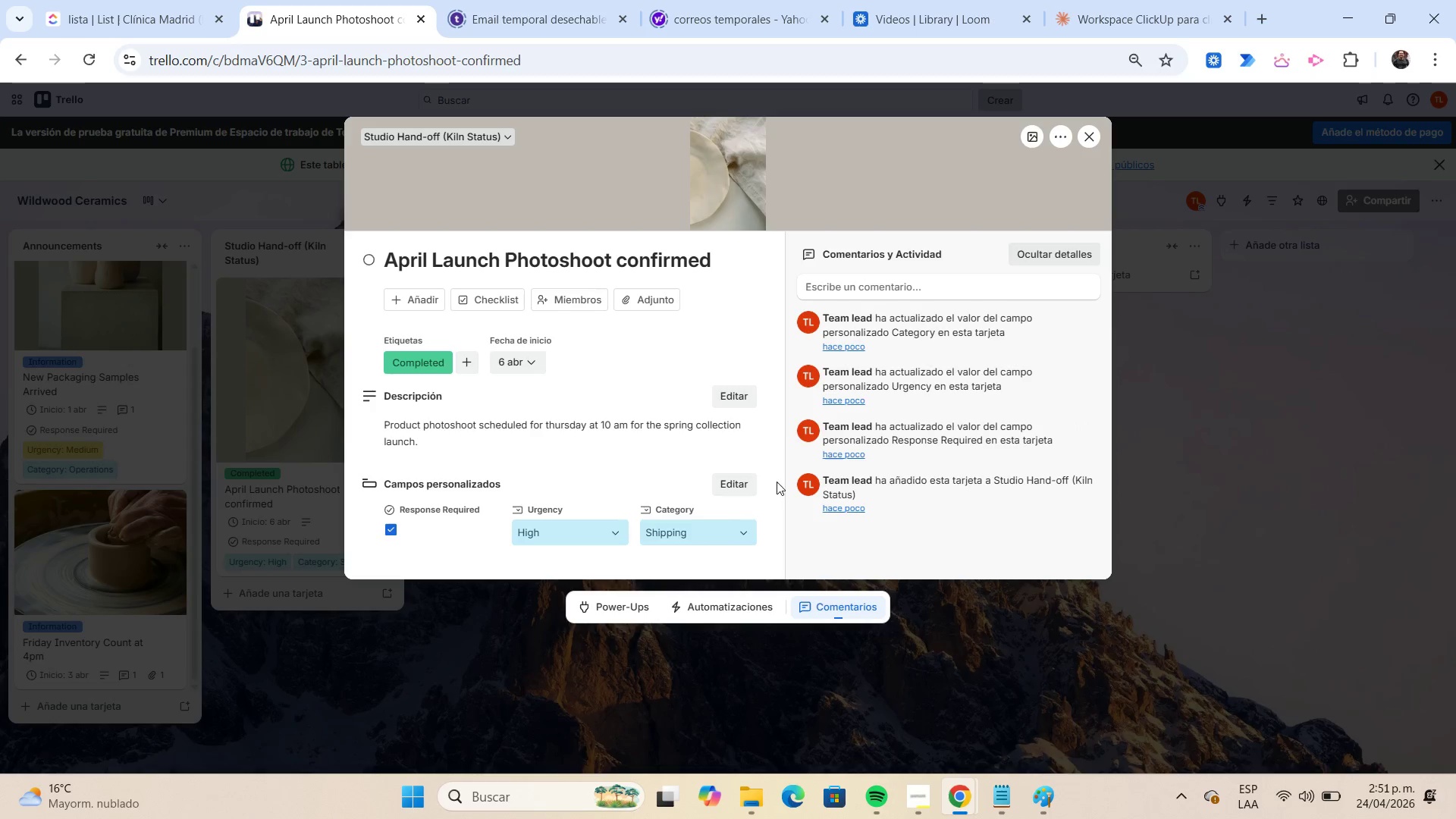 
left_click([852, 286])
 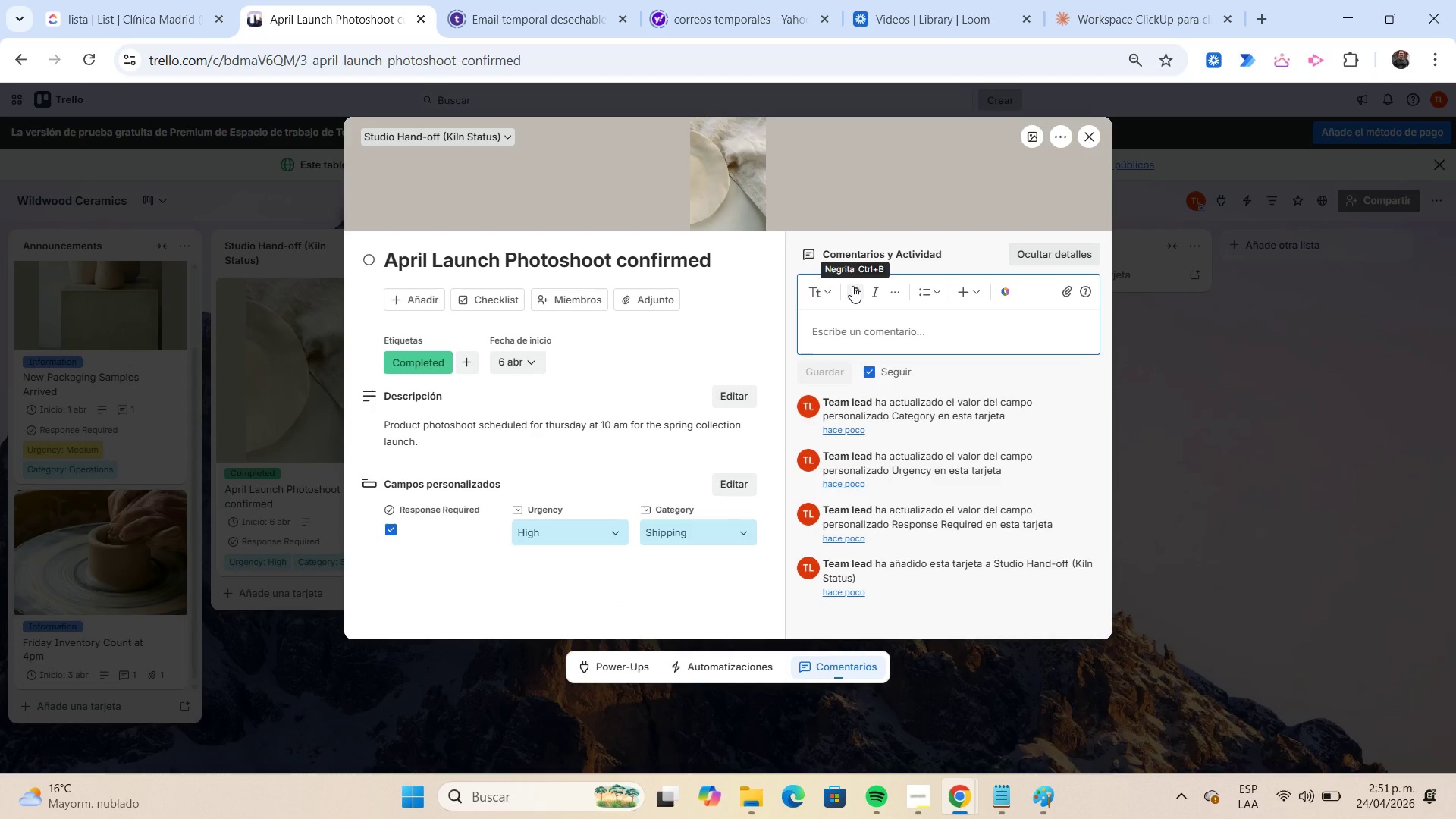 
type(Need 6 finished pieces ready by wednesday.)
 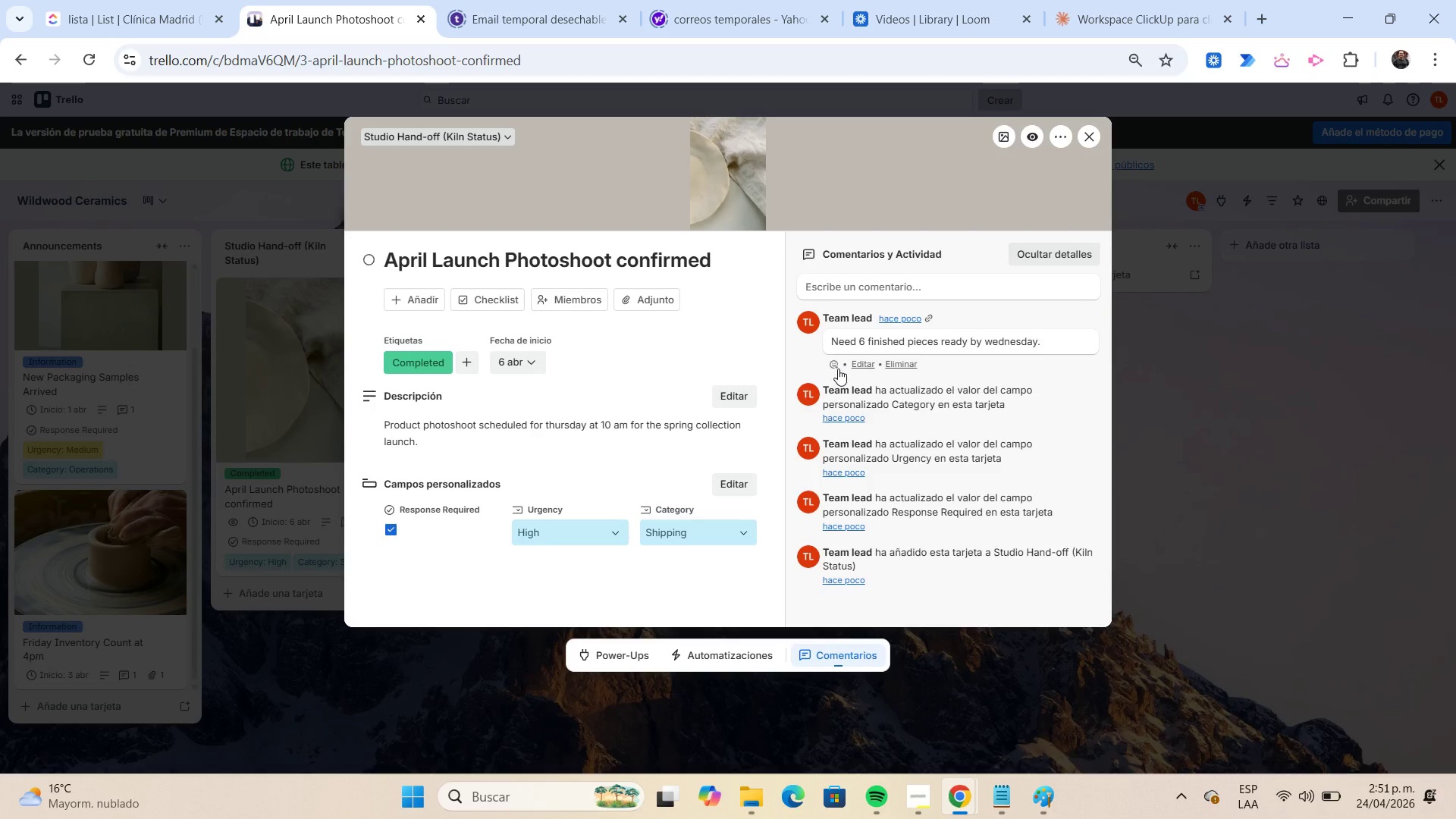 
wait(6.91)
 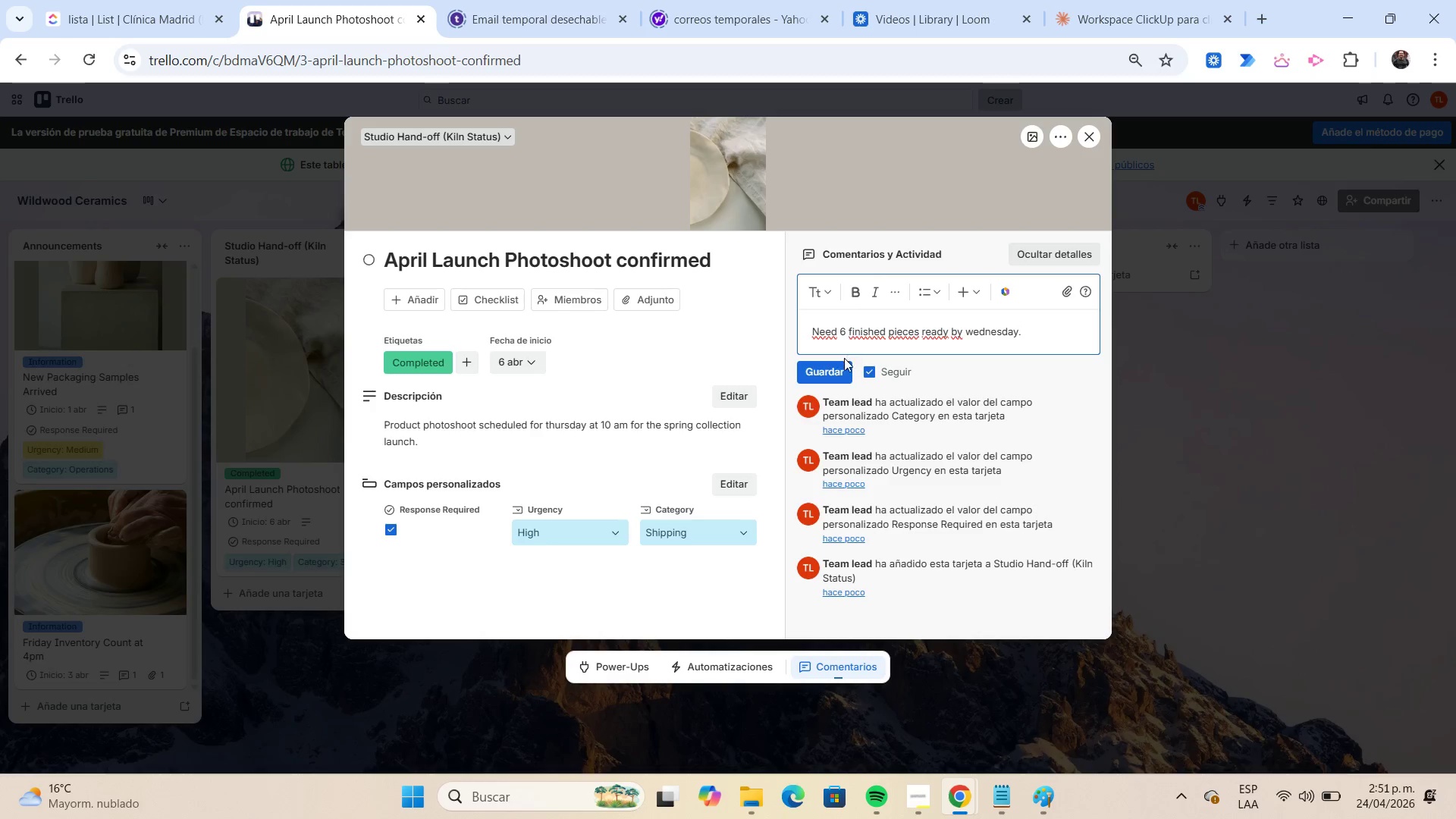 
left_click([654, 303])
 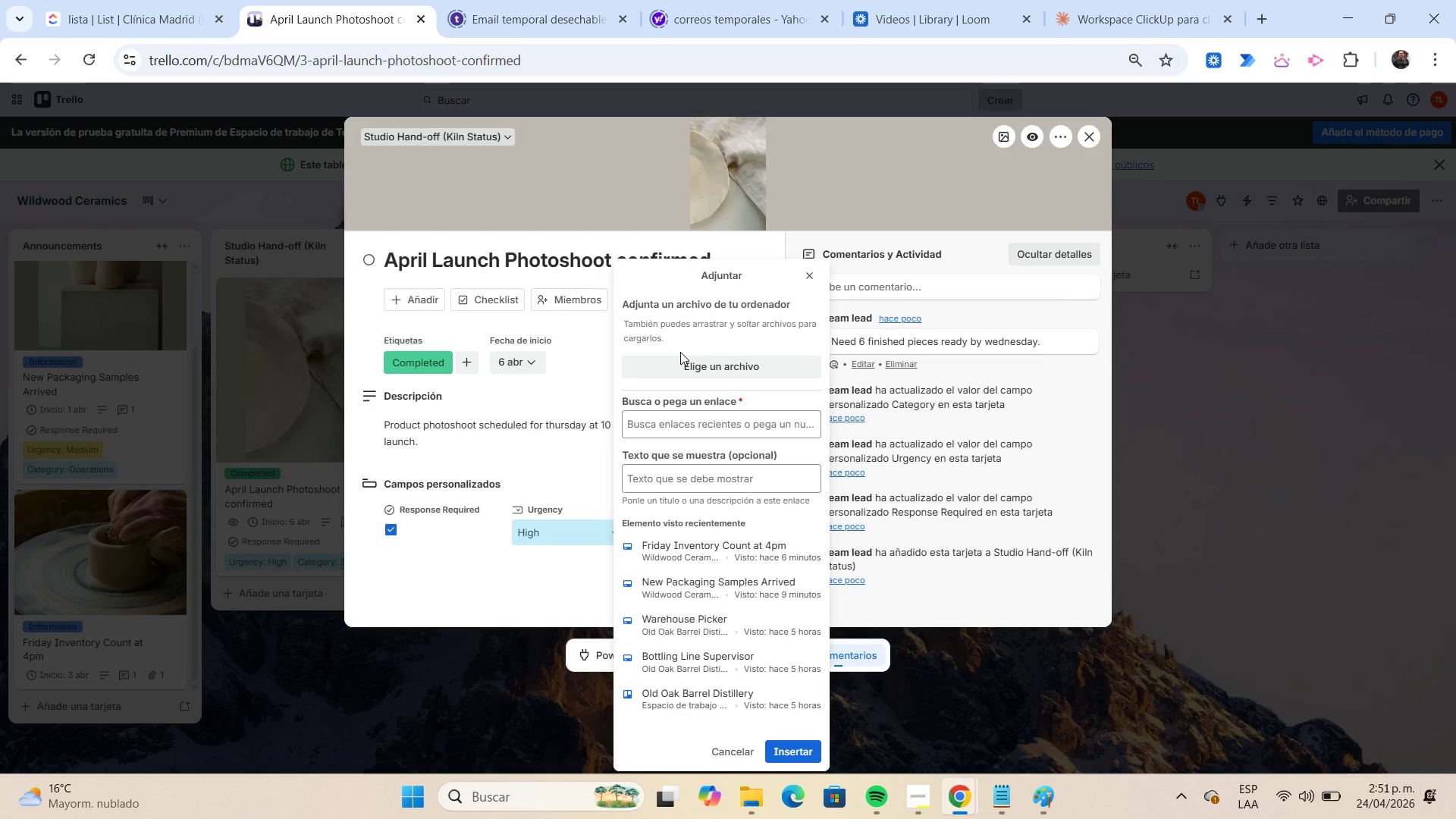 
left_click([686, 362])
 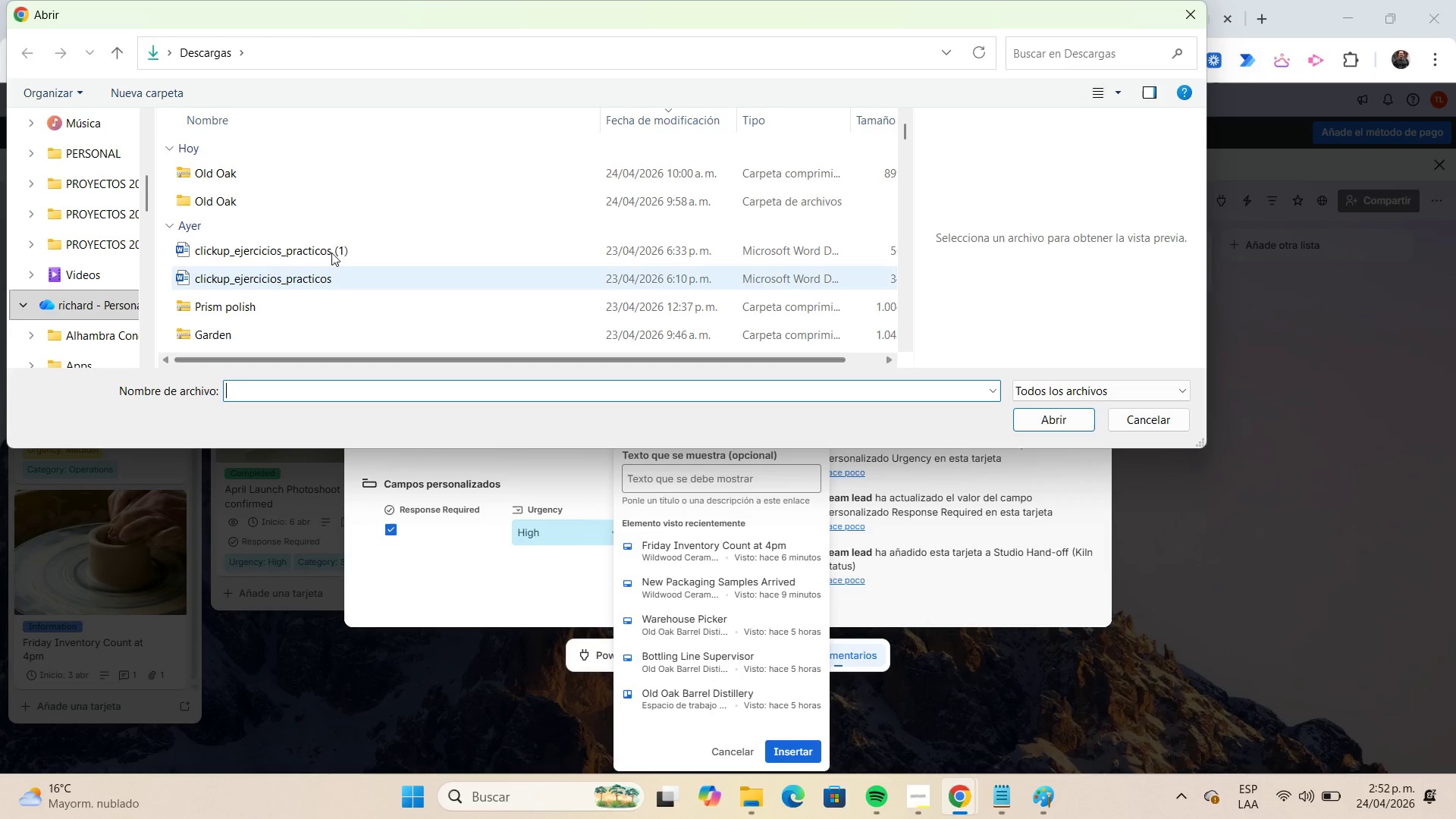 
left_click([217, 180])
 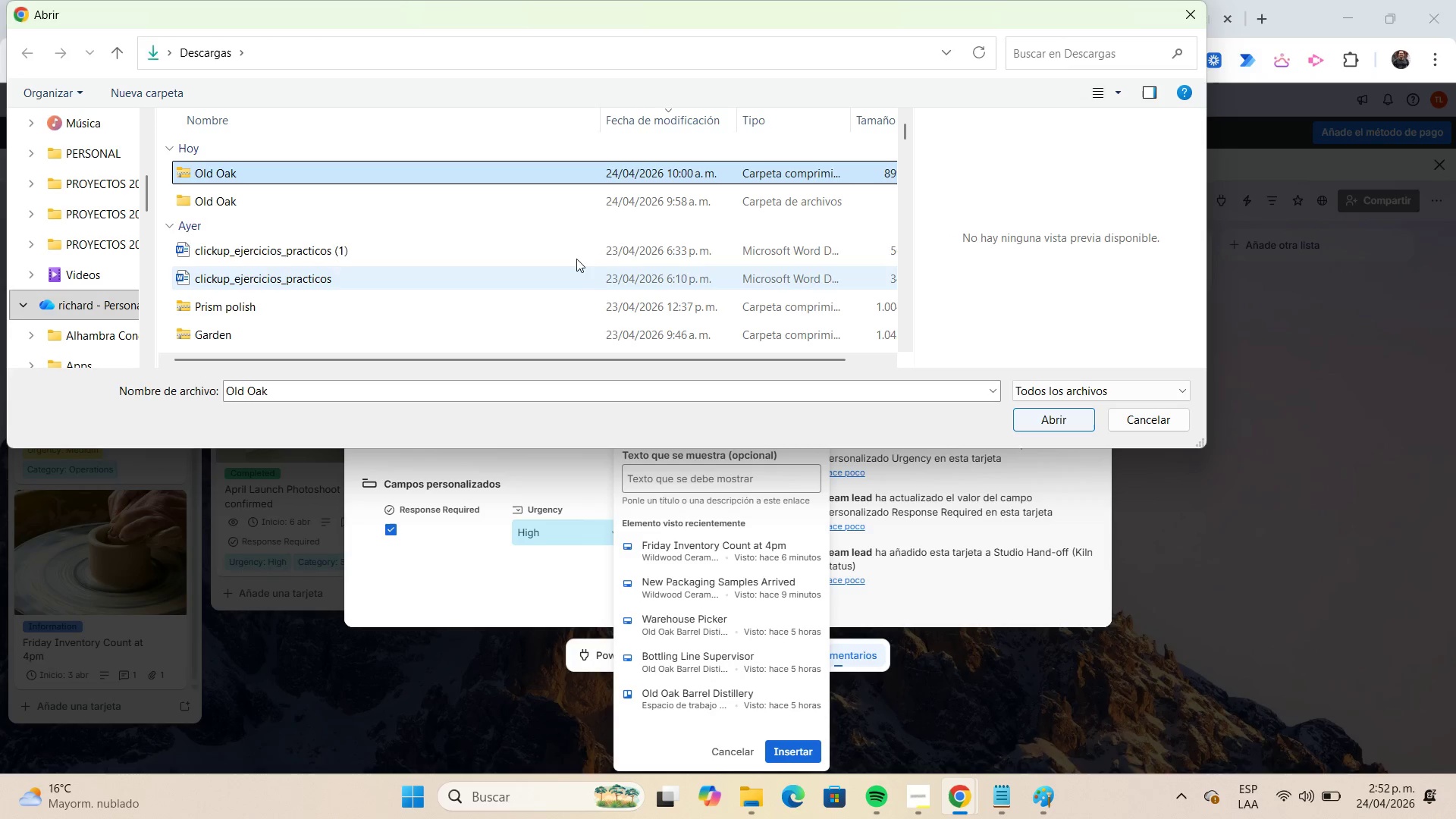 
wait(5.69)
 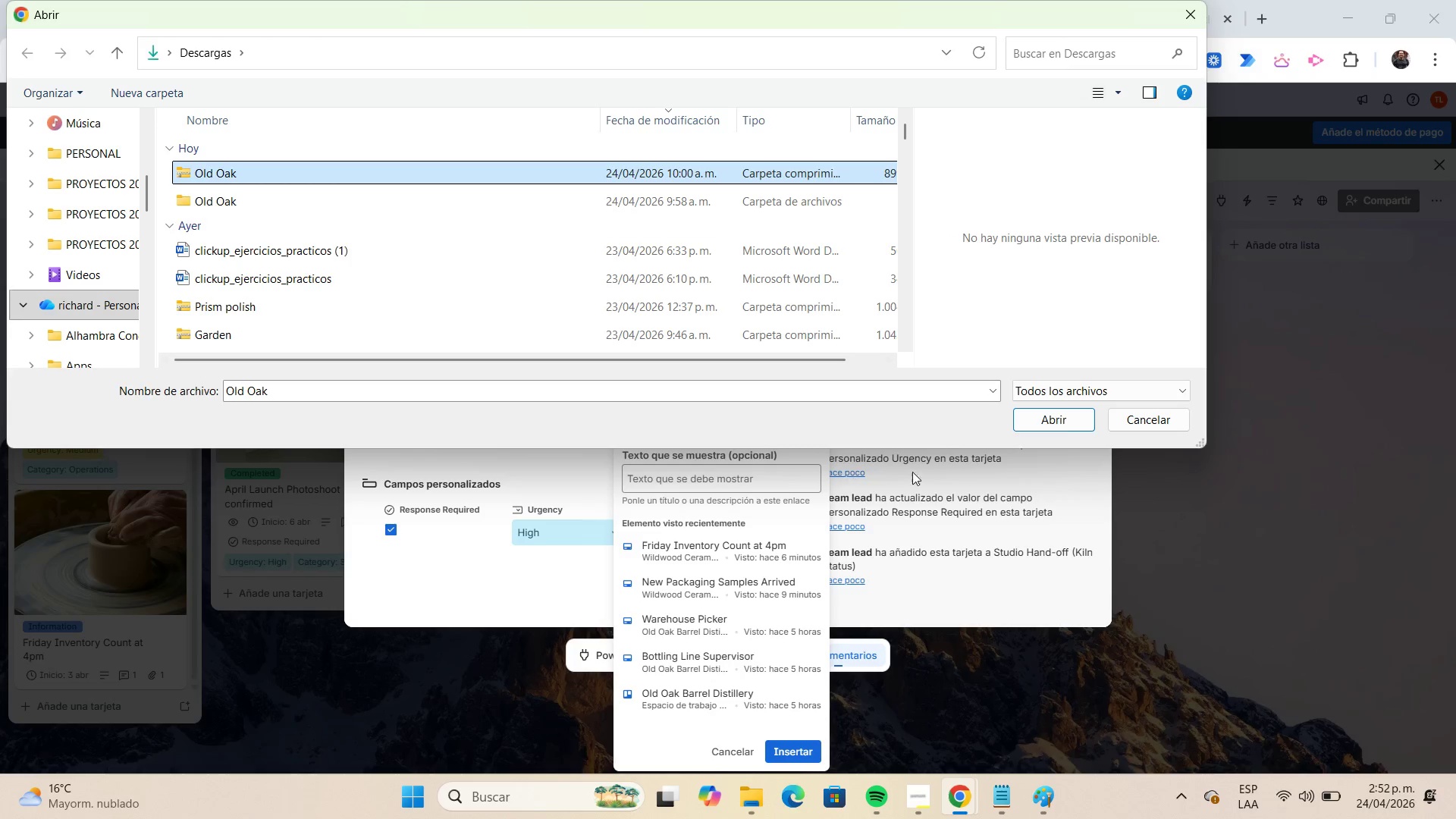 
double_click([264, 199])
 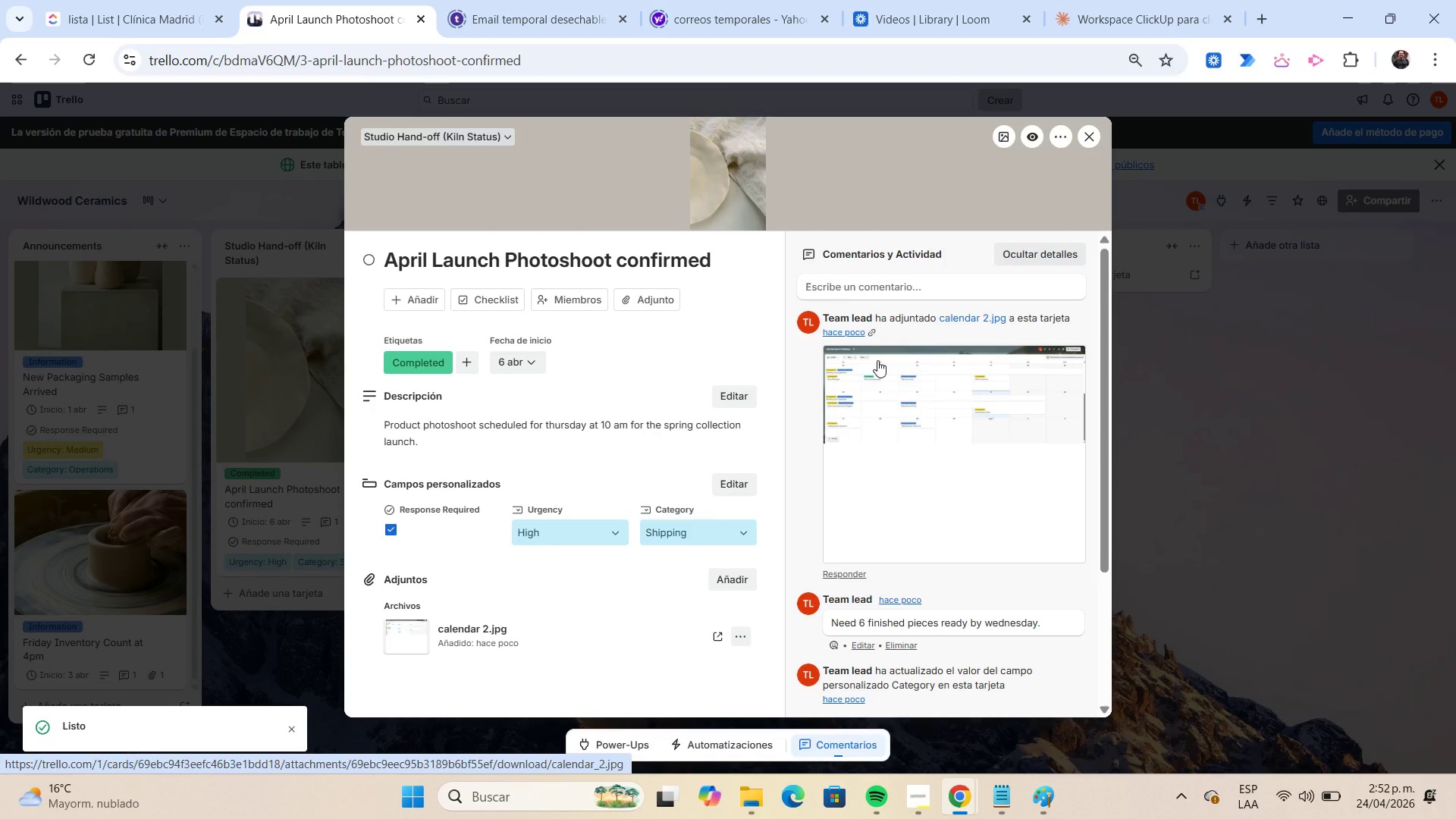 
wait(13.5)
 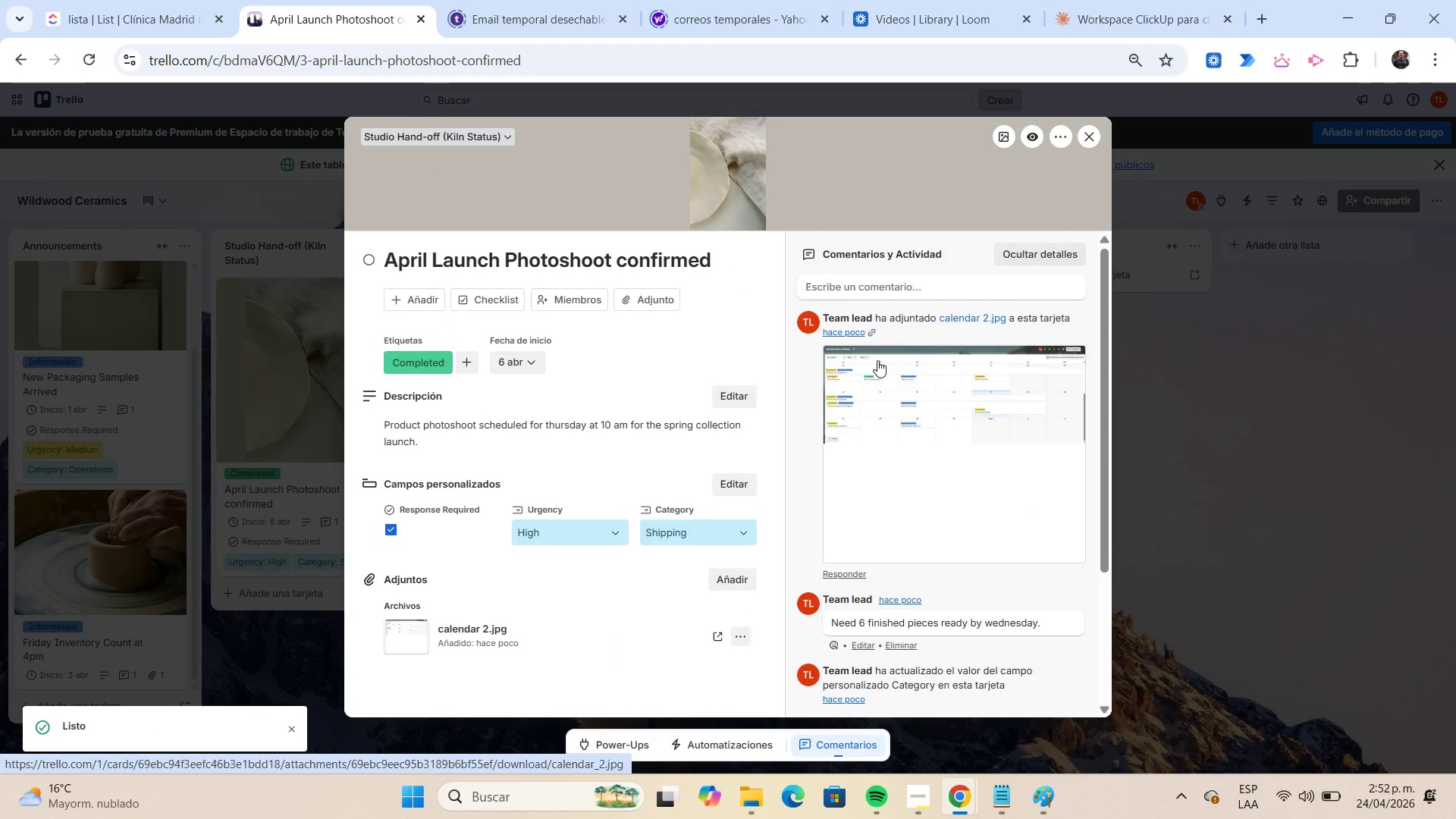 
left_click([736, 640])
 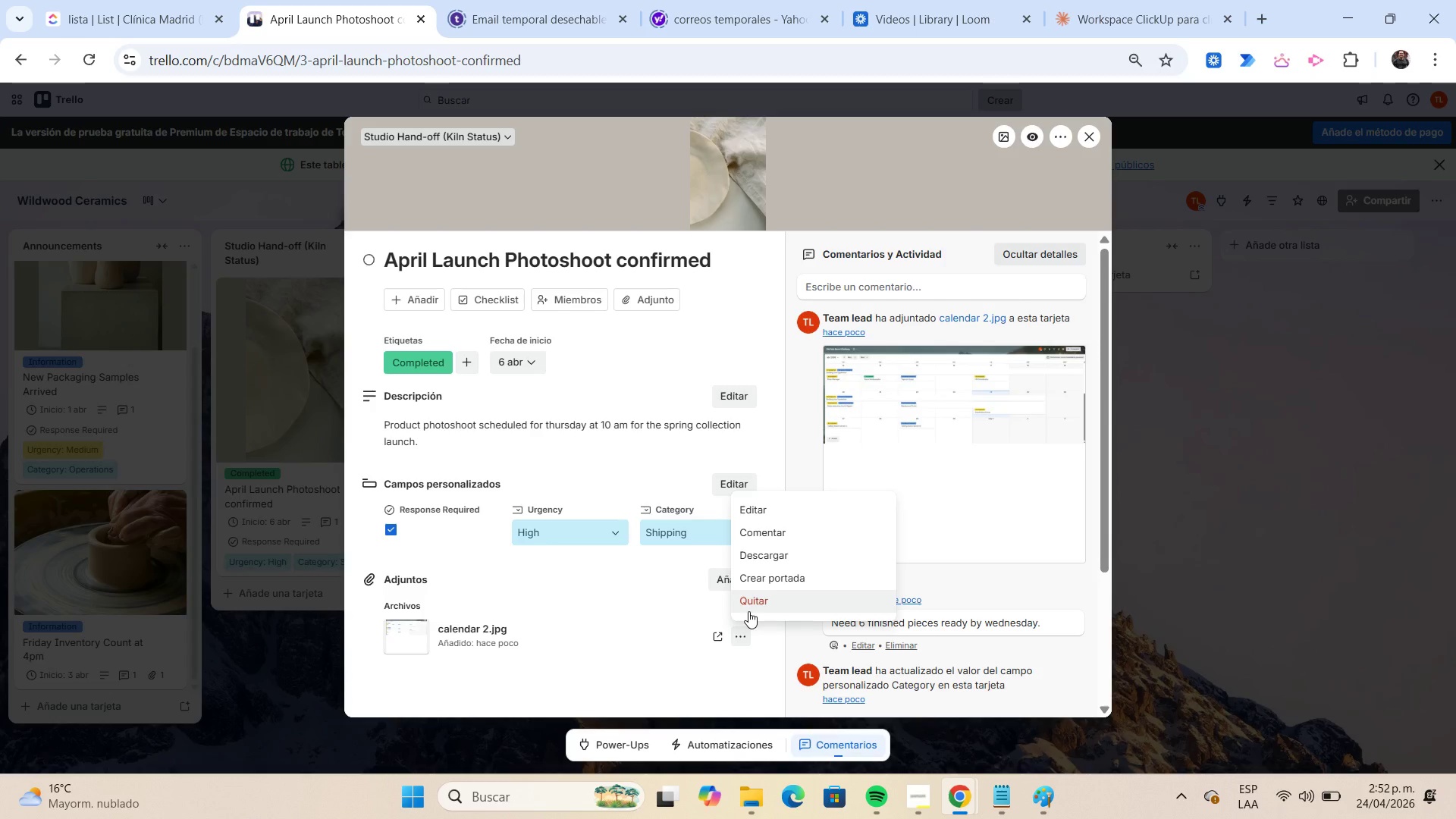 
left_click([748, 611])
 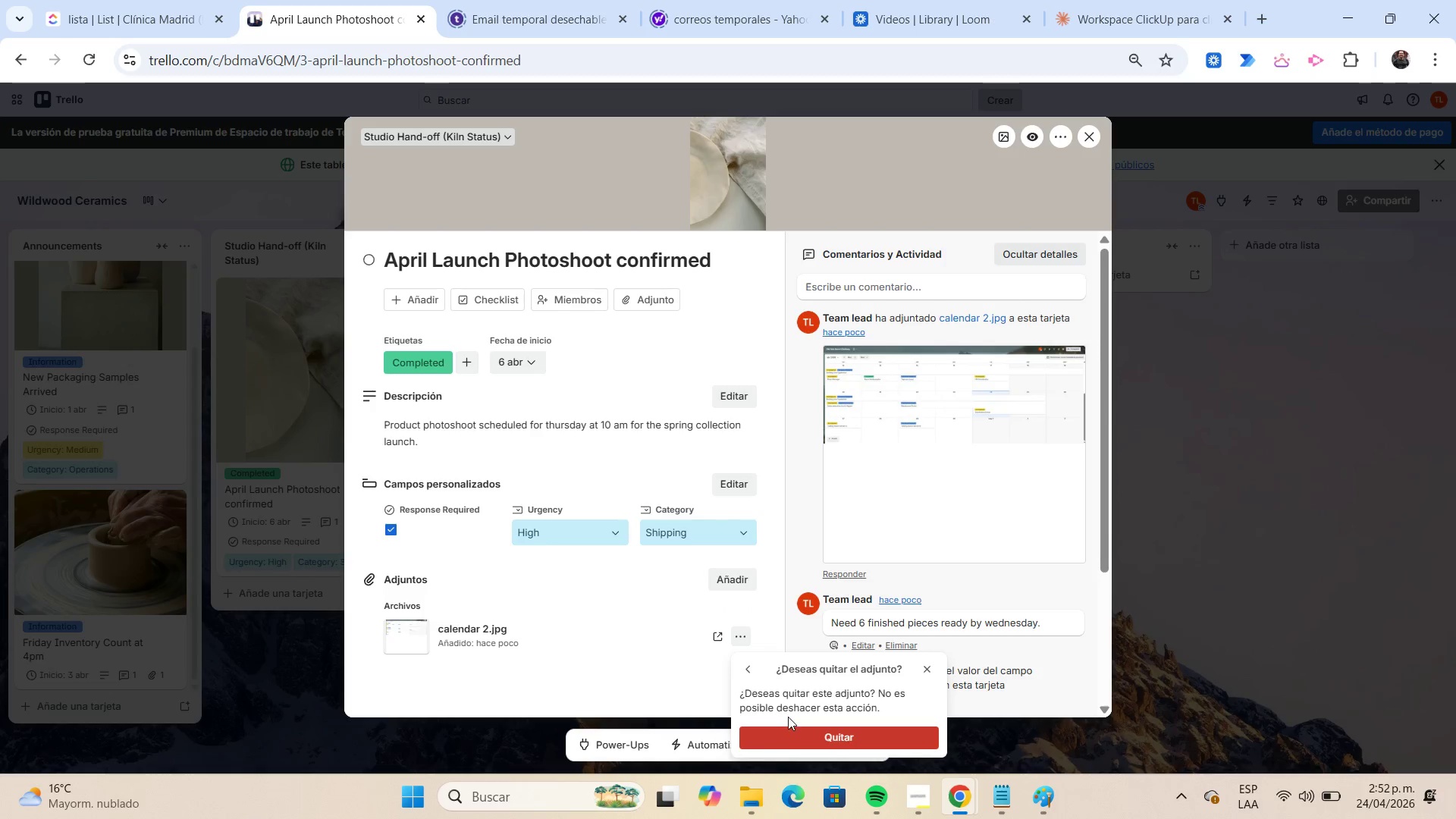 
left_click([785, 742])
 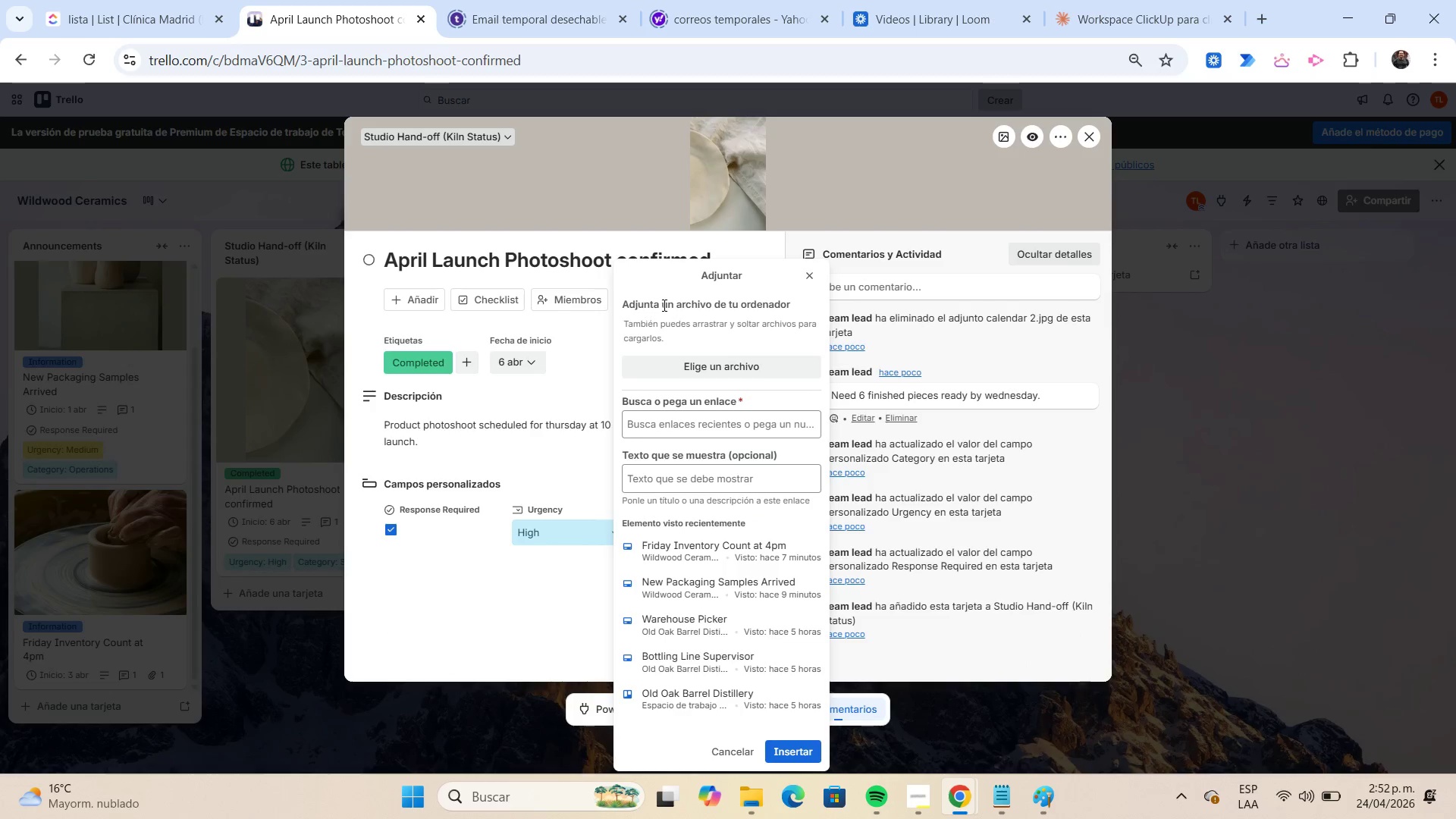 
left_click([672, 367])
 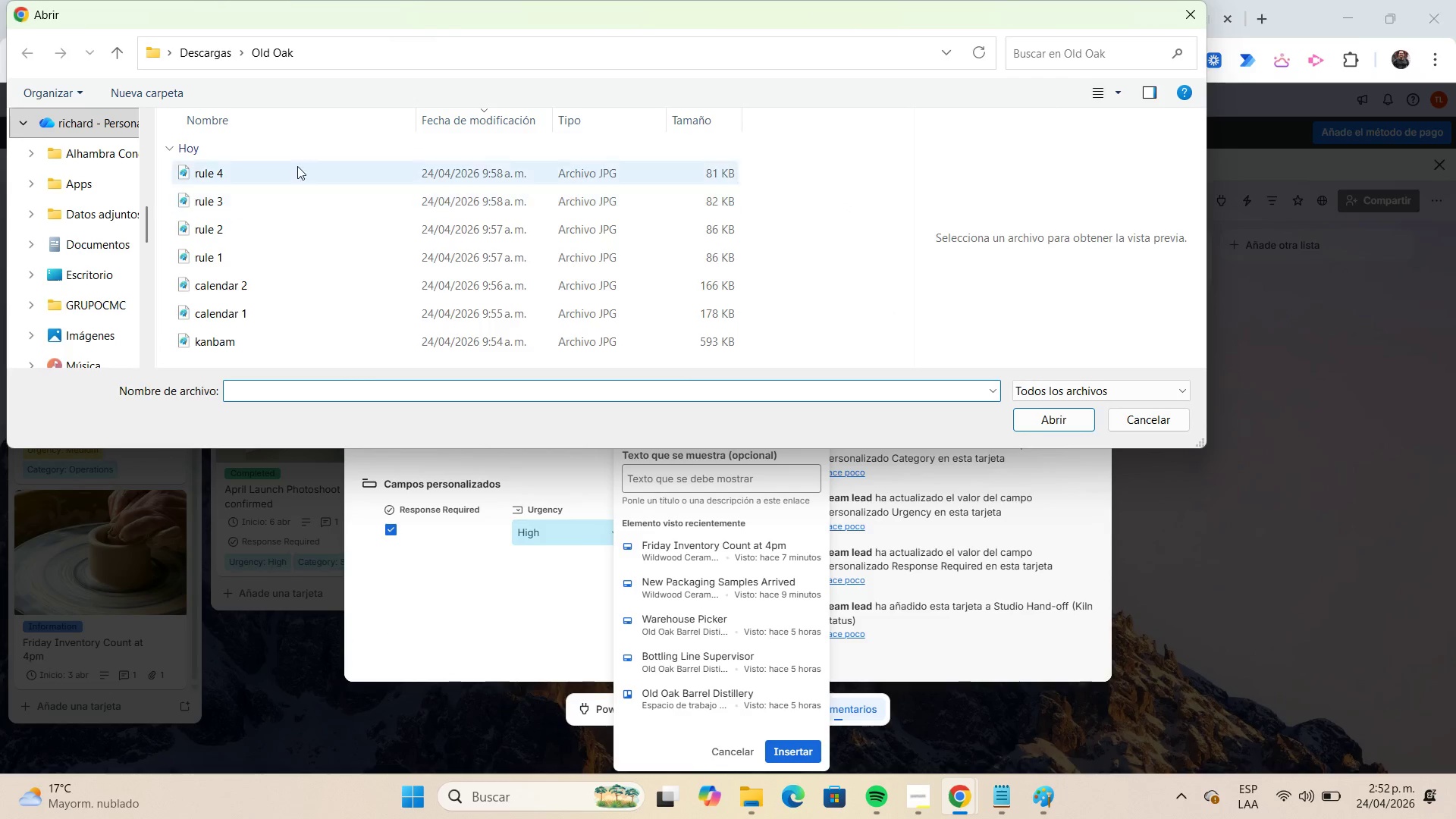 
left_click([180, 55])
 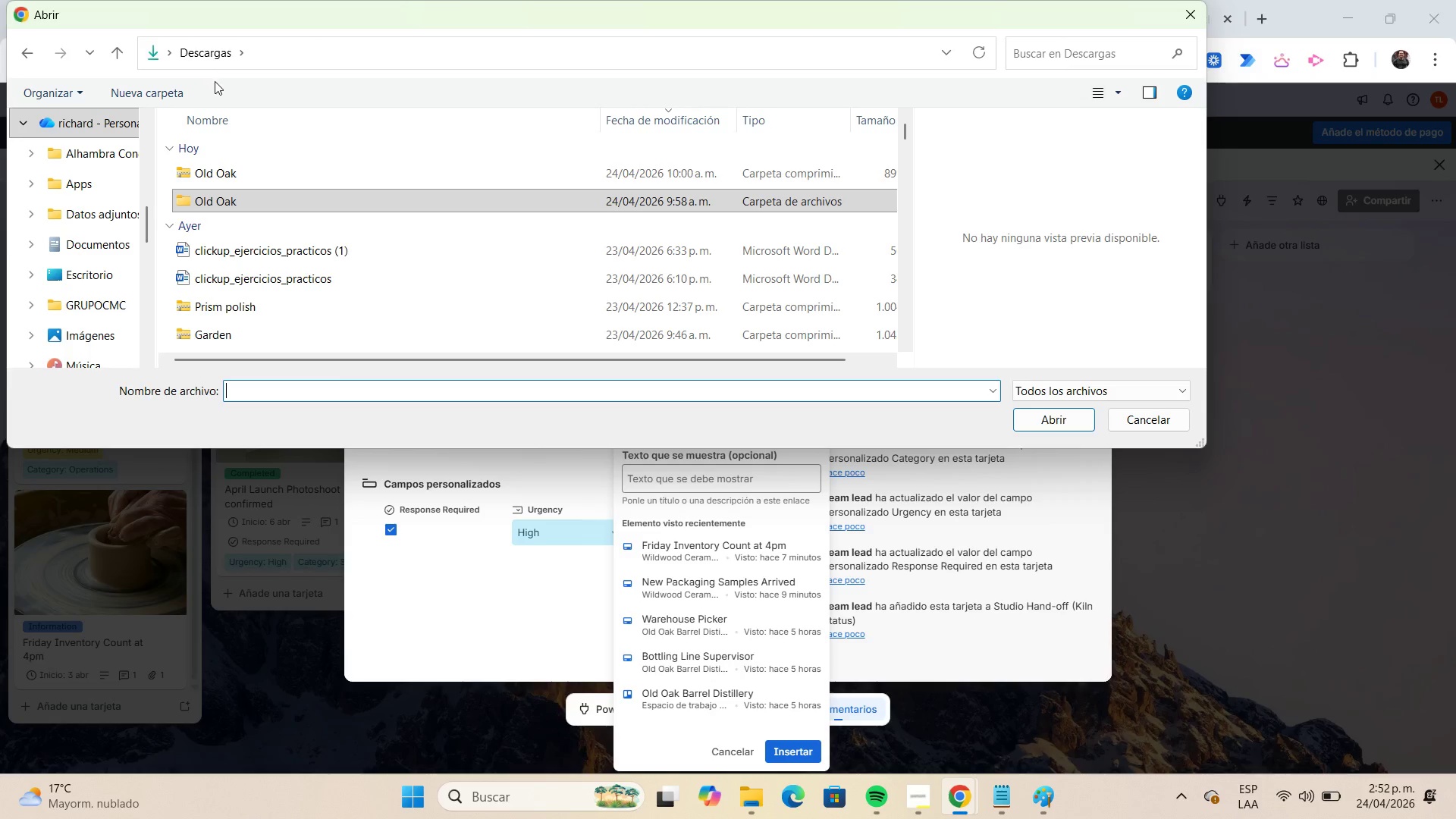 
left_click([233, 168])
 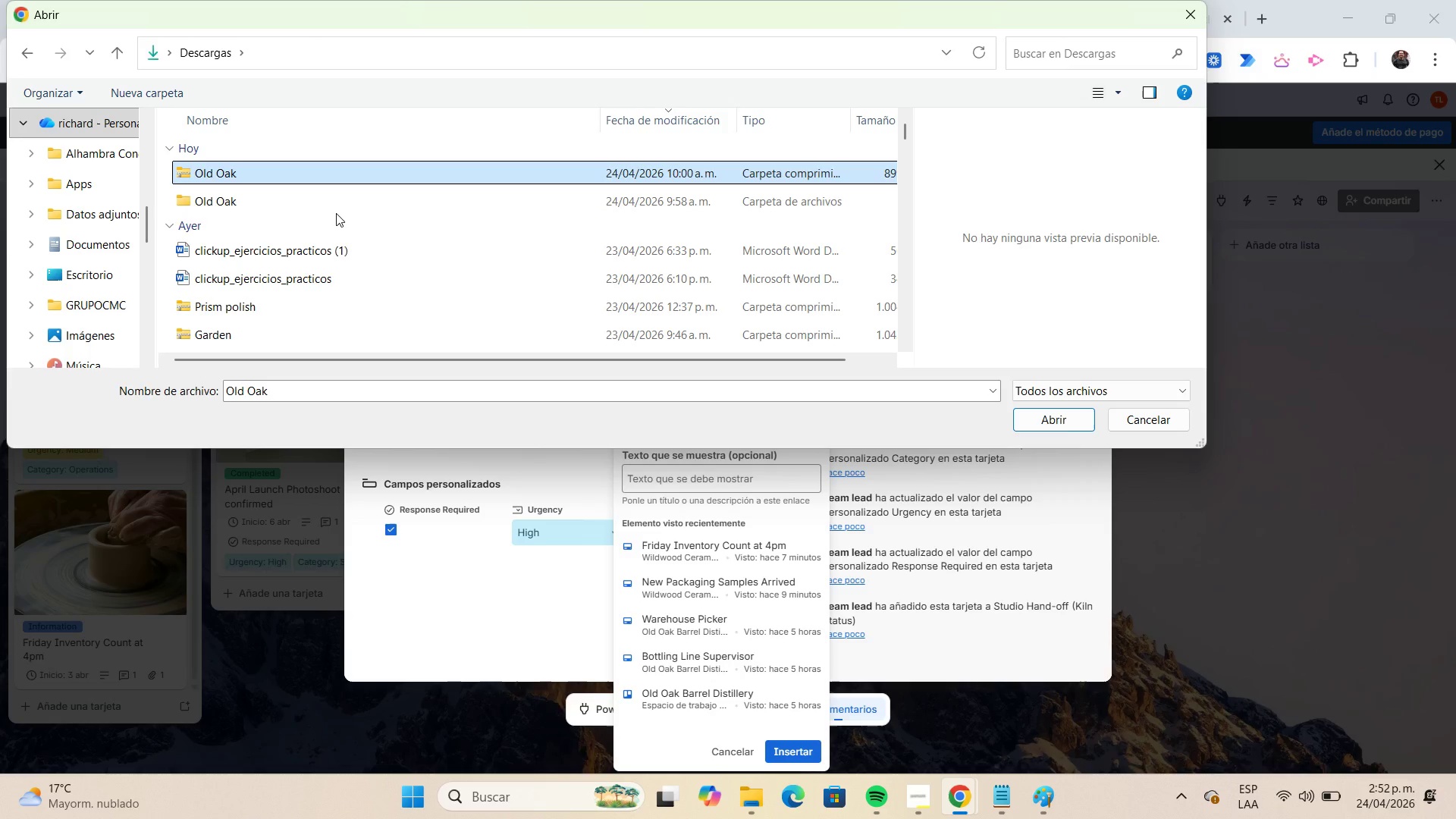 
wait(12.33)
 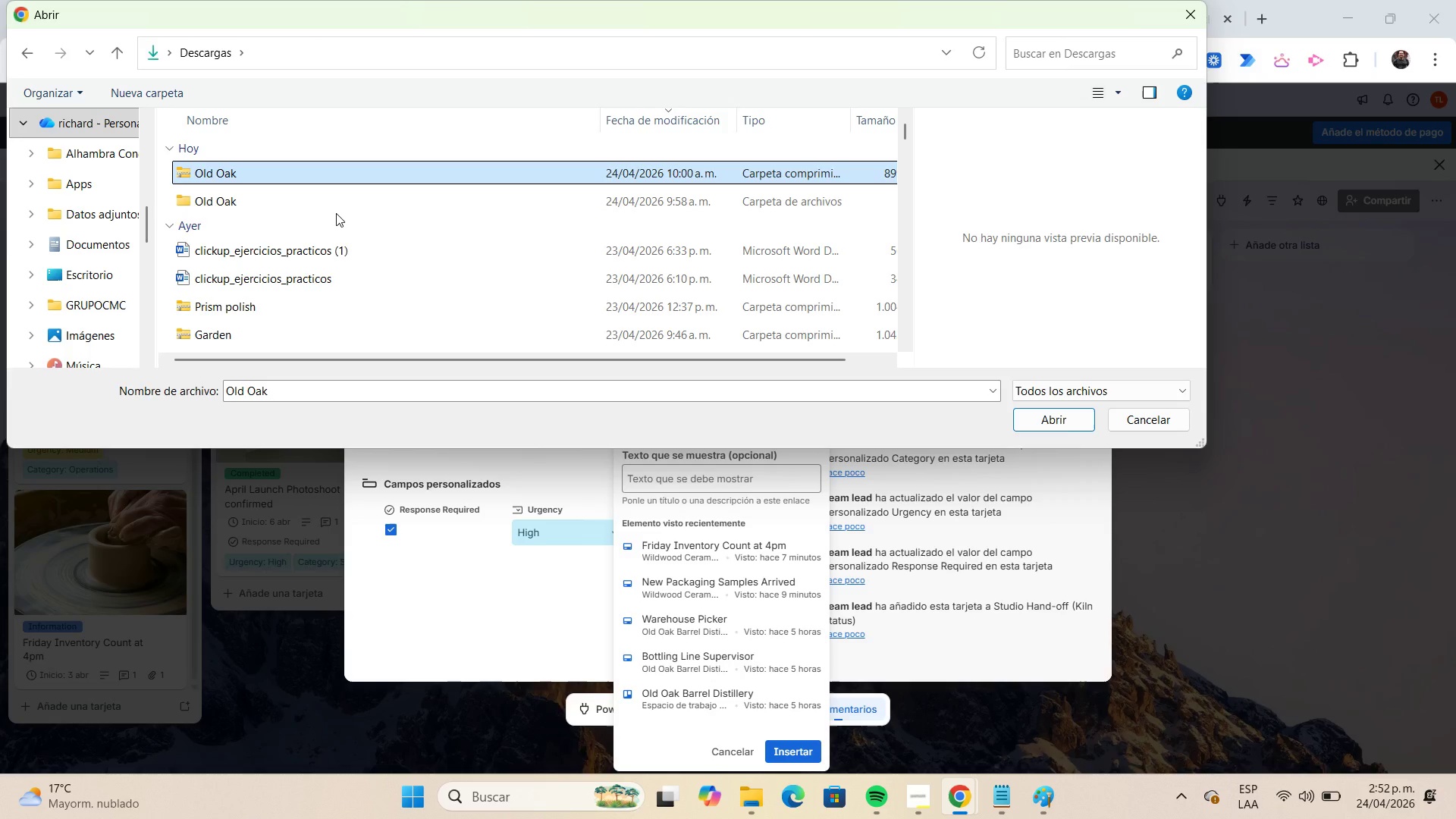 
left_click([1153, 419])
 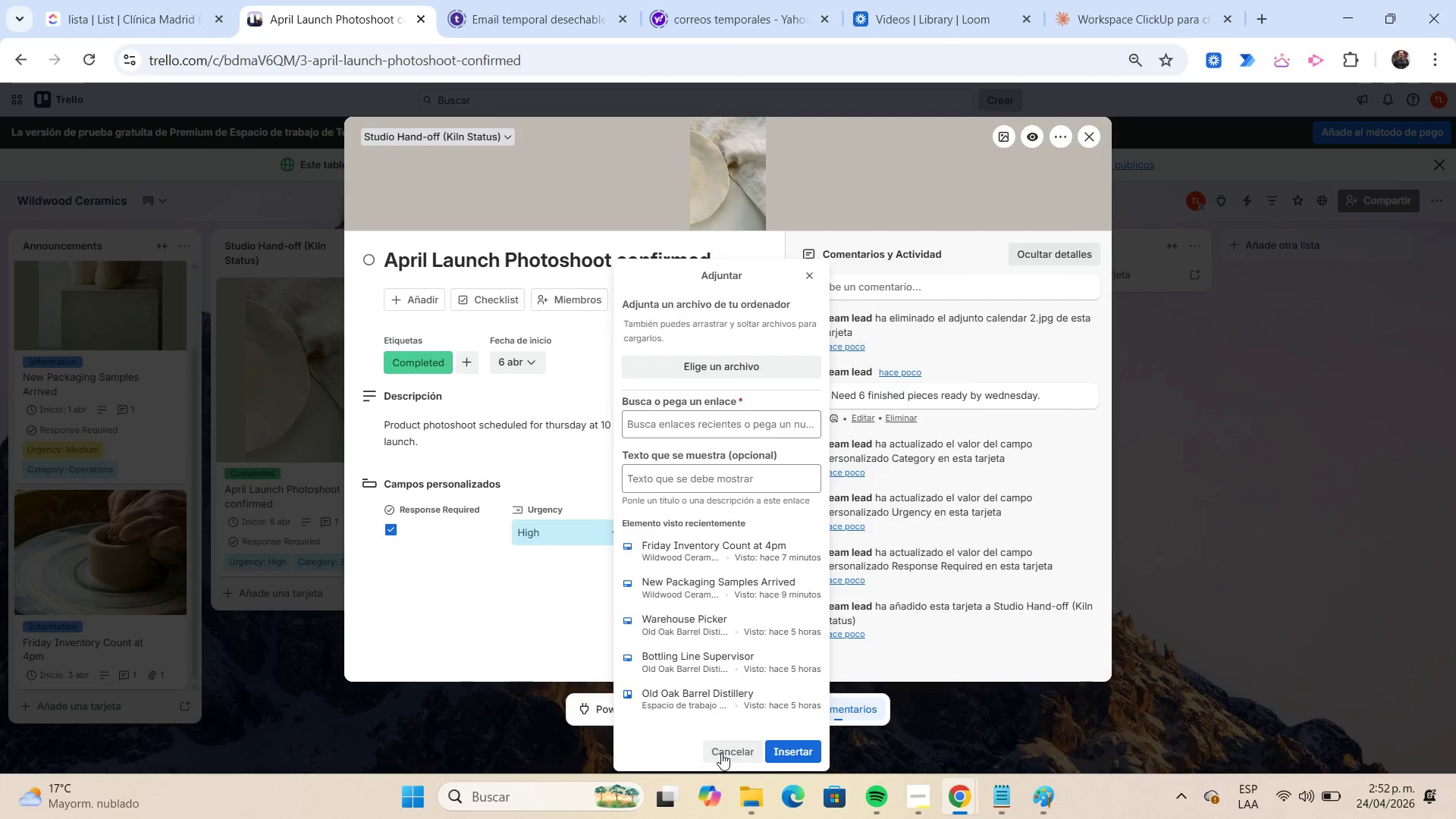 
left_click([721, 752])
 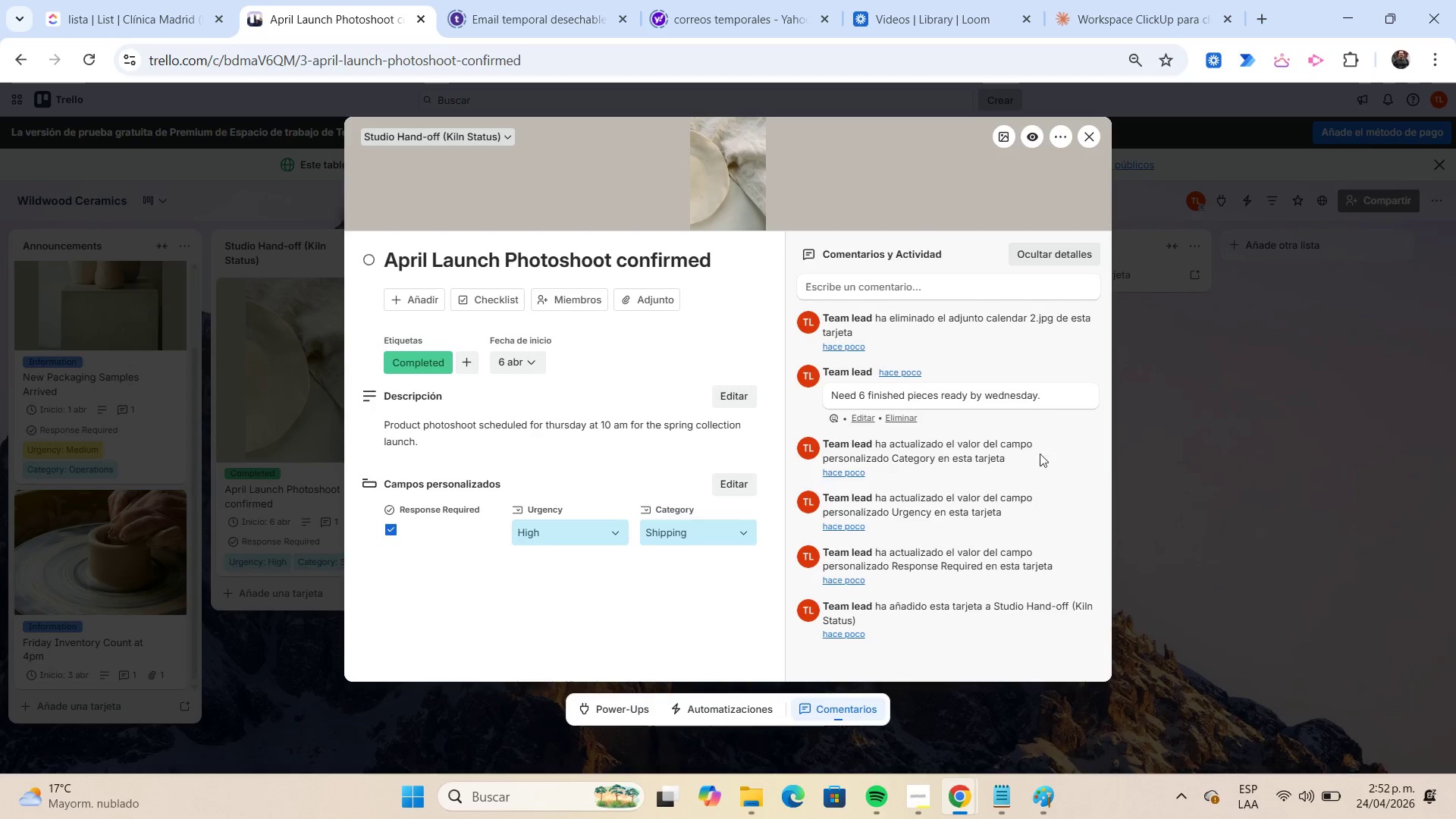 
wait(7.92)
 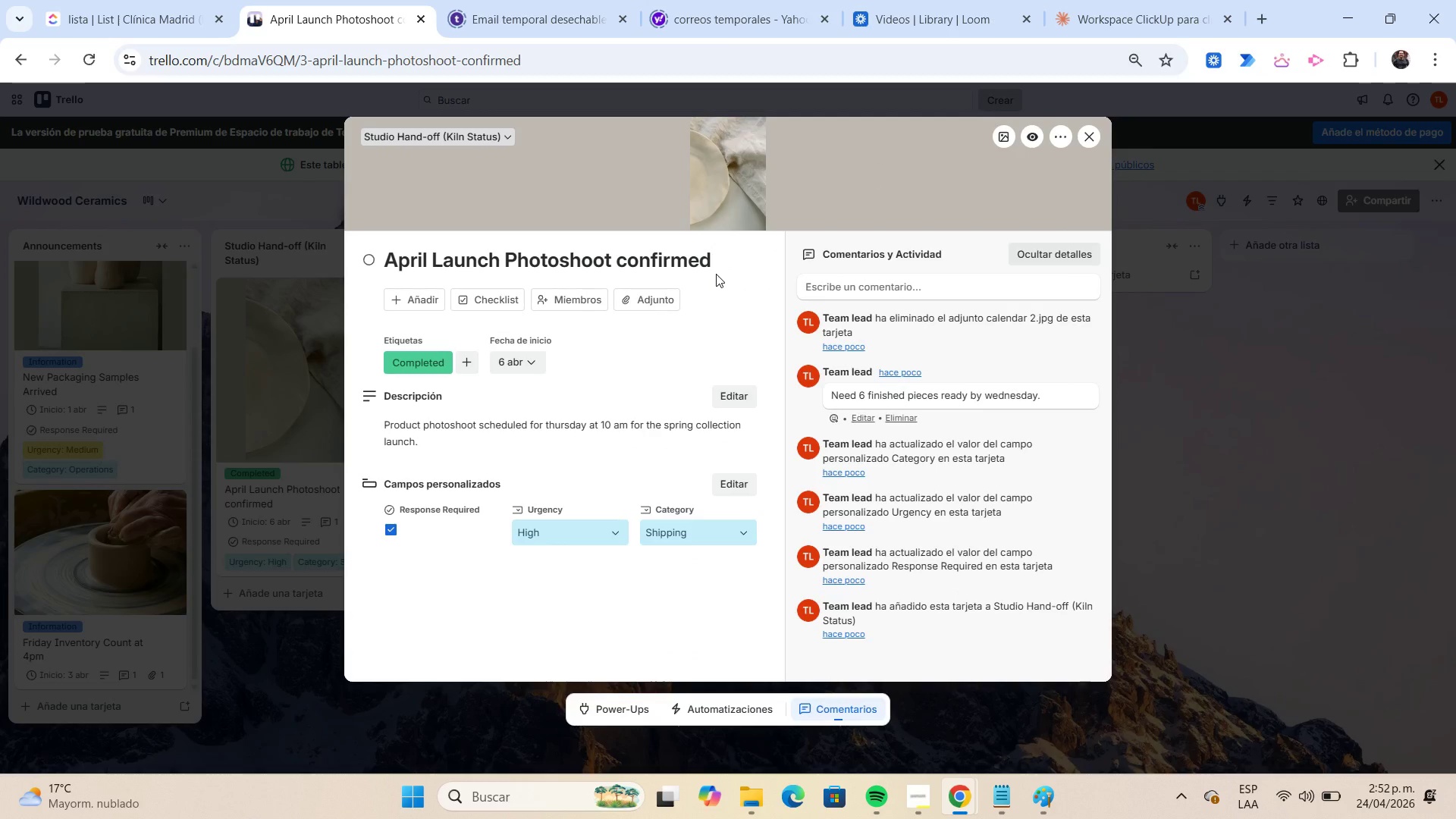 
left_click([1269, 24])
 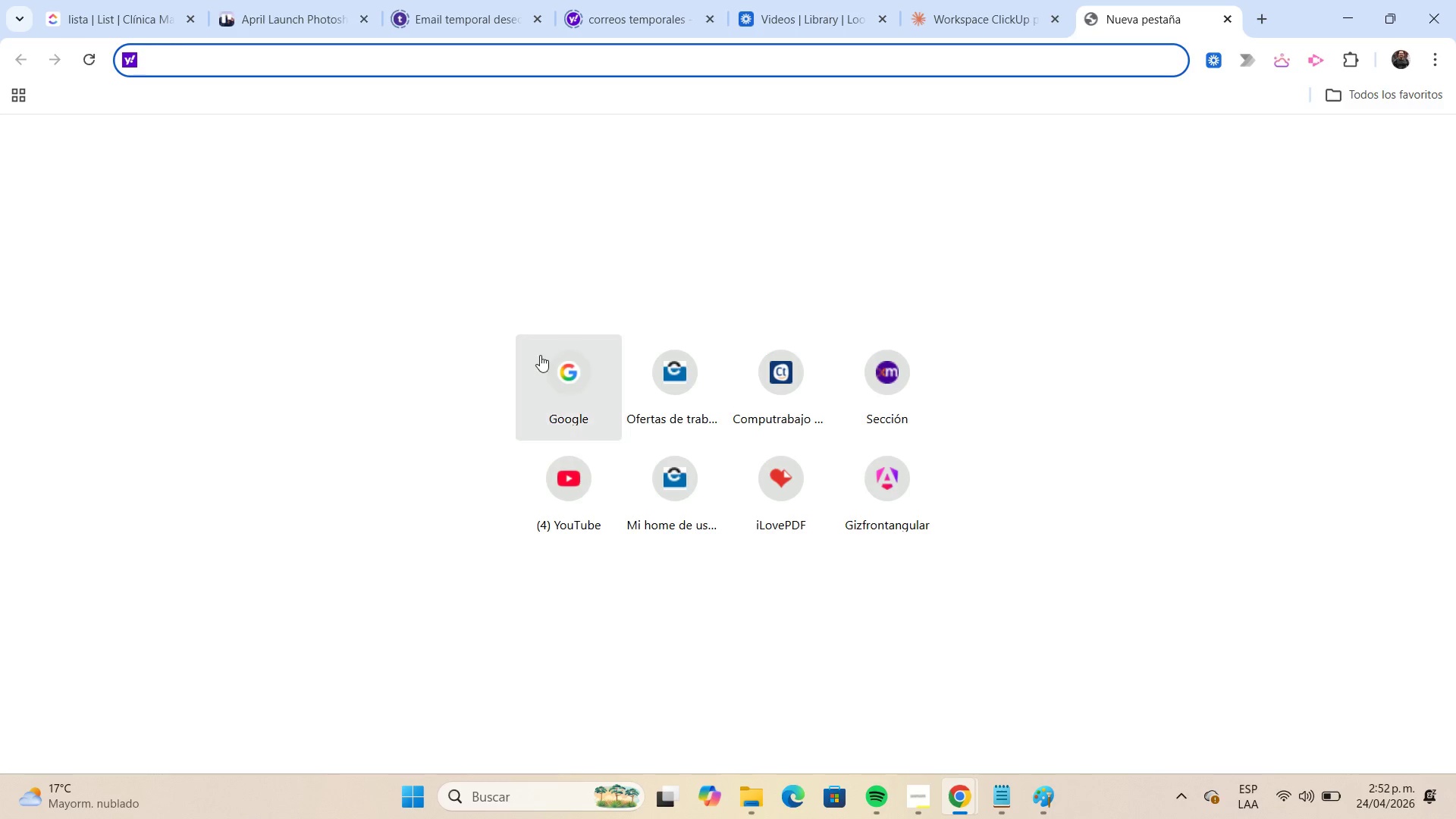 
left_click([549, 372])
 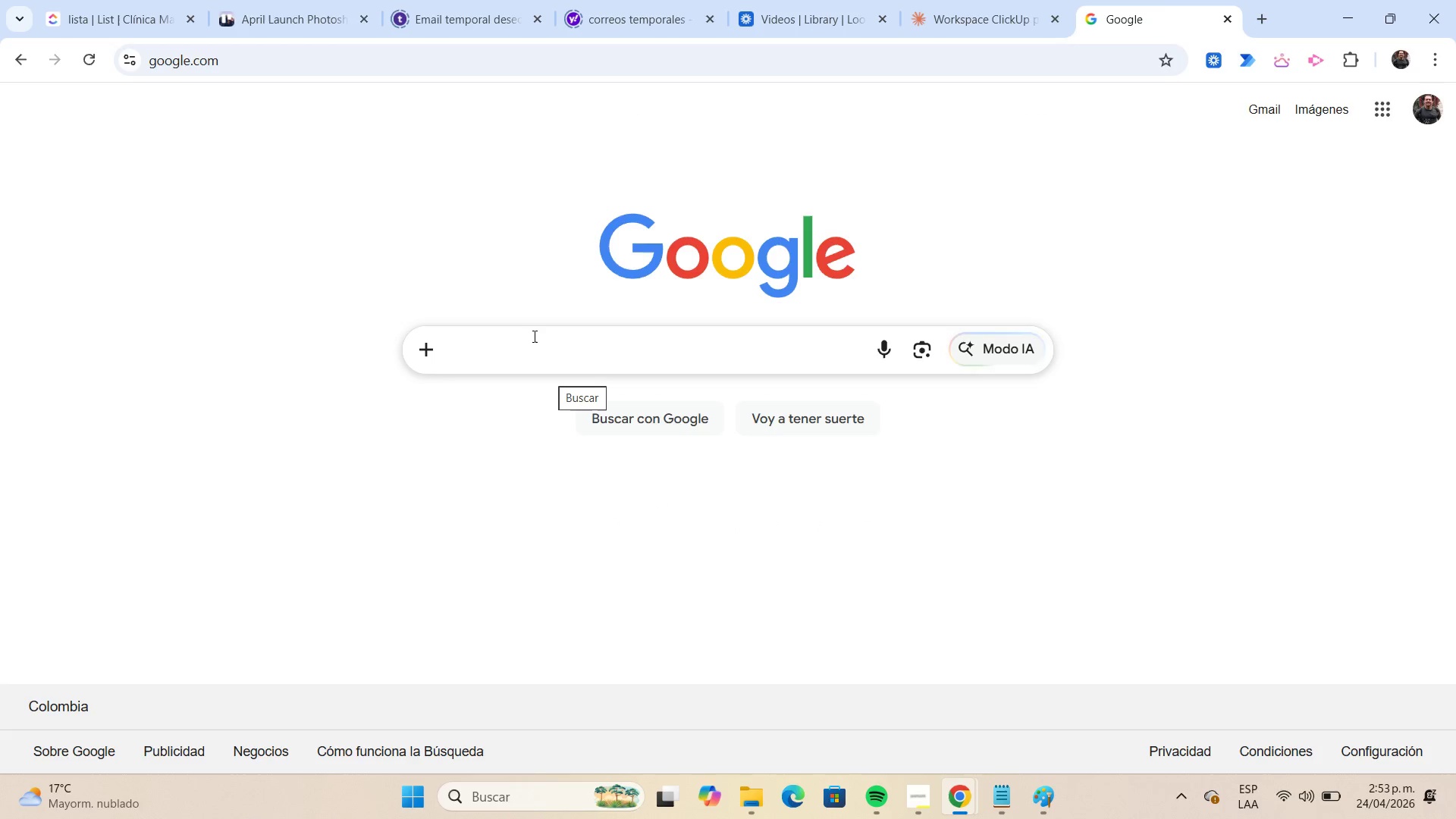 
type(ceramics)
 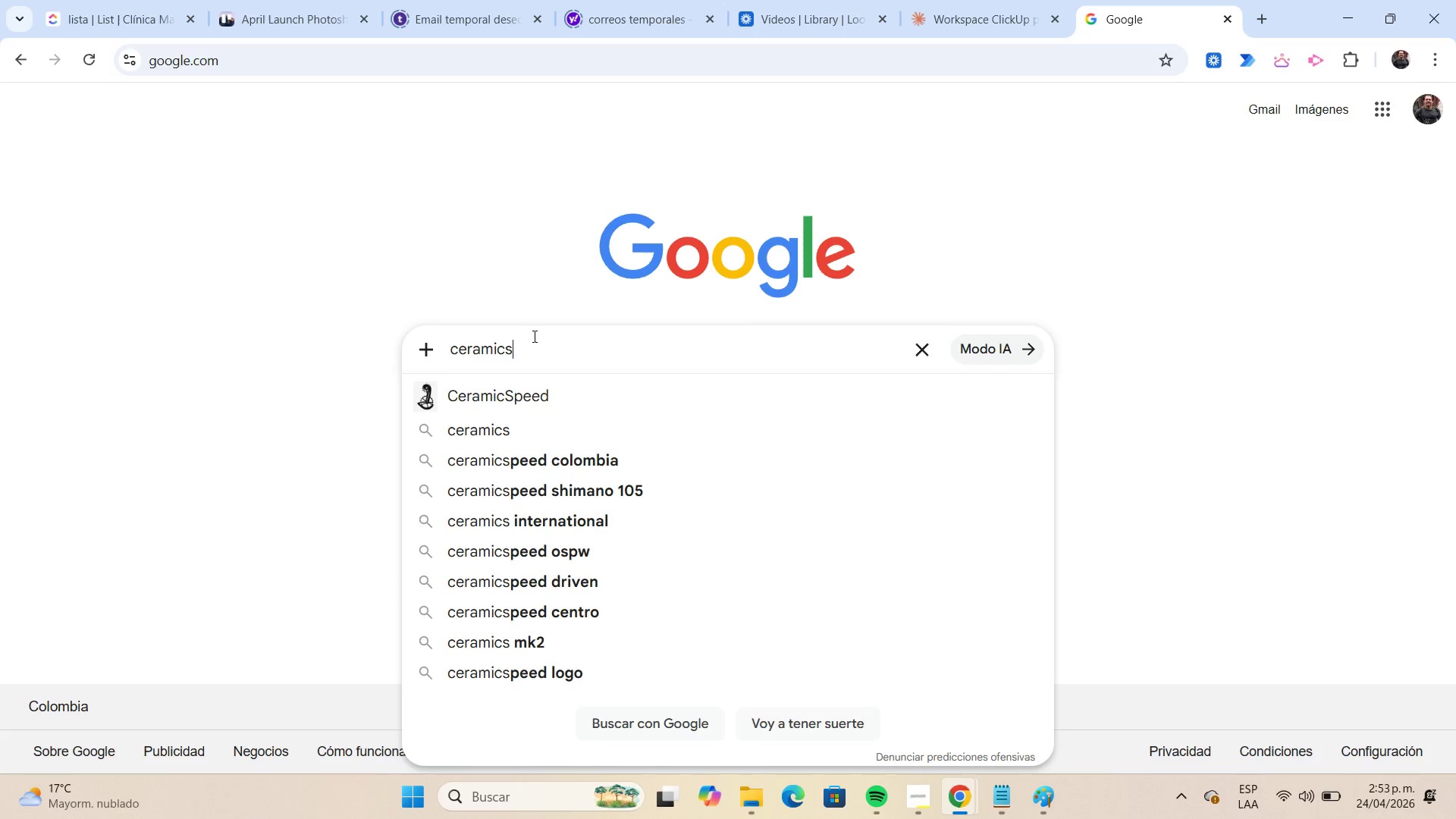 
key(Enter)
 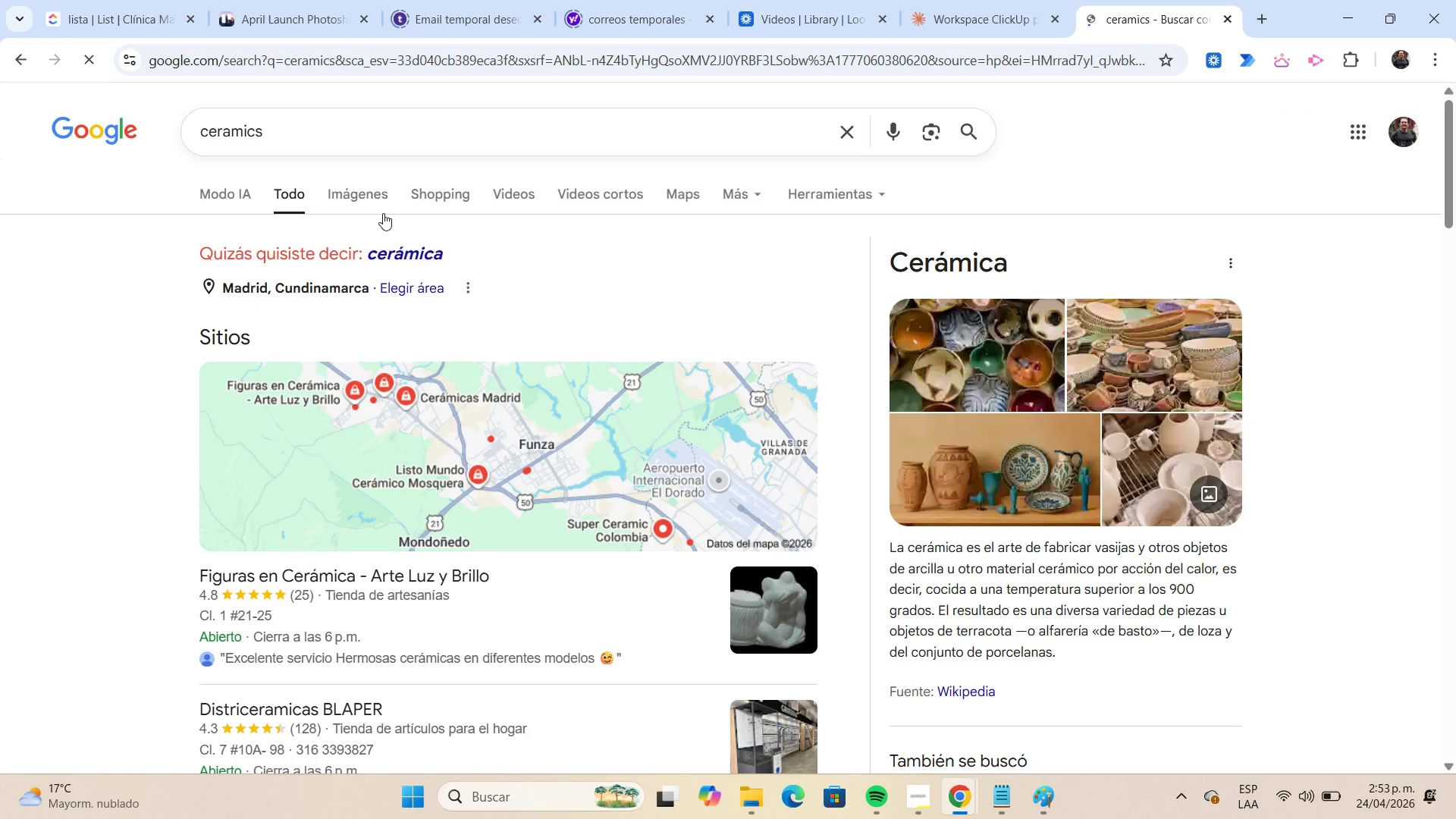 
left_click([375, 205])
 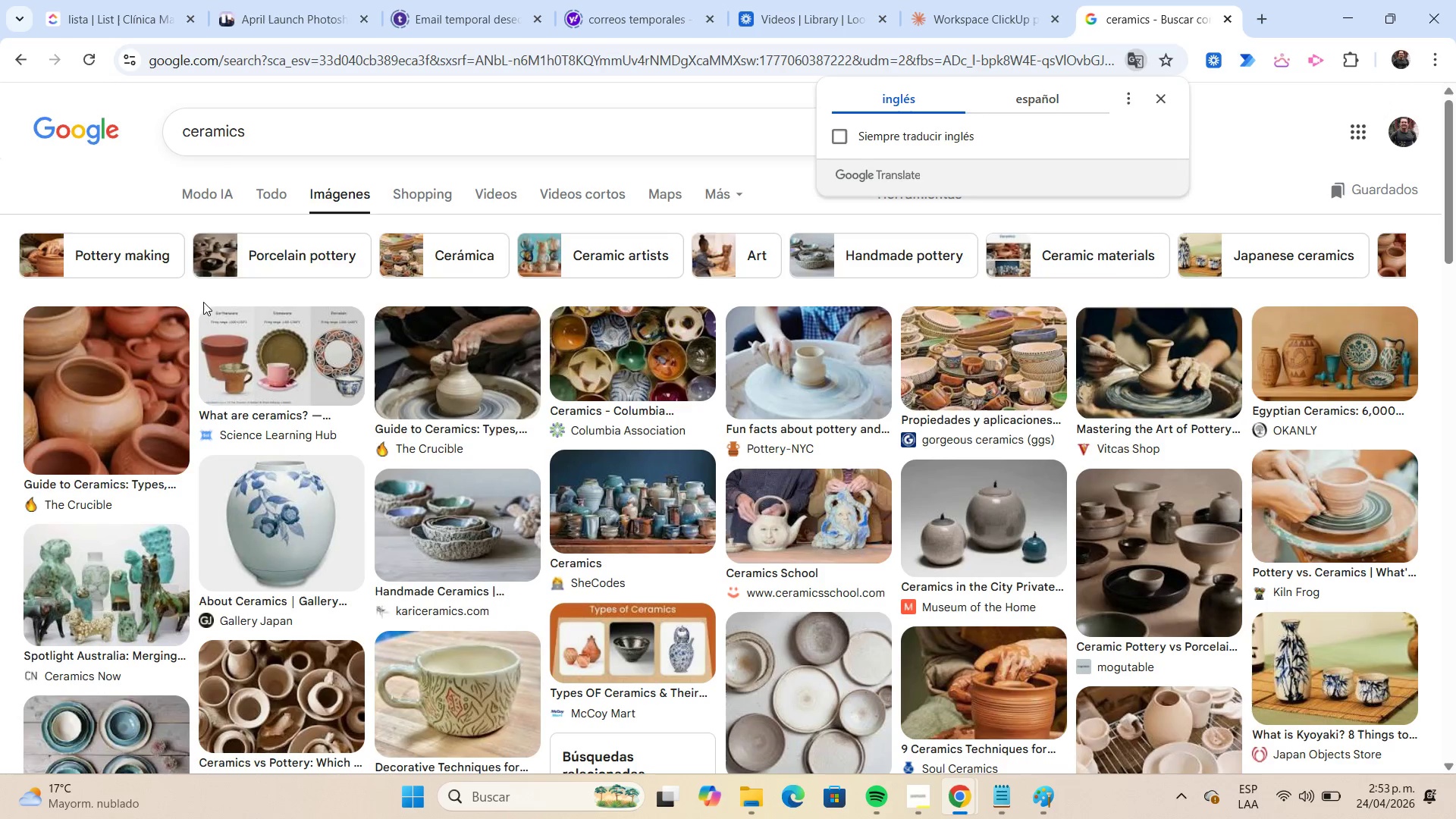 
right_click([148, 354])
 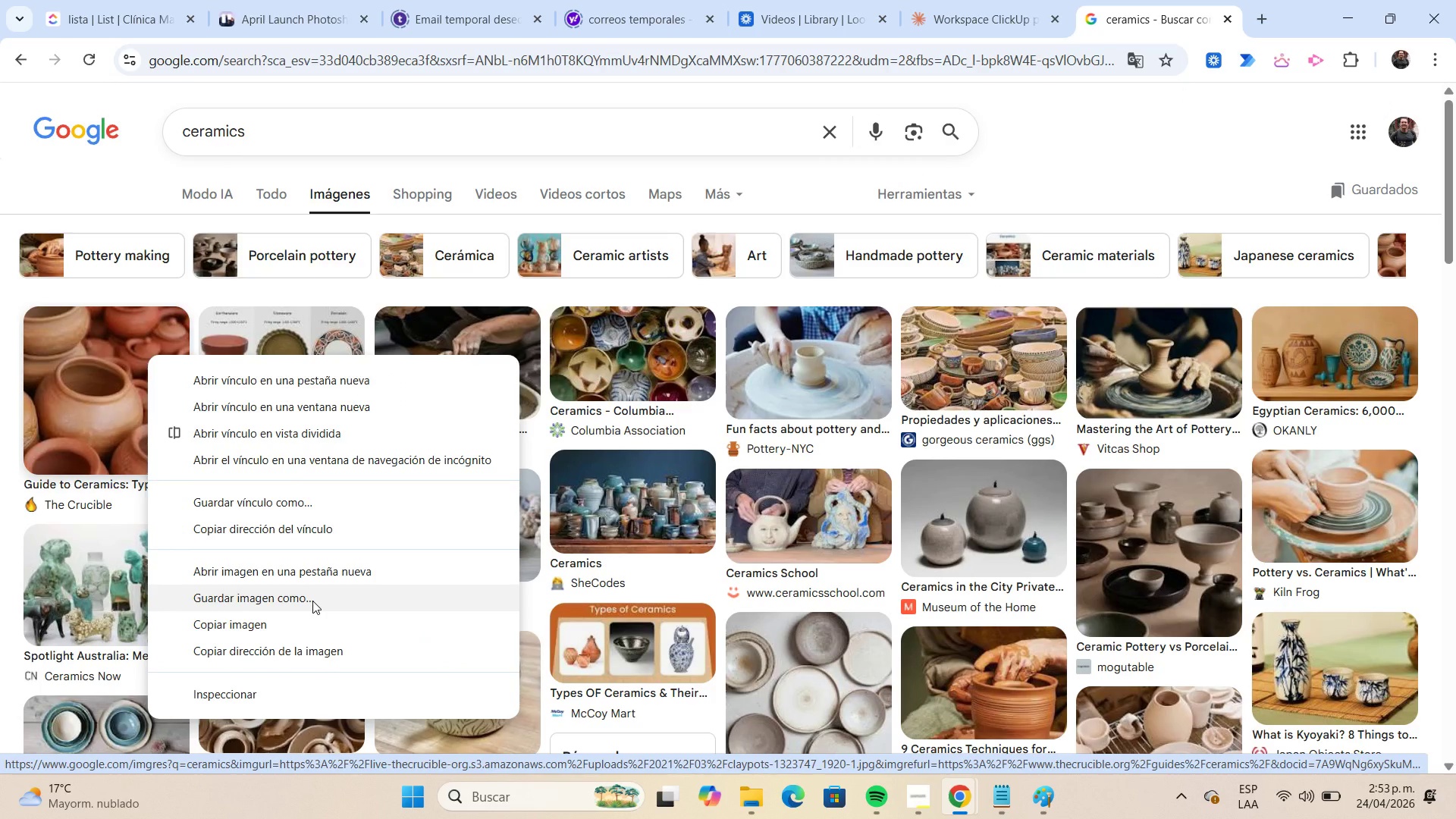 
left_click([312, 600])
 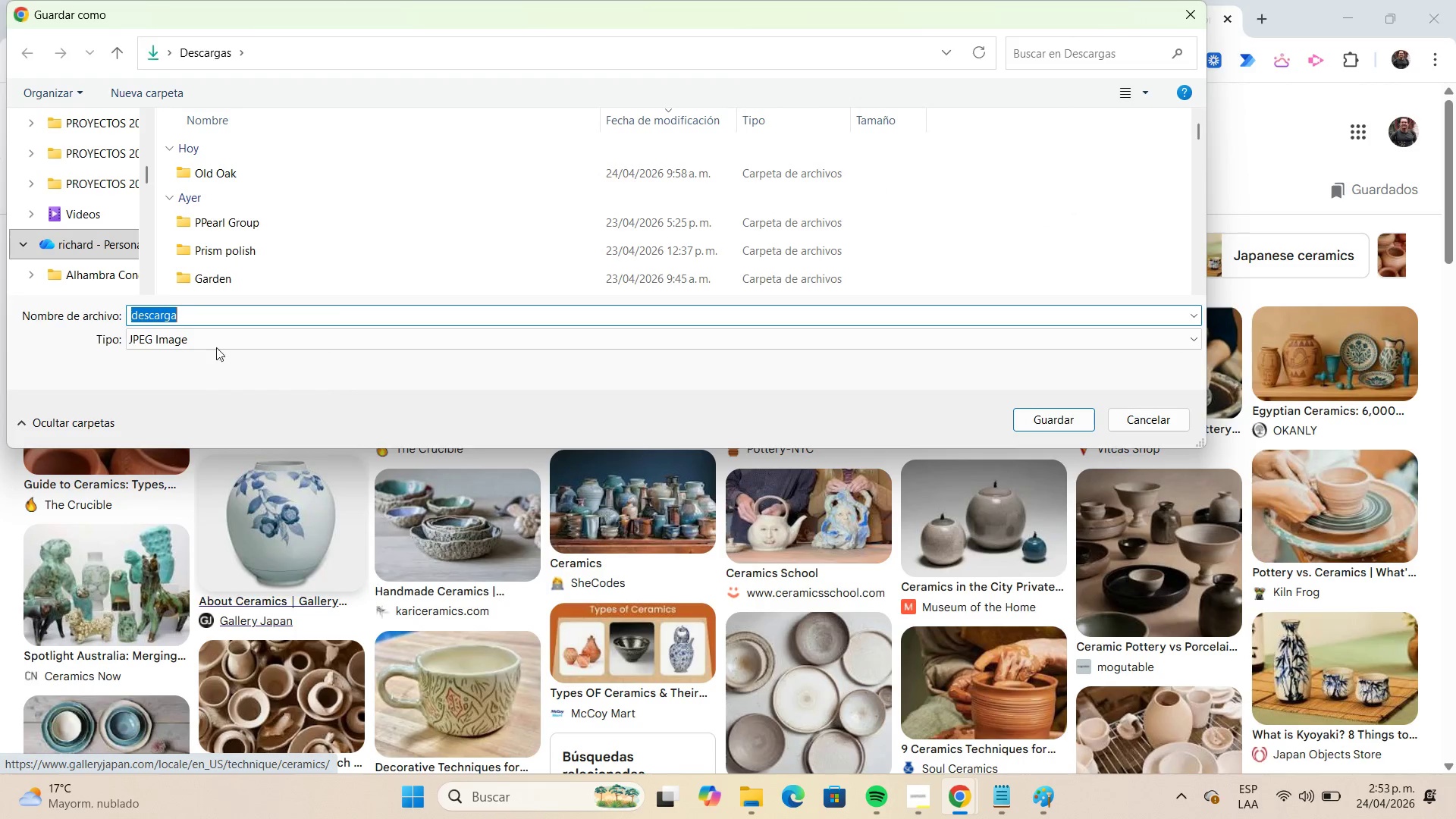 
scroll: coordinate [127, 212], scroll_direction: up, amount: 6.0
 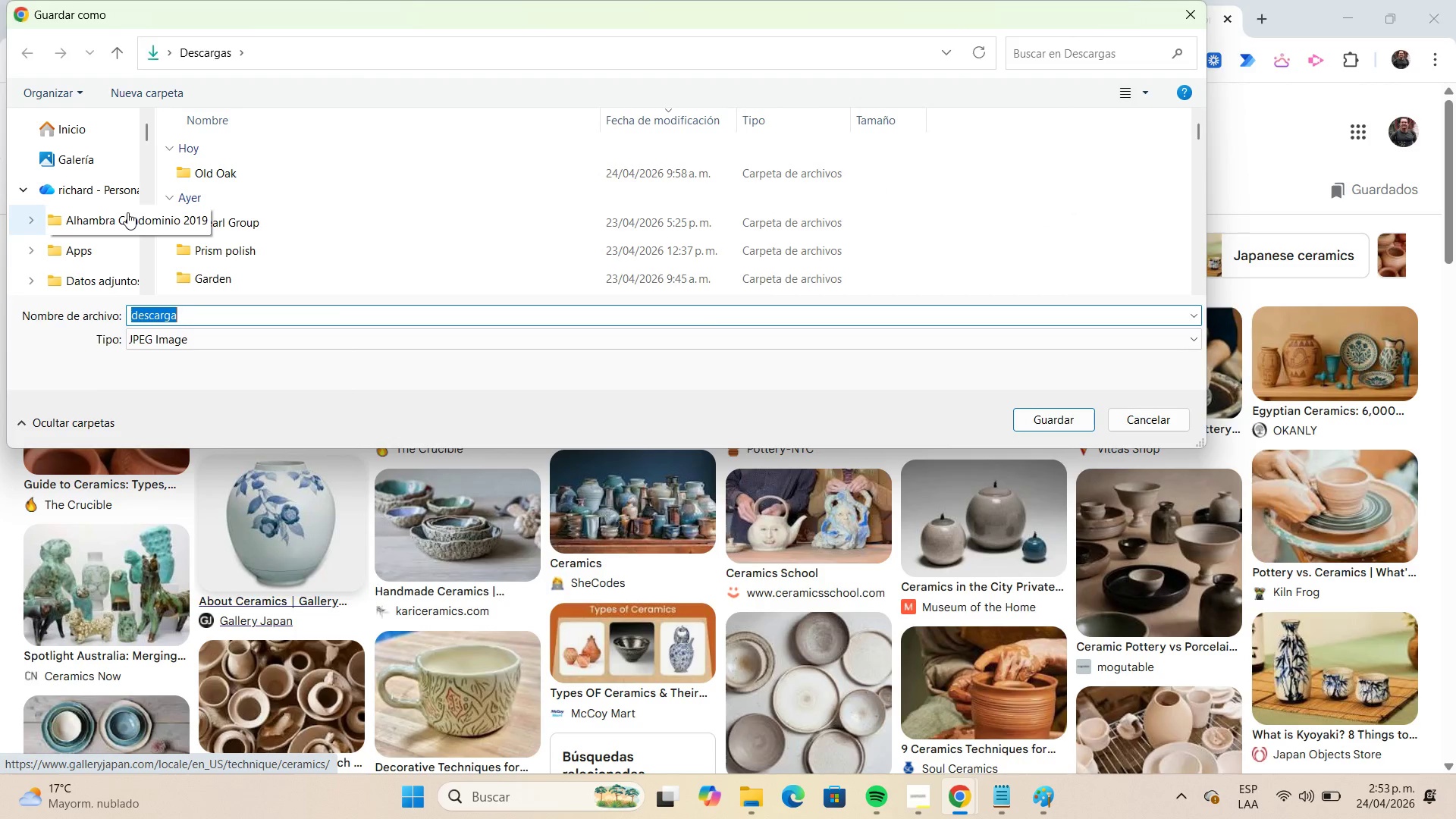 
scroll: coordinate [127, 212], scroll_direction: down, amount: 3.0
 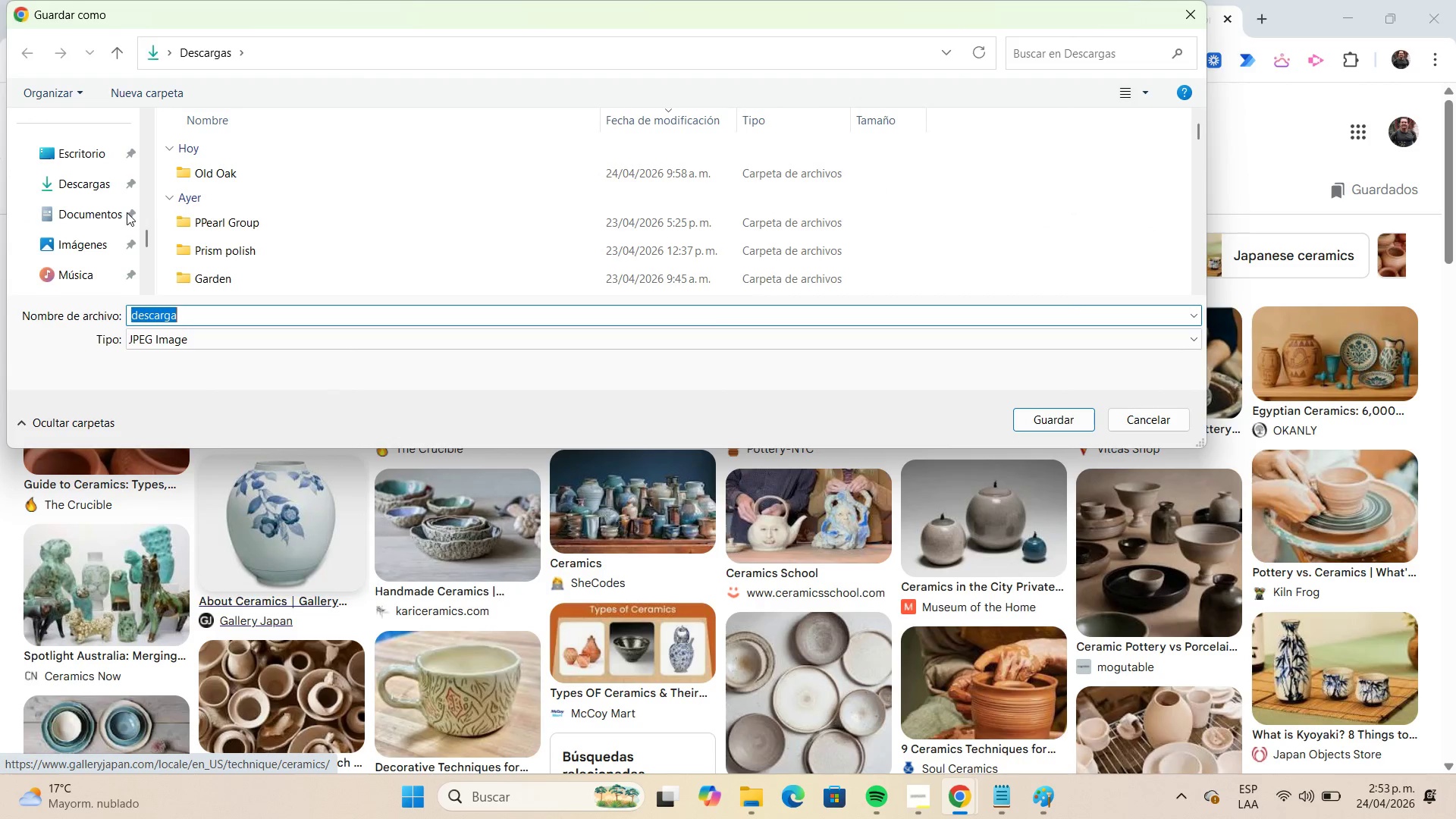 
left_click([87, 186])
 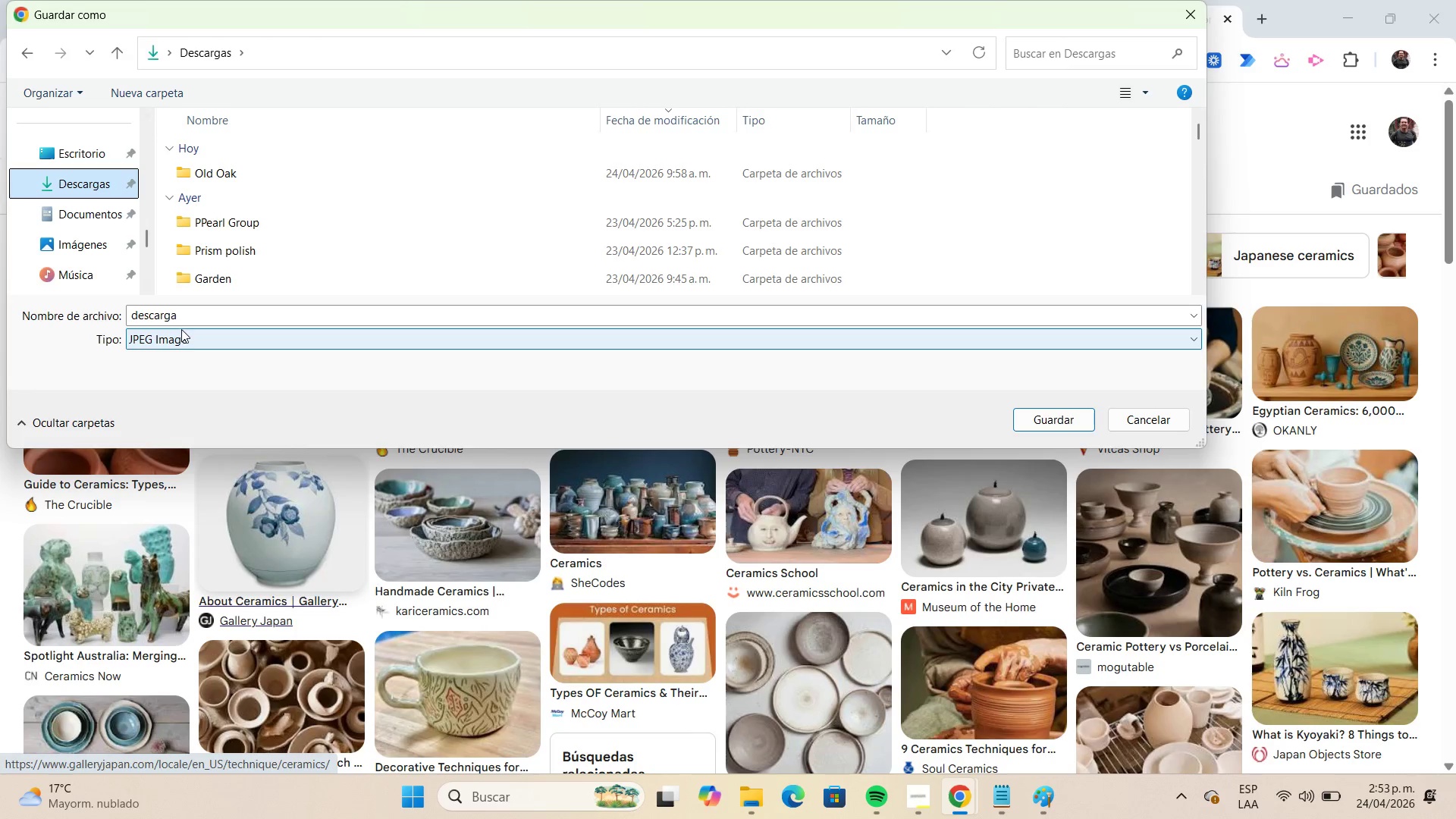 
left_click([177, 322])
 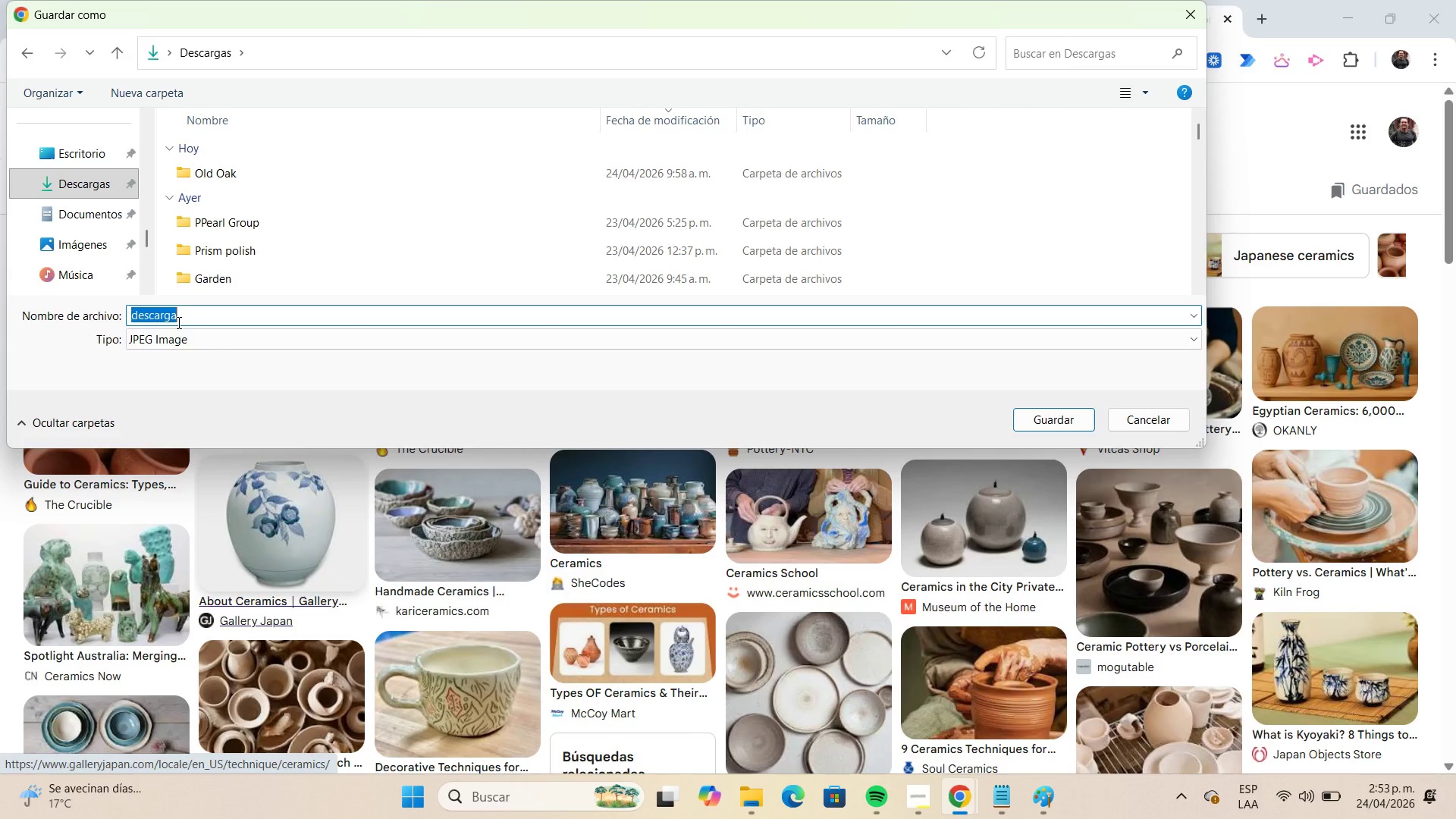 
type(example)
 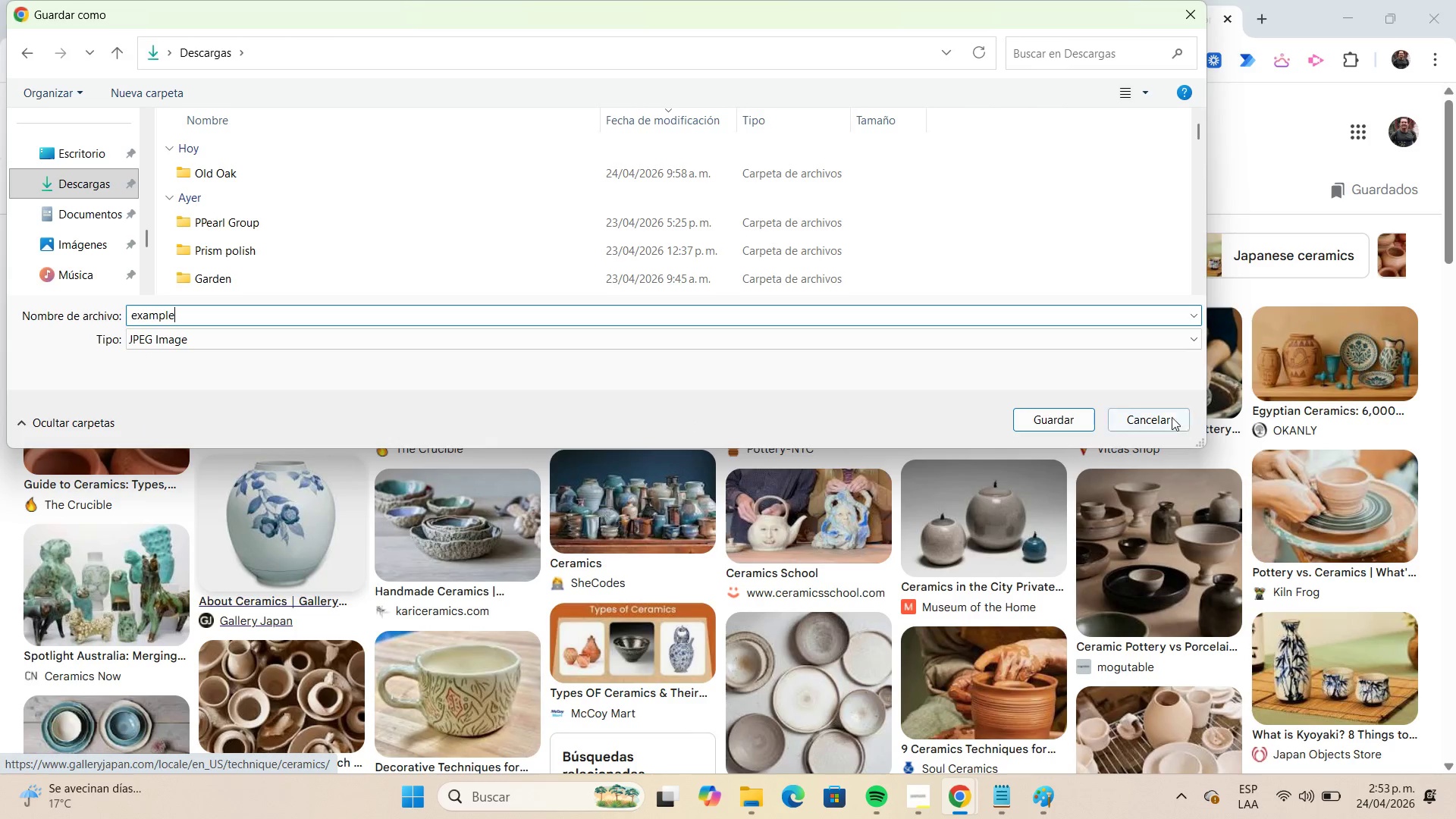 
left_click([1068, 414])
 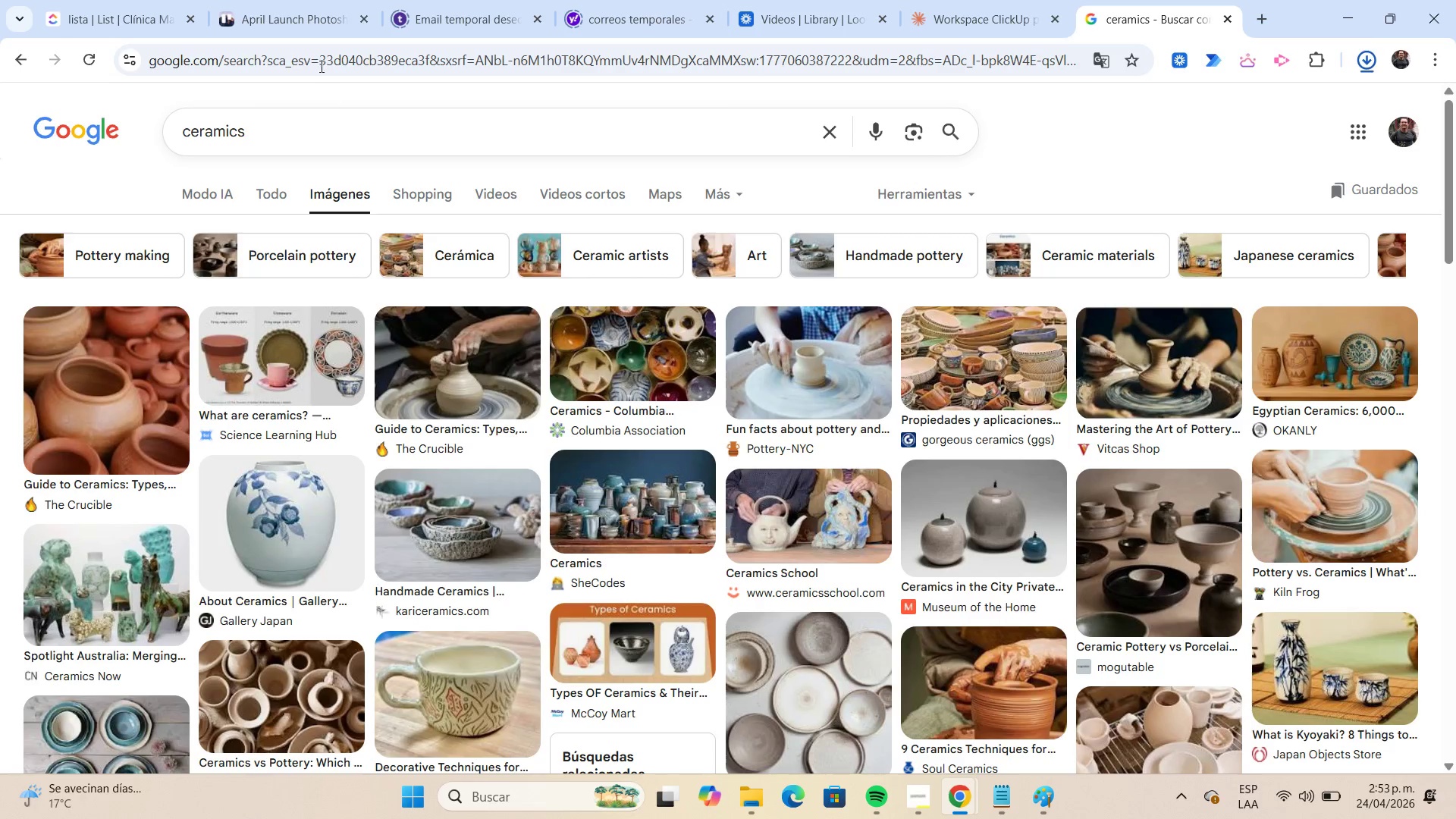 
left_click([310, 27])
 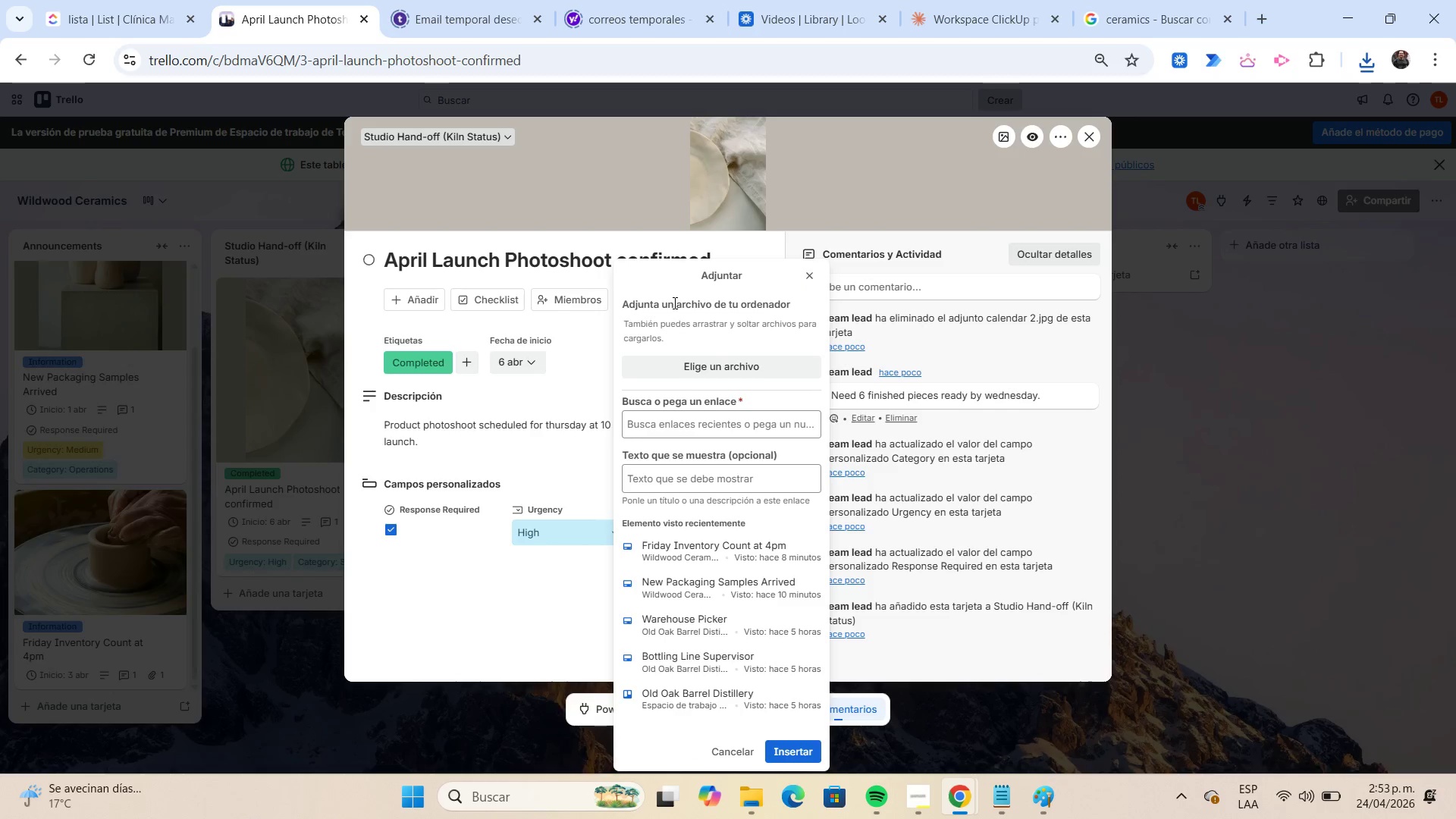 
left_click([729, 362])
 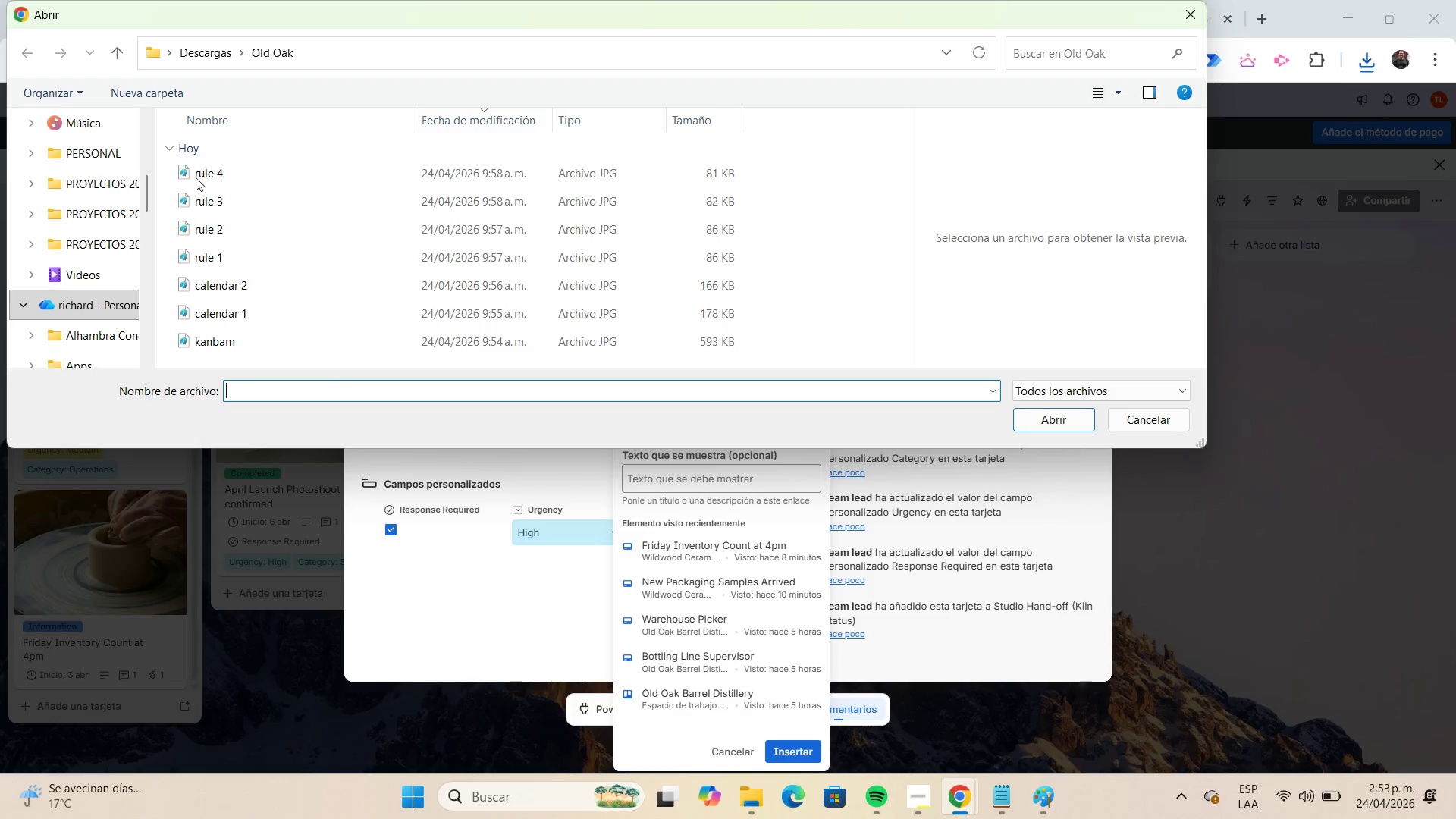 
left_click([211, 51])
 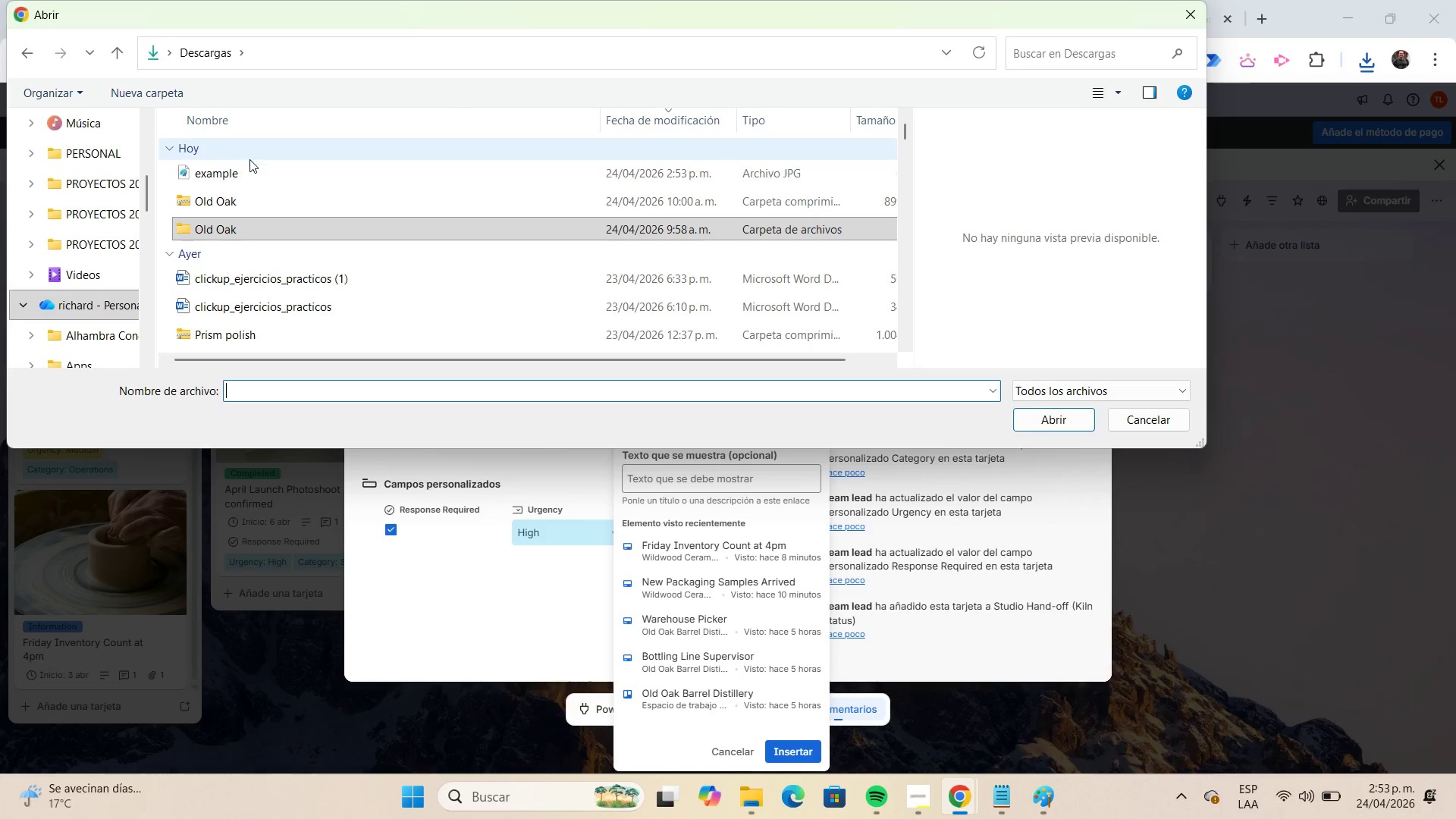 
left_click([261, 174])
 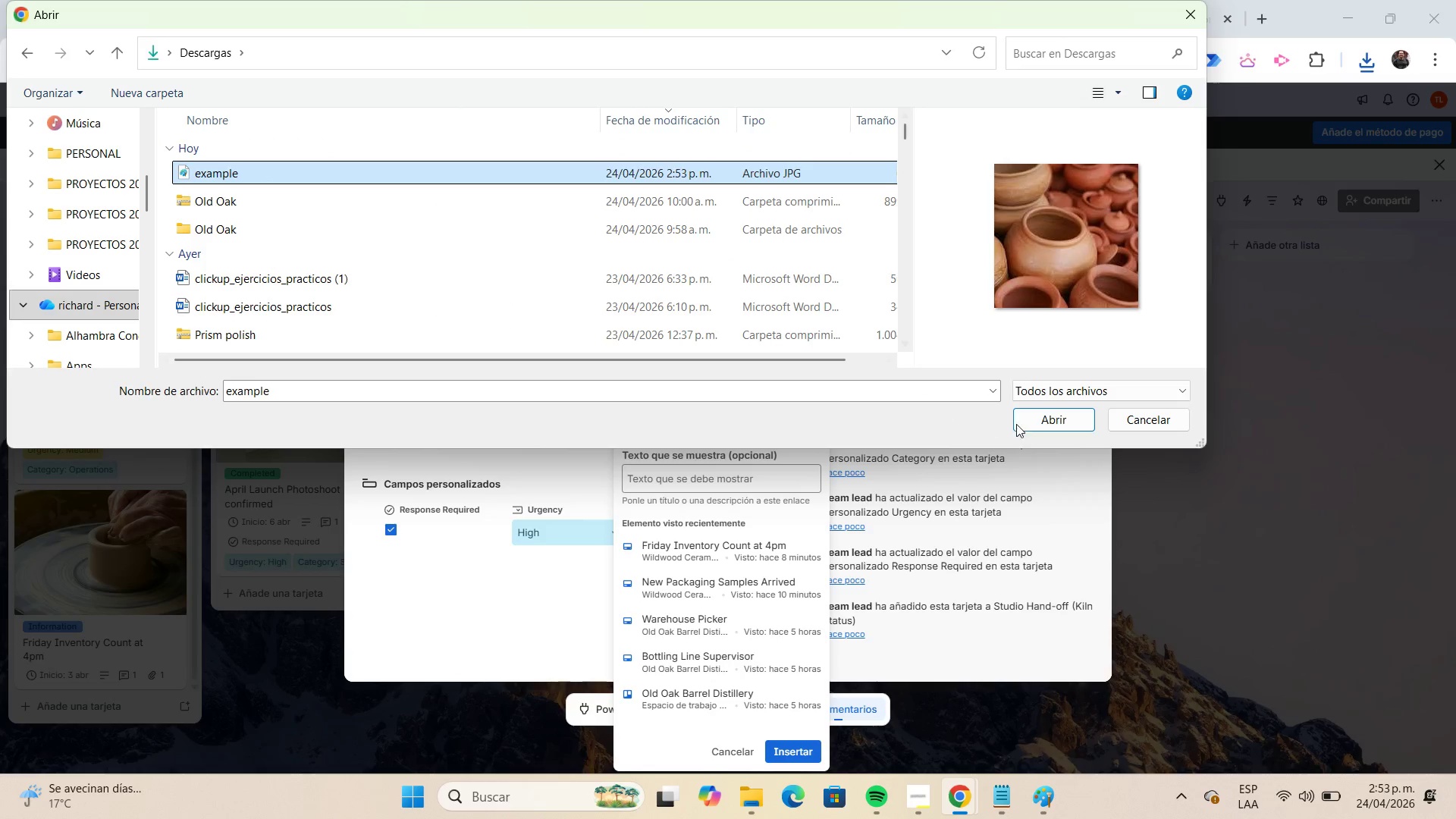 
left_click([1023, 423])
 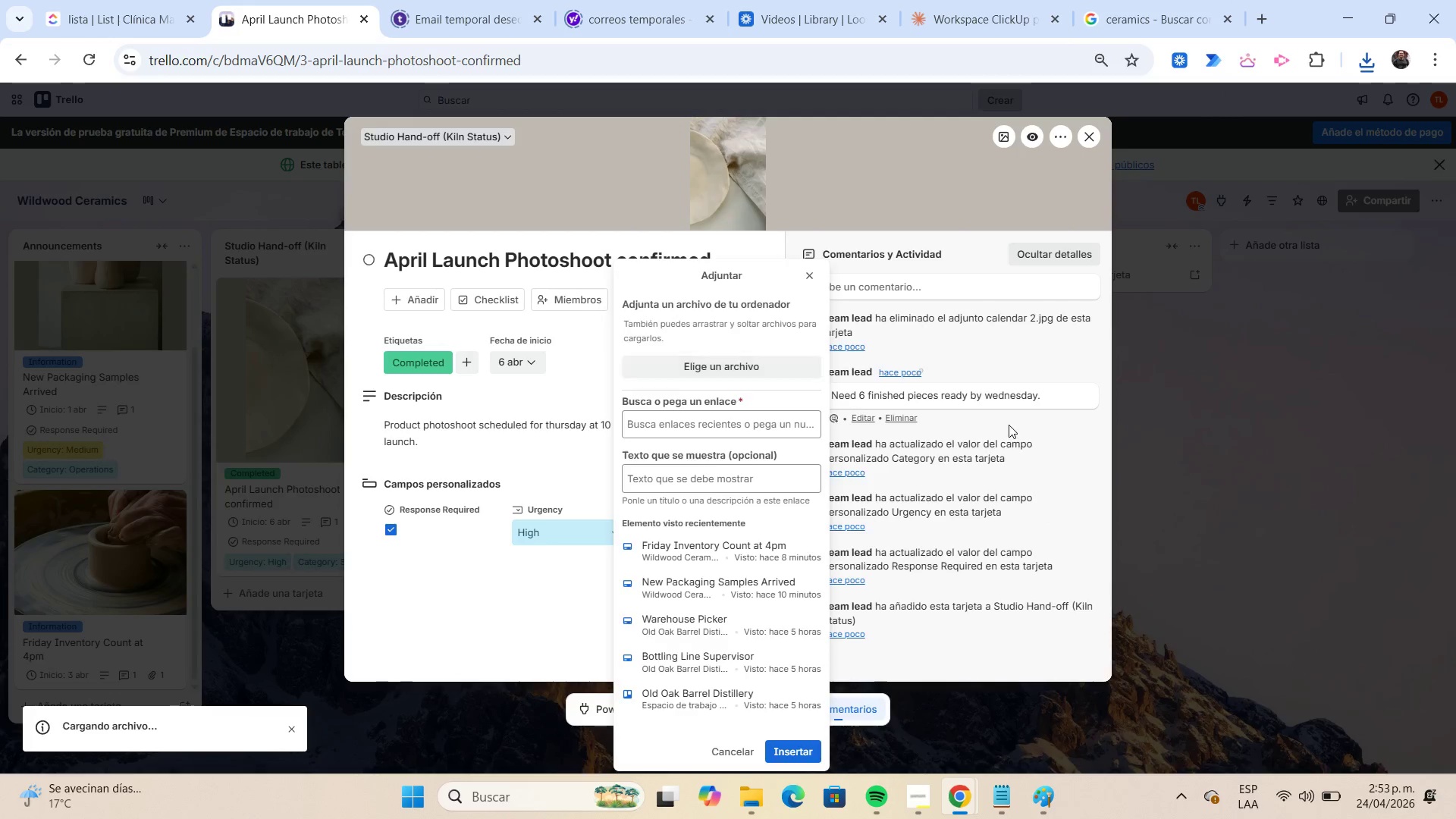 
mouse_move([992, 431])
 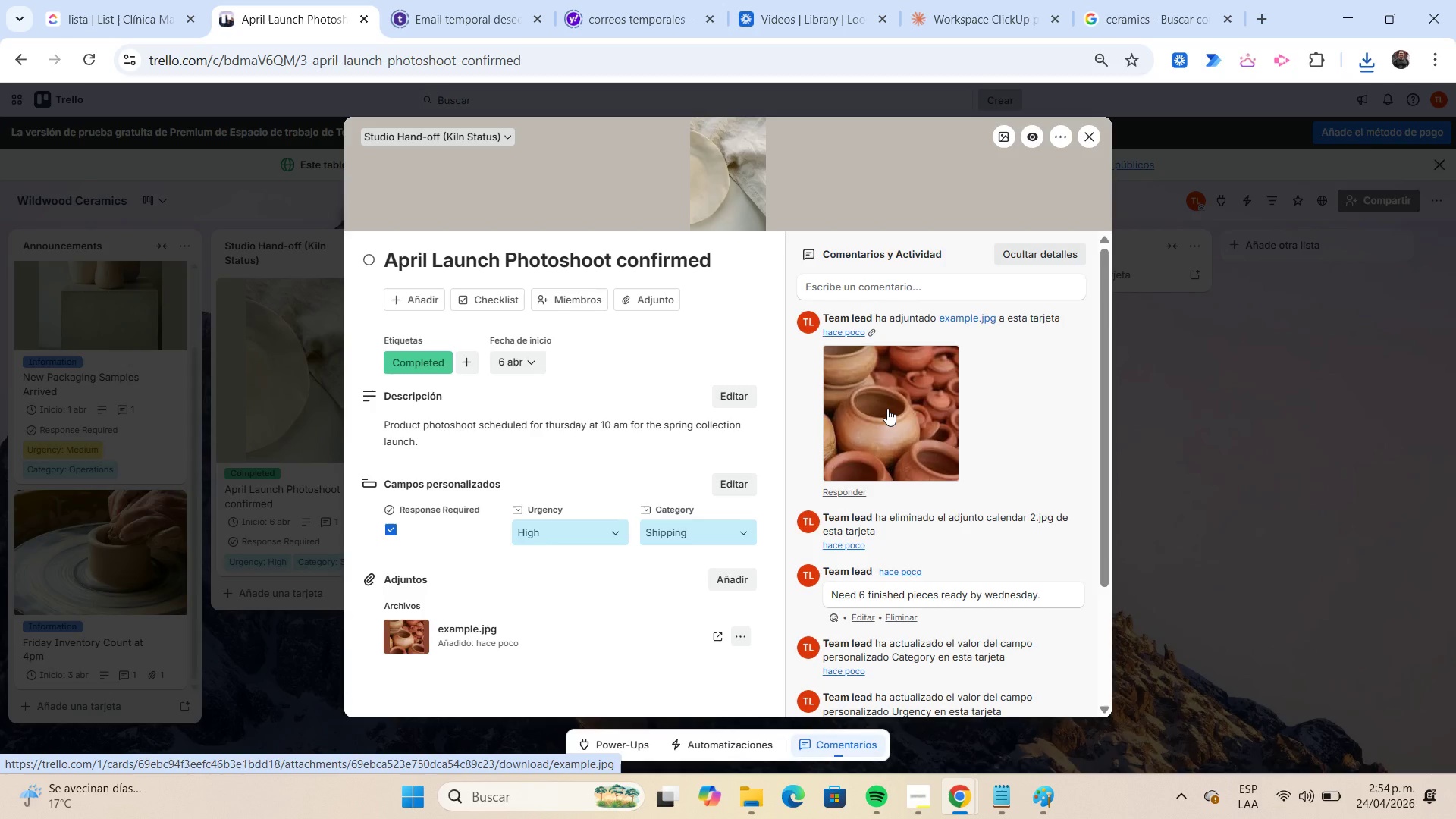 
wait(25.17)
 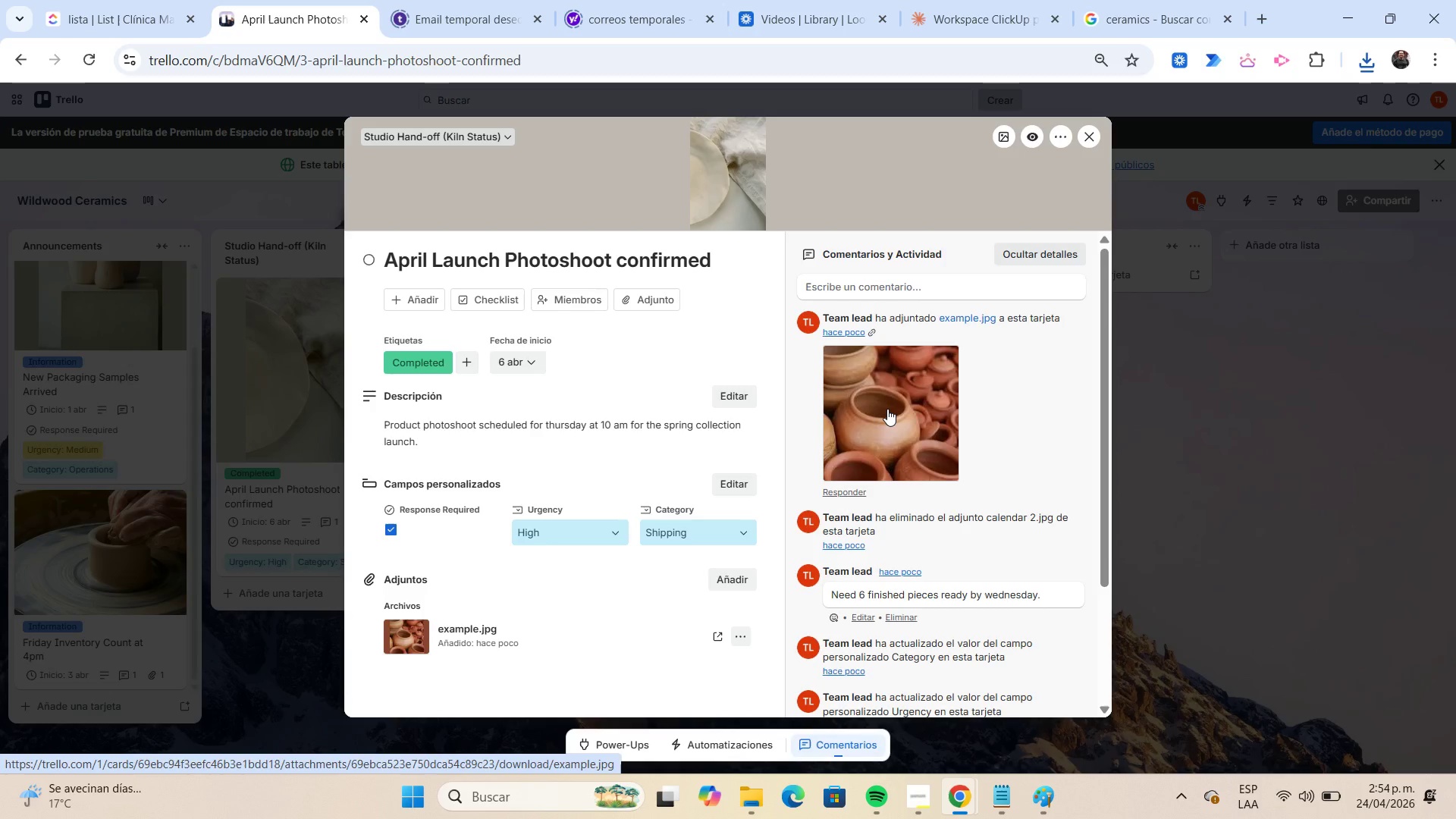 
left_click([1094, 133])
 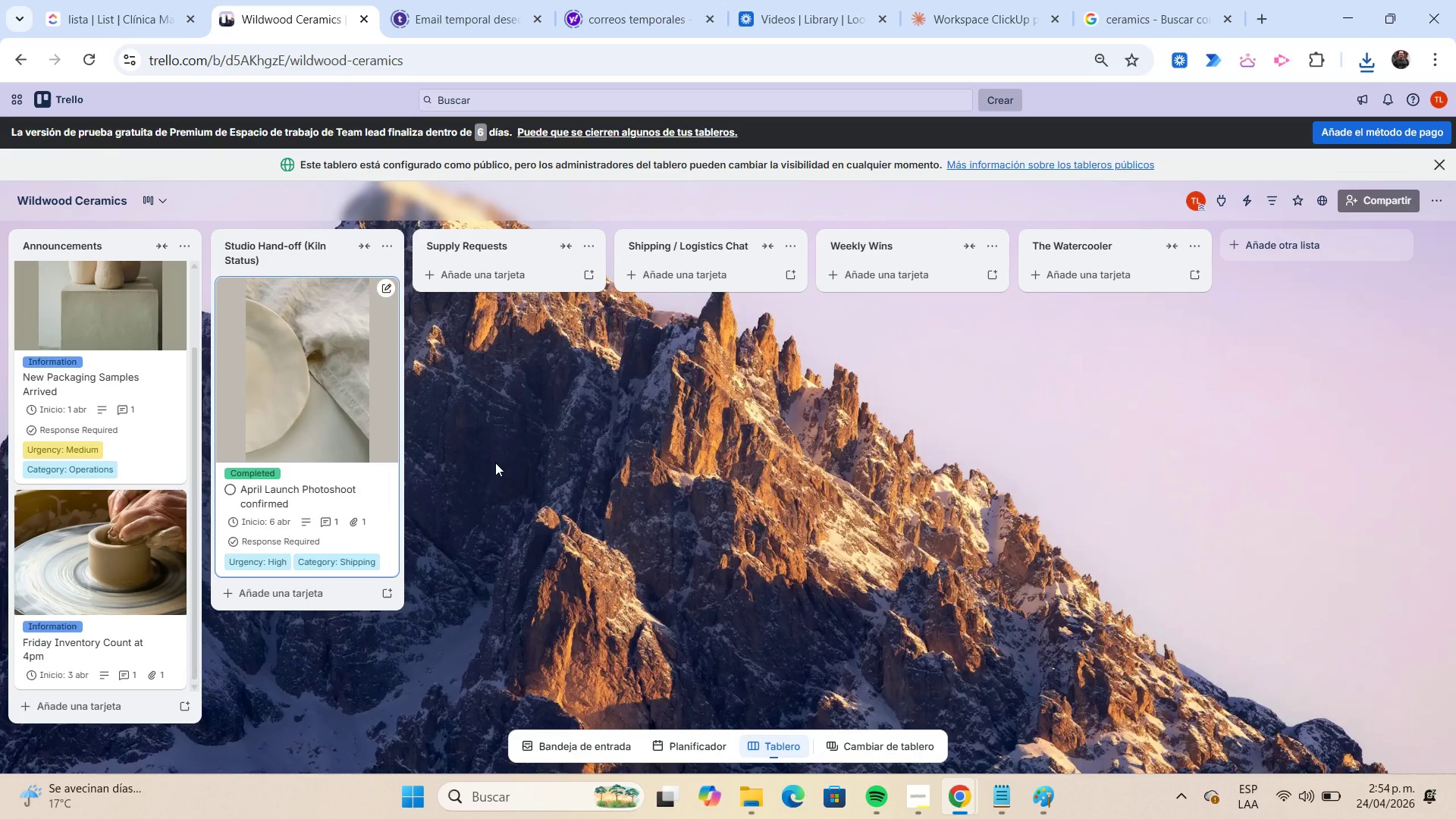 
wait(19.05)
 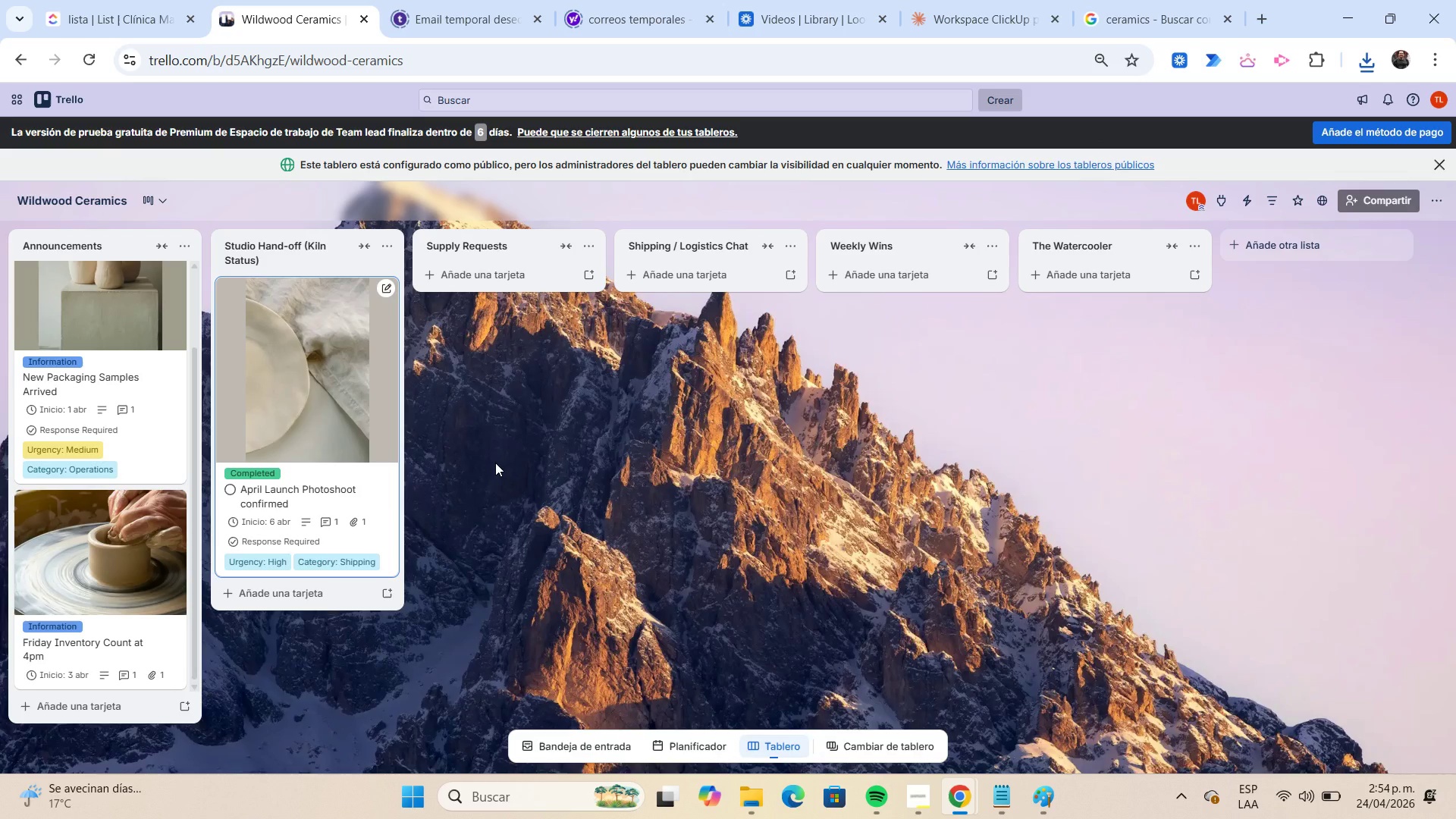 
left_click([295, 584])
 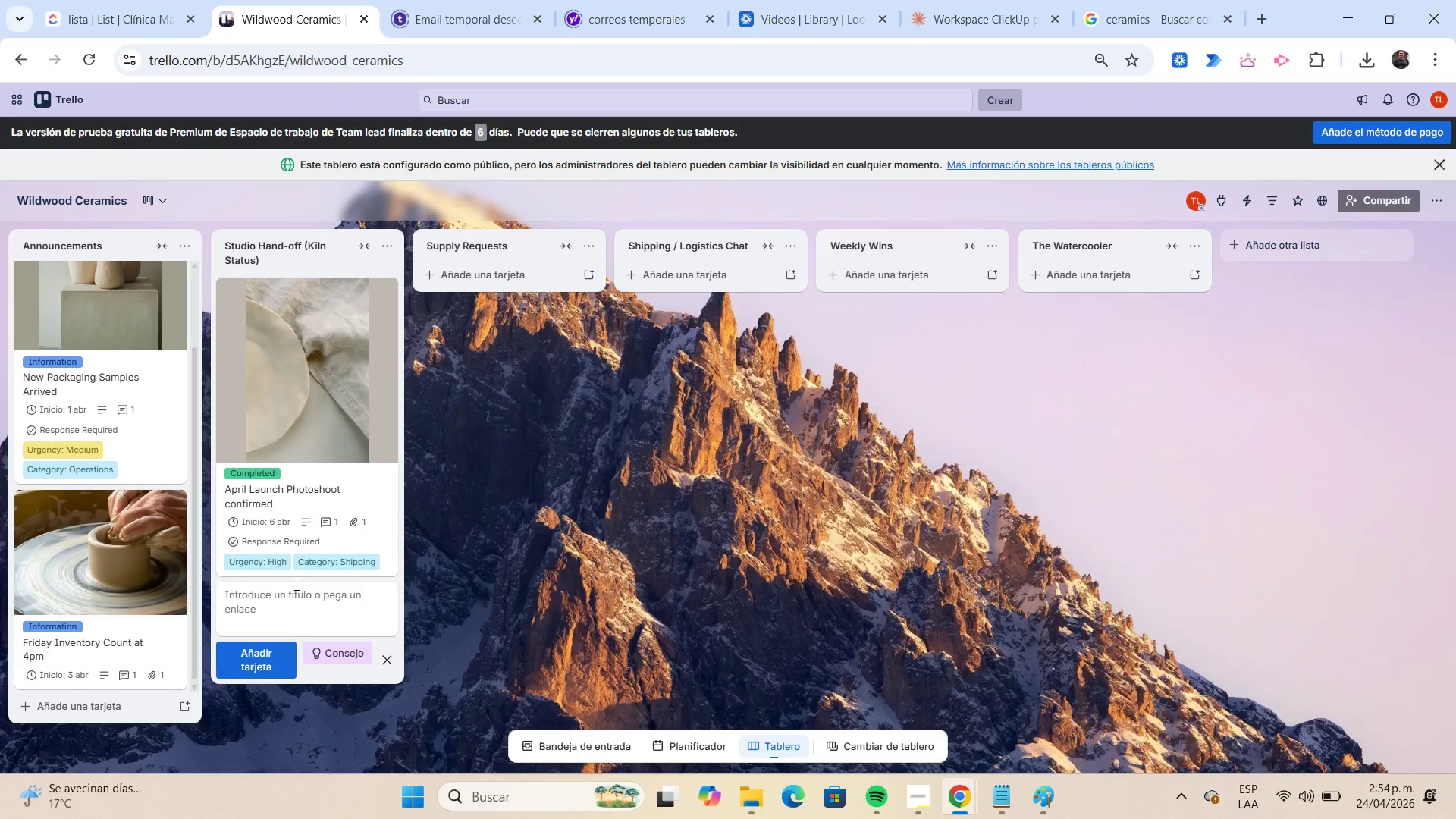 
type(Kiln 2 Cooling - Ready tuesday)
 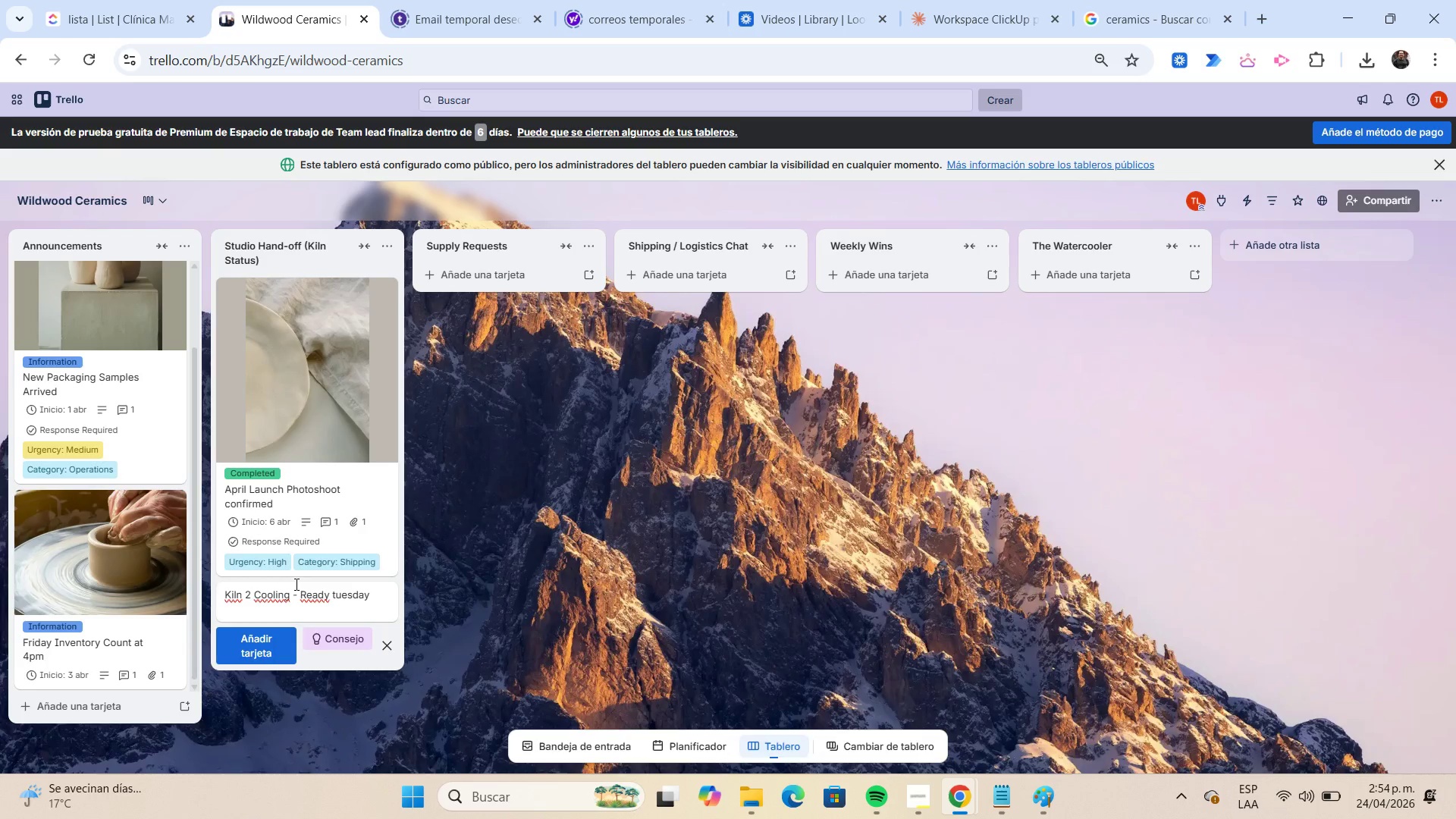 
key(Enter)
 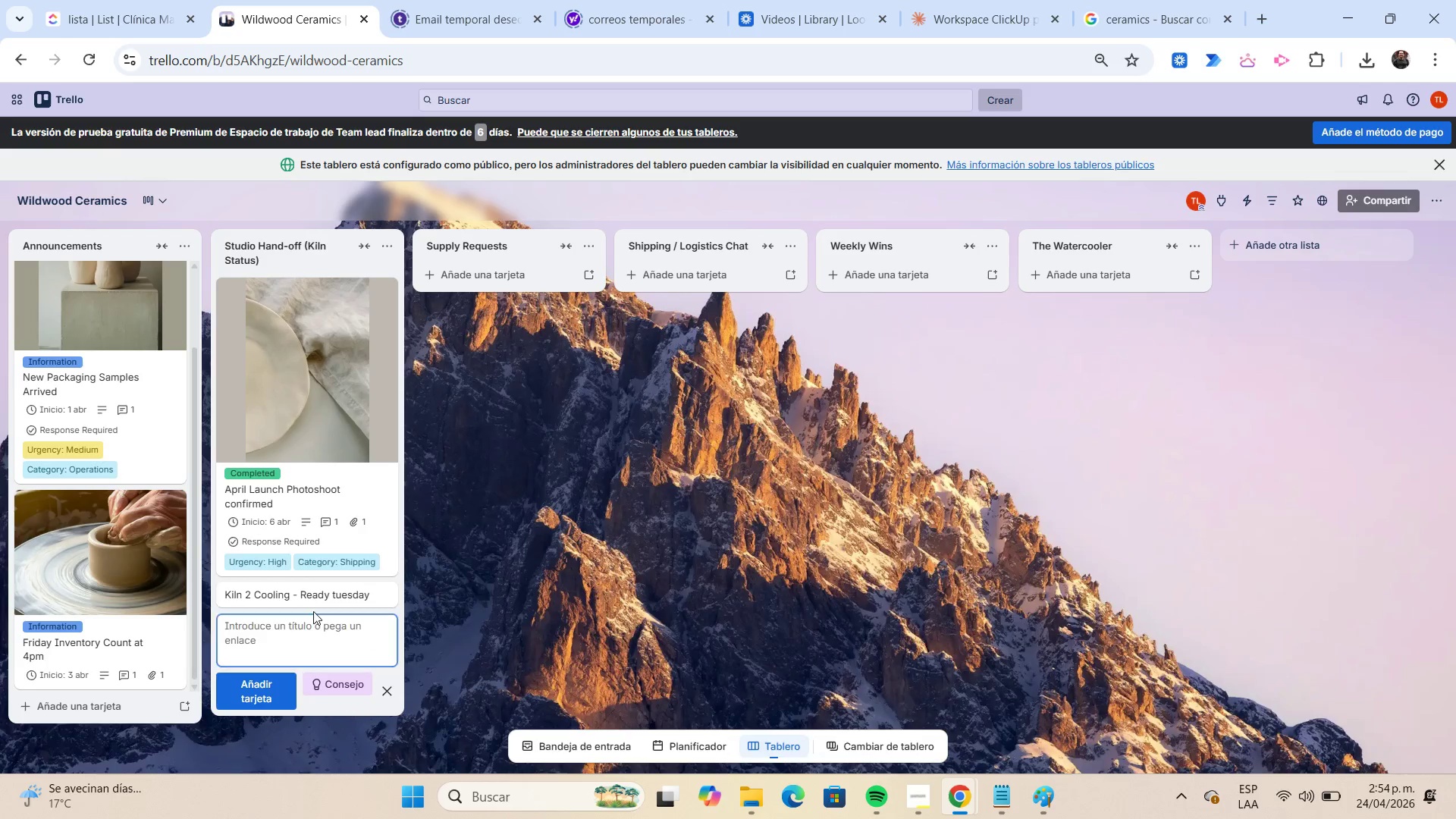 
left_click([312, 599])
 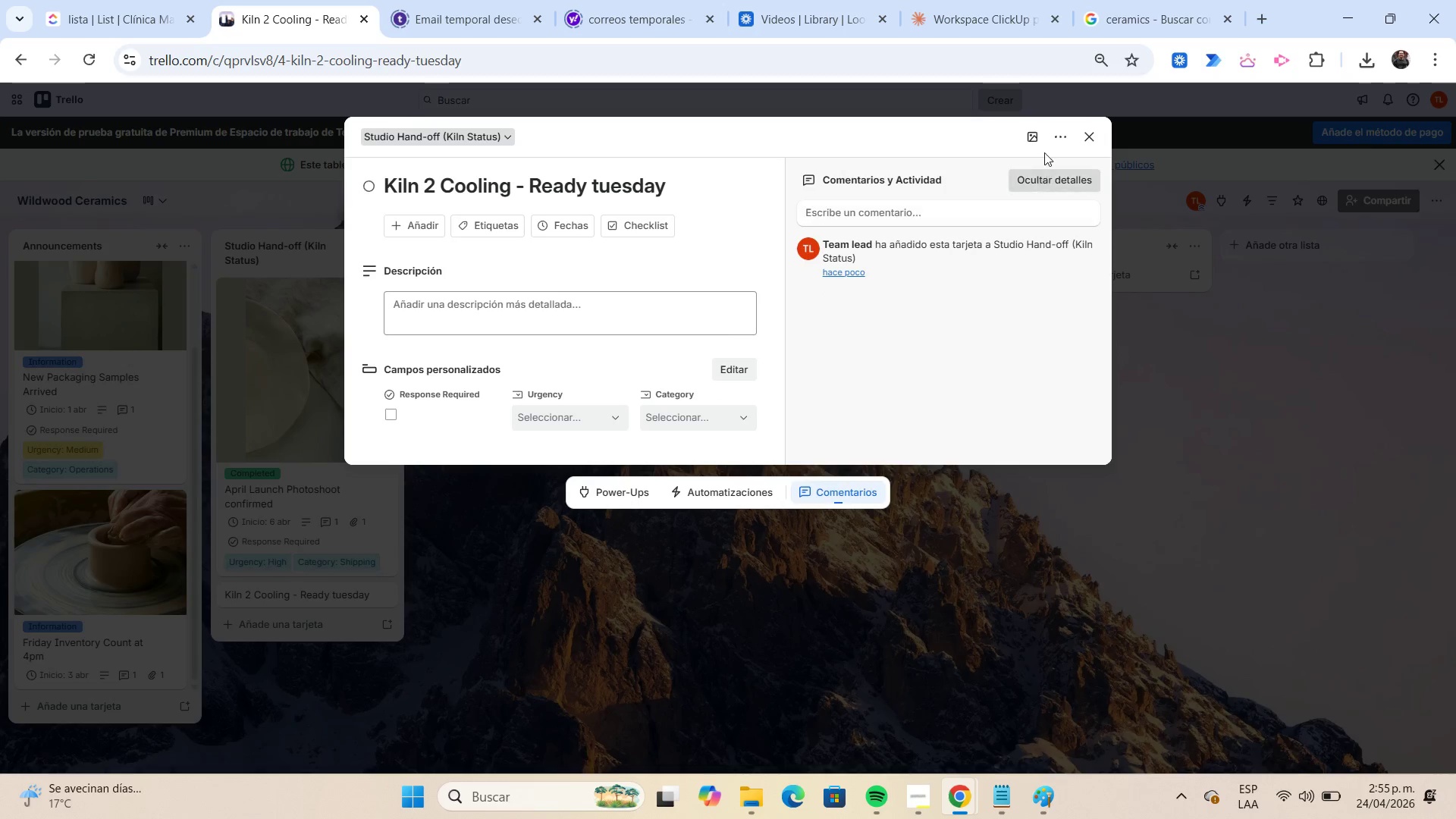 
left_click([1034, 131])
 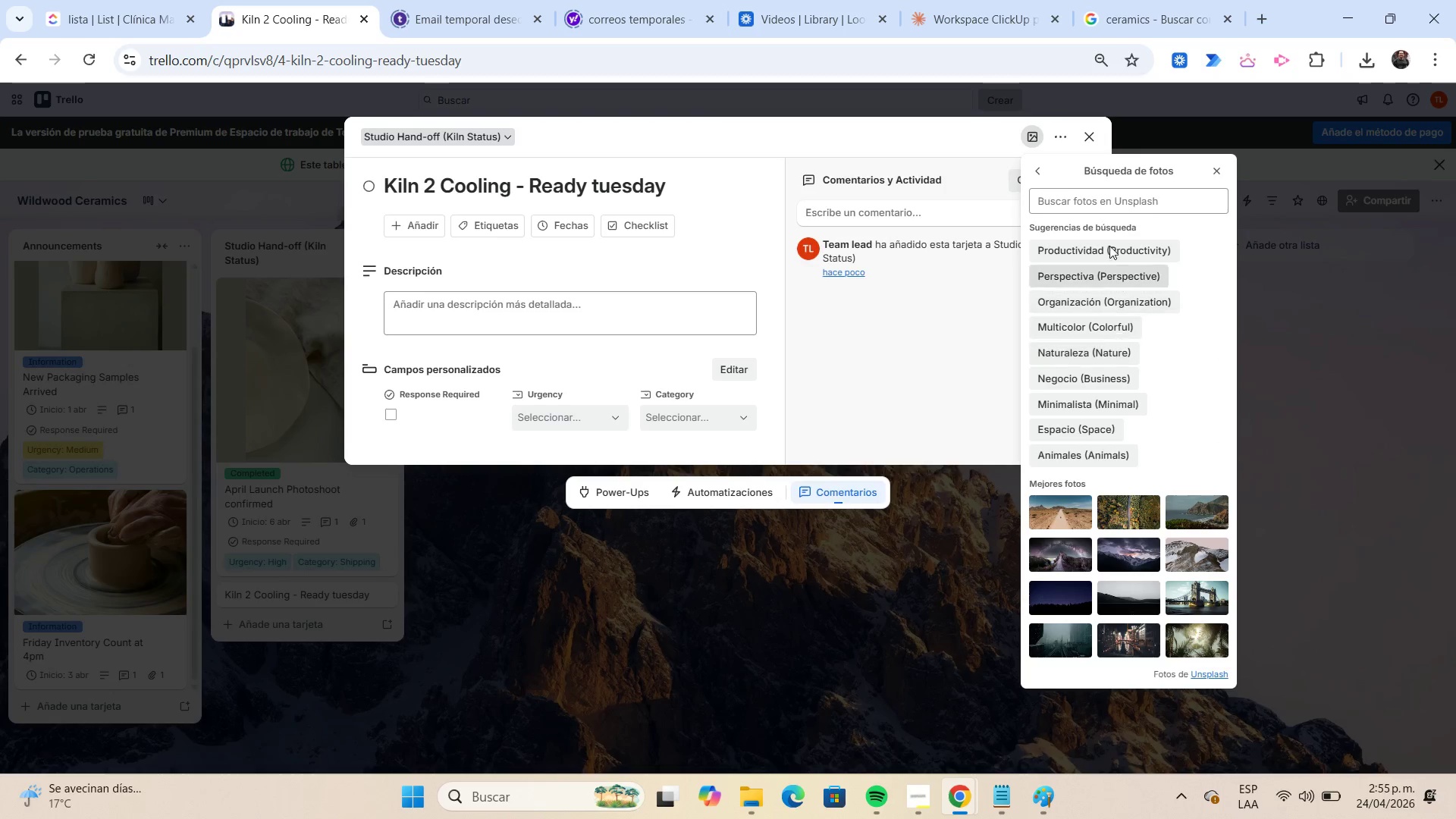 
left_click([1097, 203])
 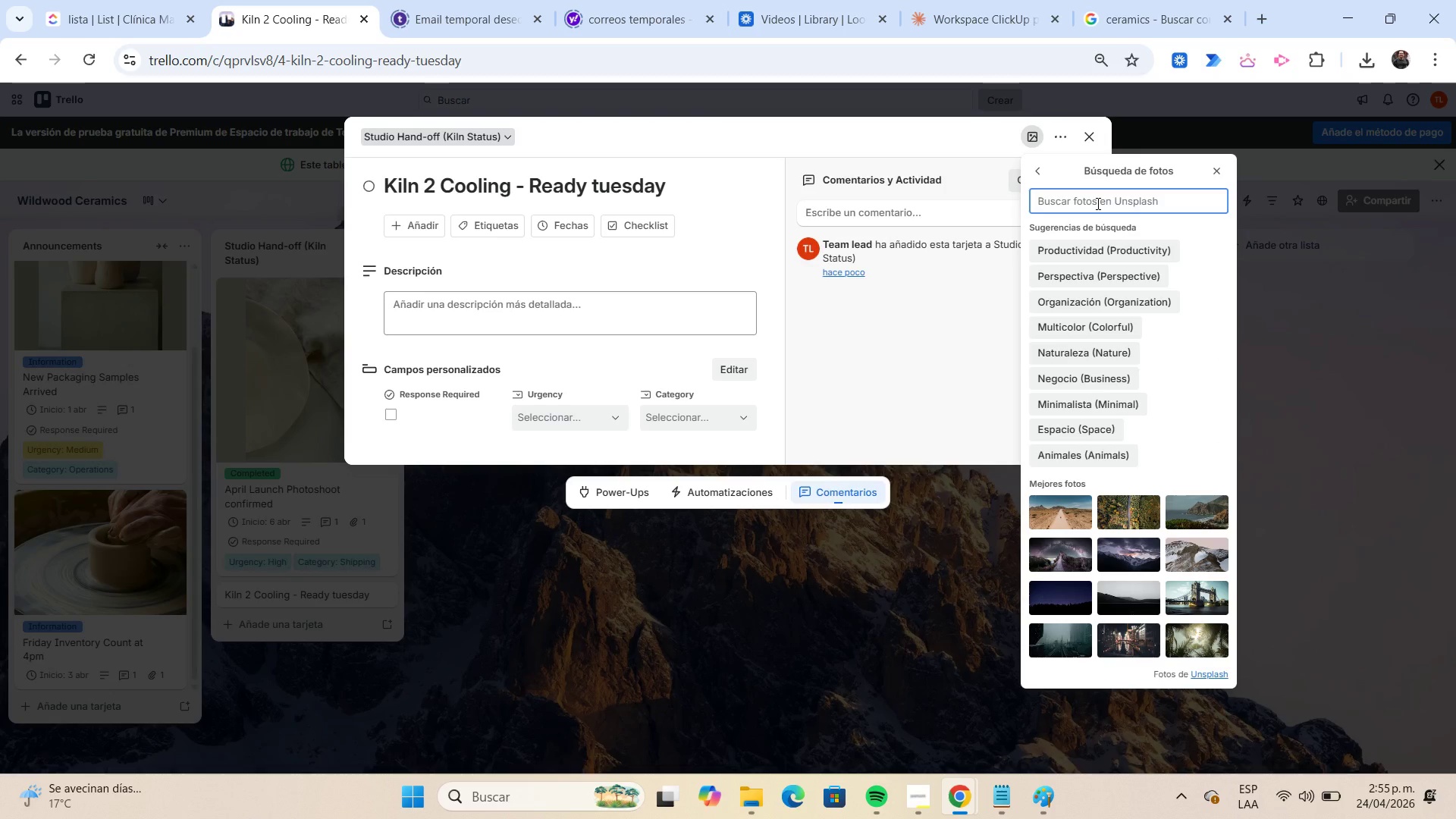 
type(ceramic)
 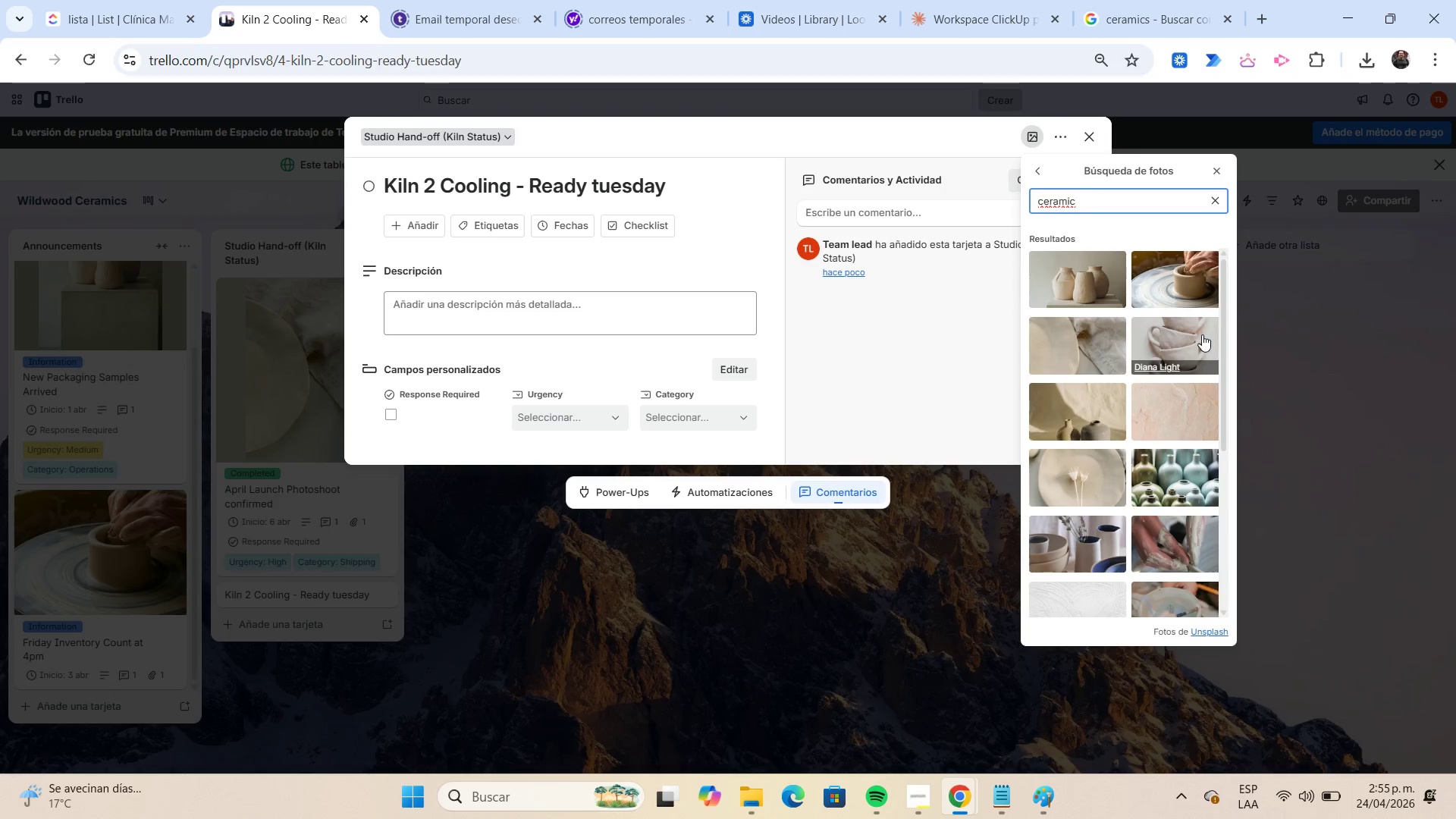 
left_click([1200, 334])
 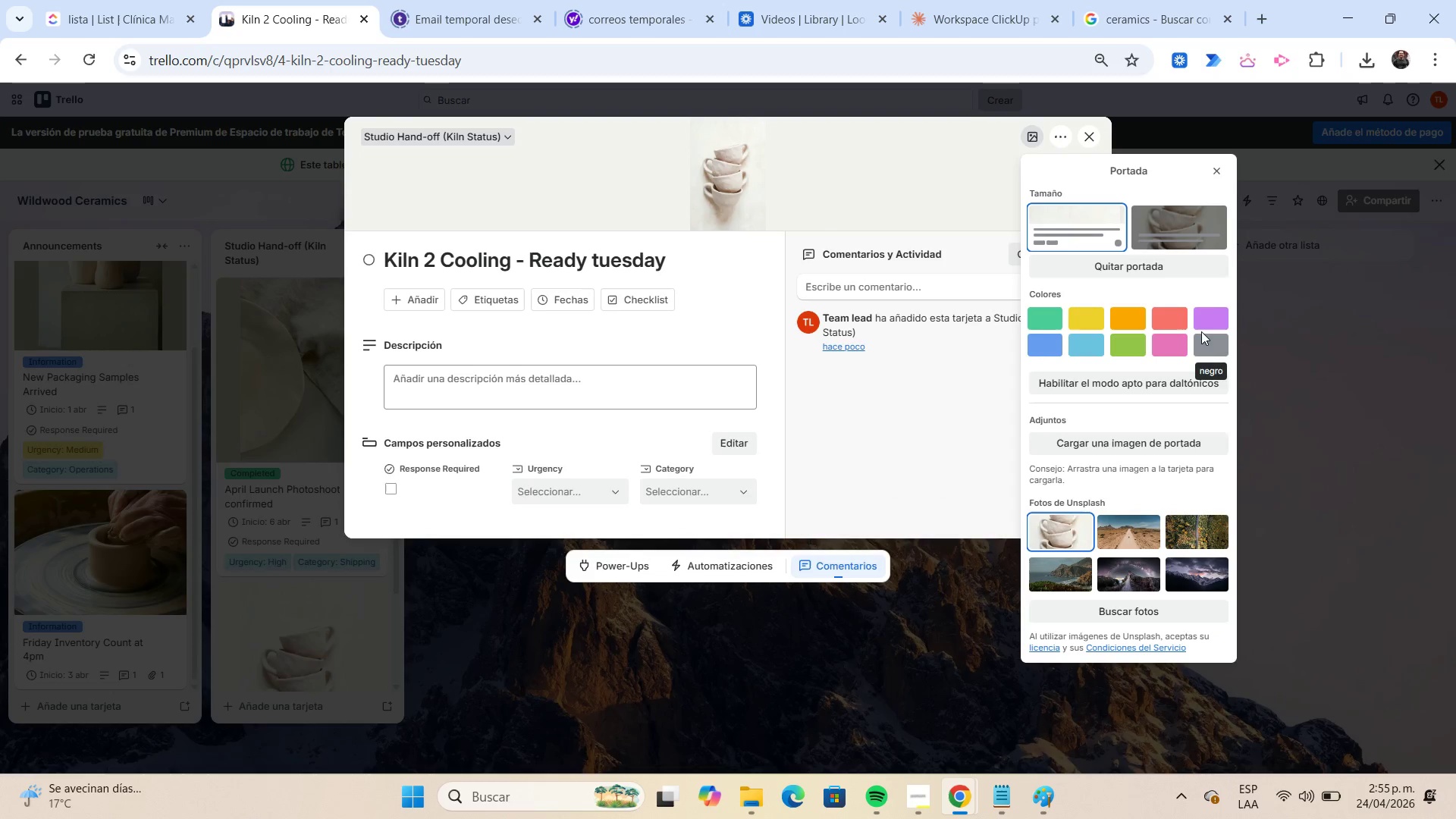 
left_click([1216, 179])
 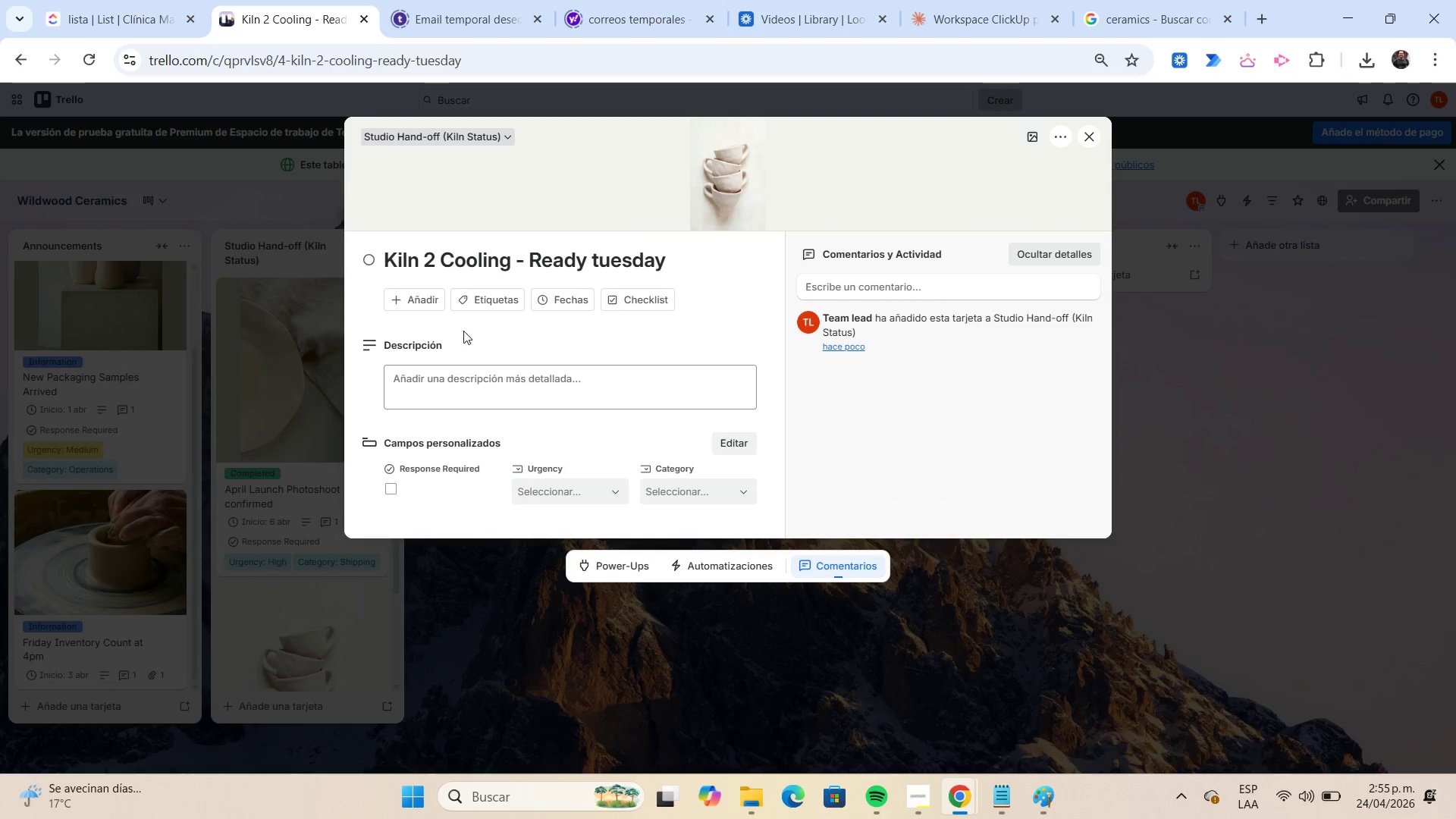 
left_click([490, 303])
 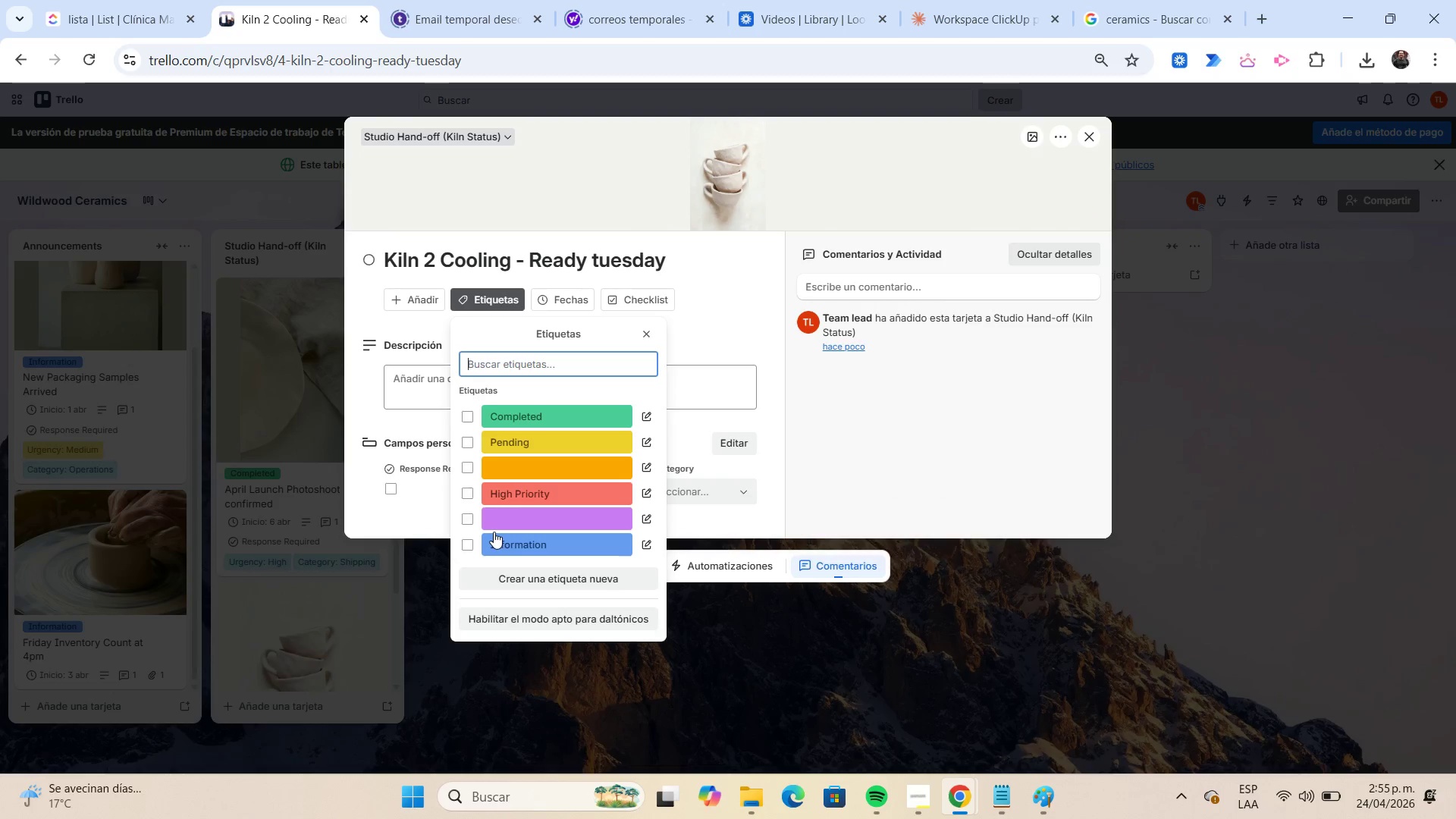 
left_click([469, 543])
 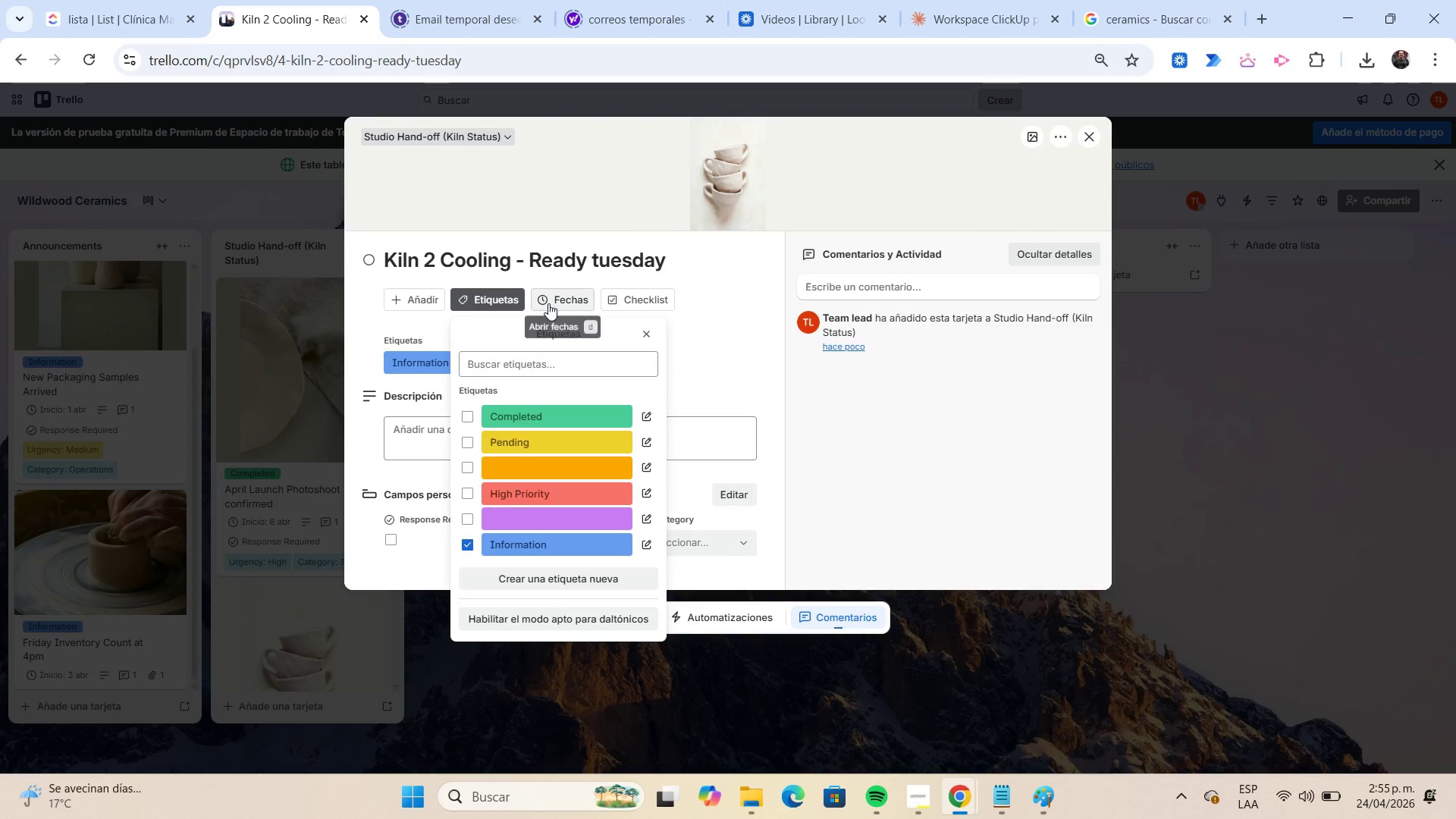 
left_click([548, 303])
 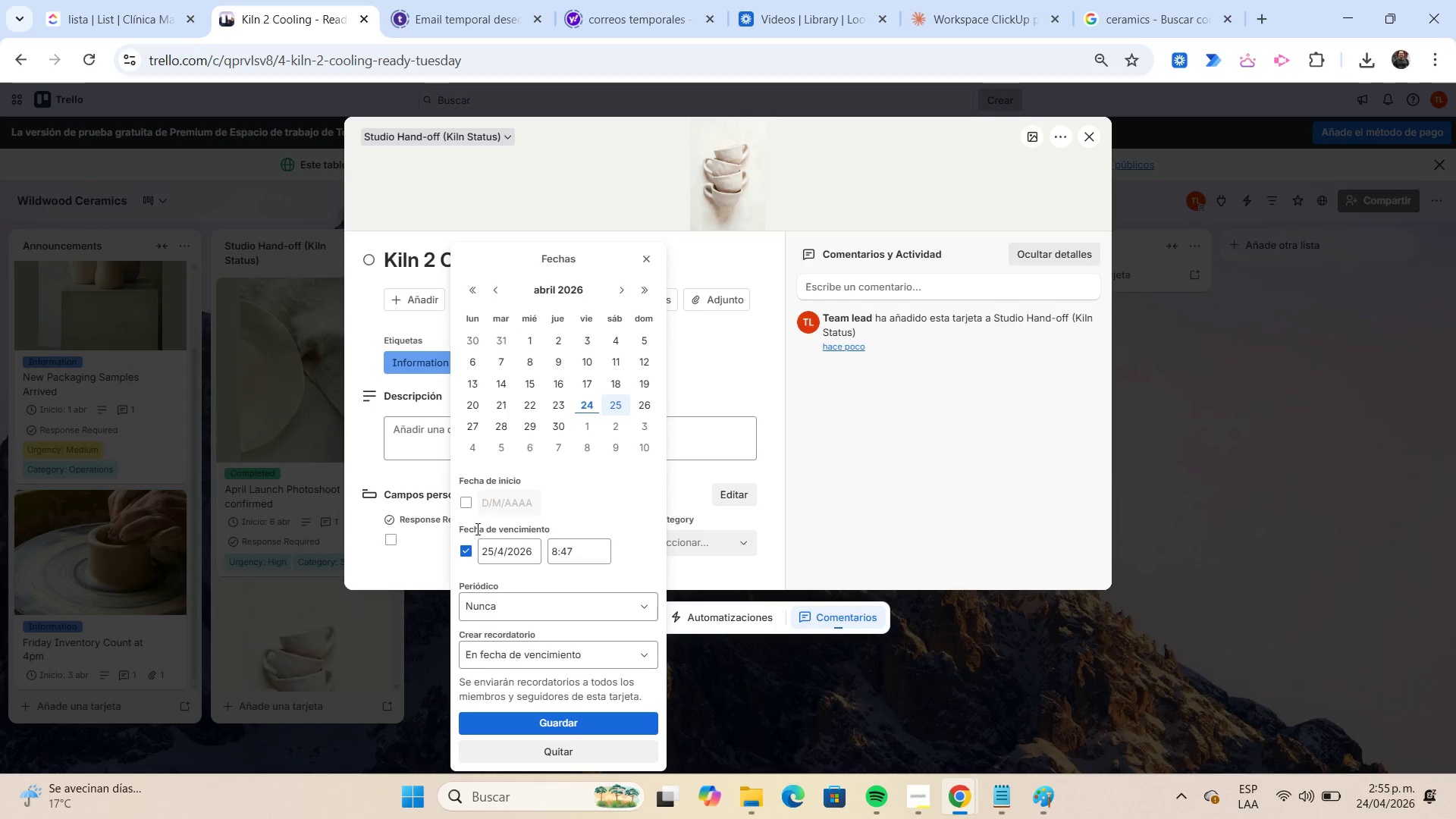 
left_click([464, 552])
 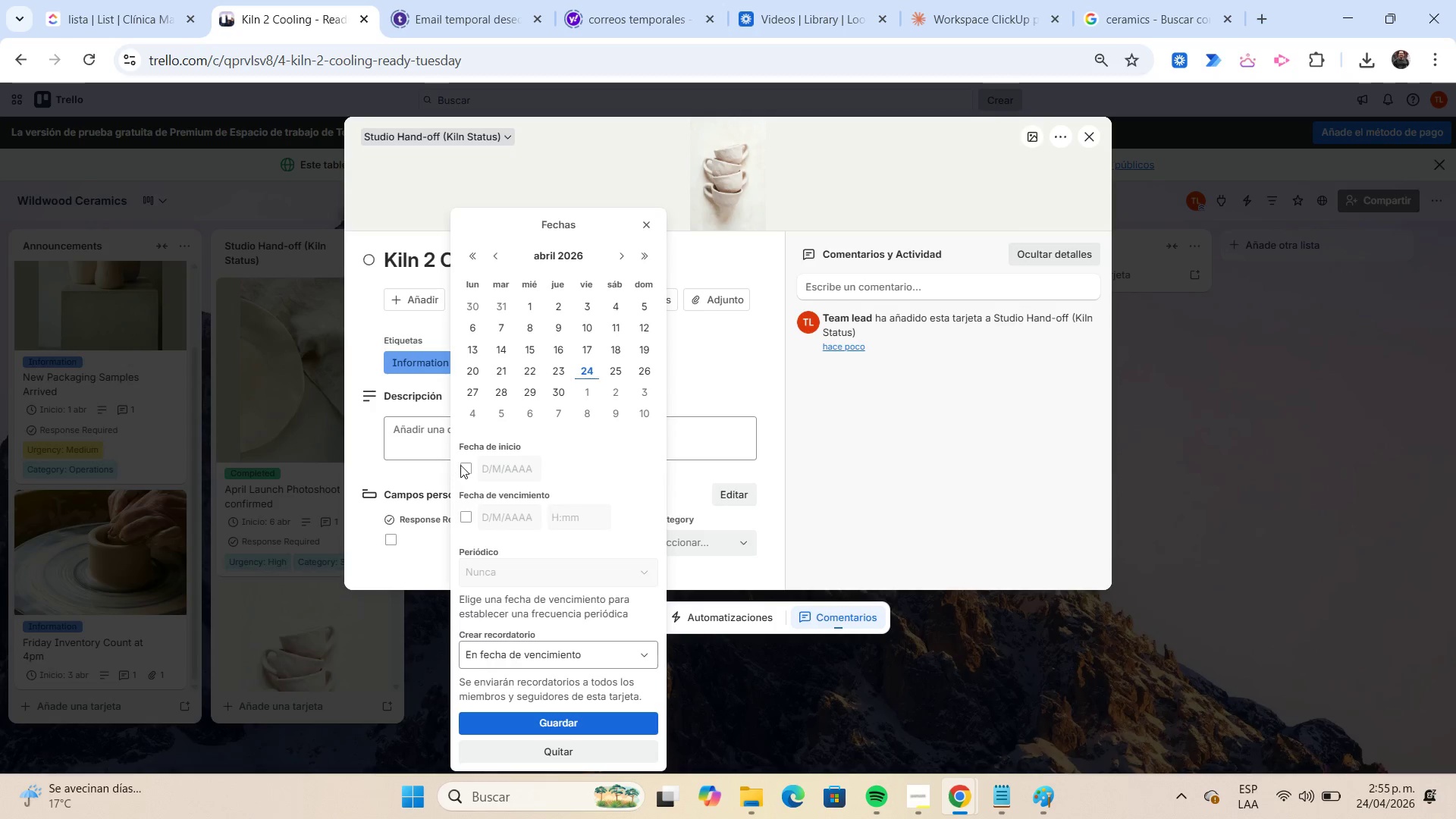 
left_click([461, 465])
 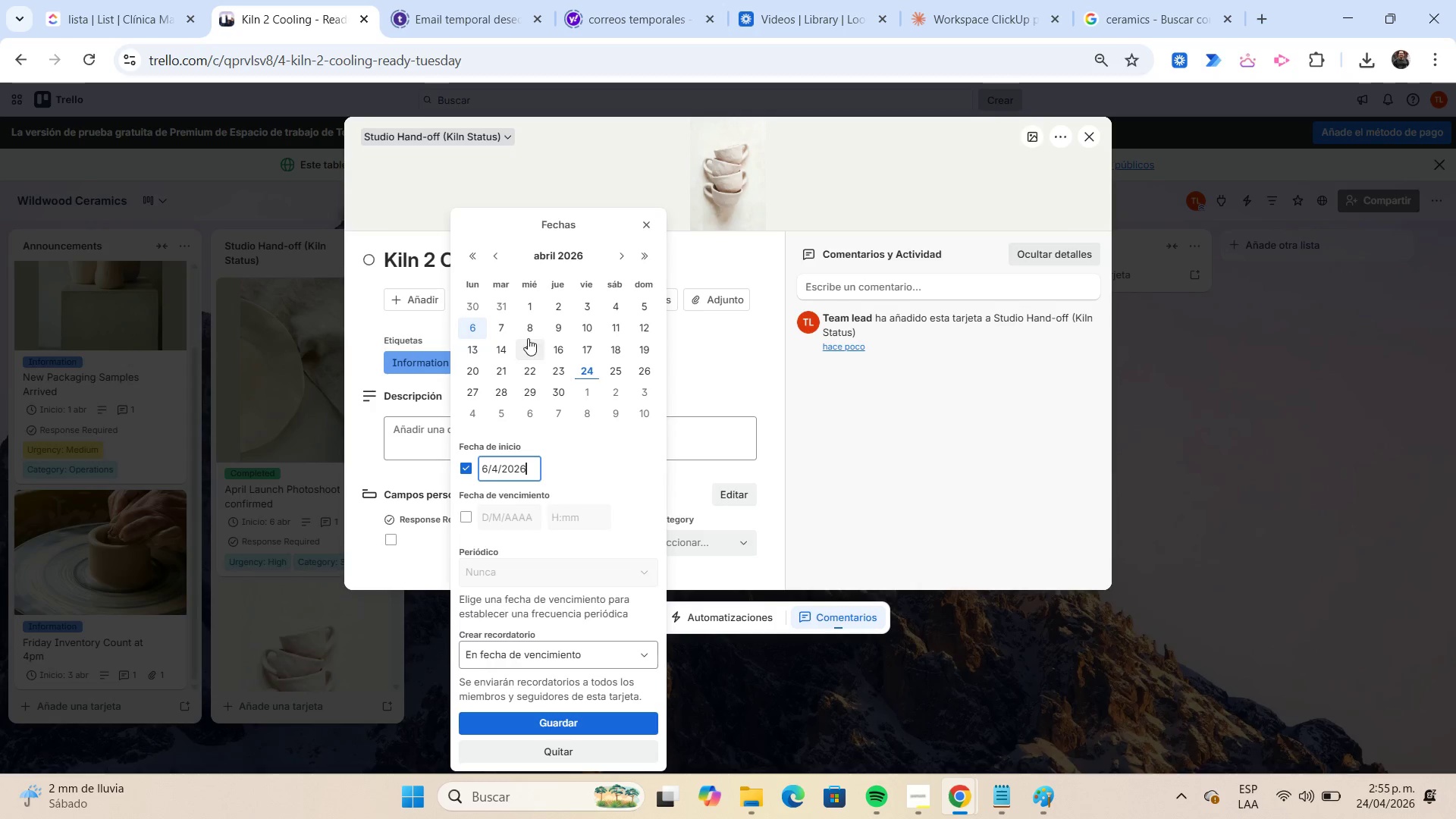 
left_click([529, 331])
 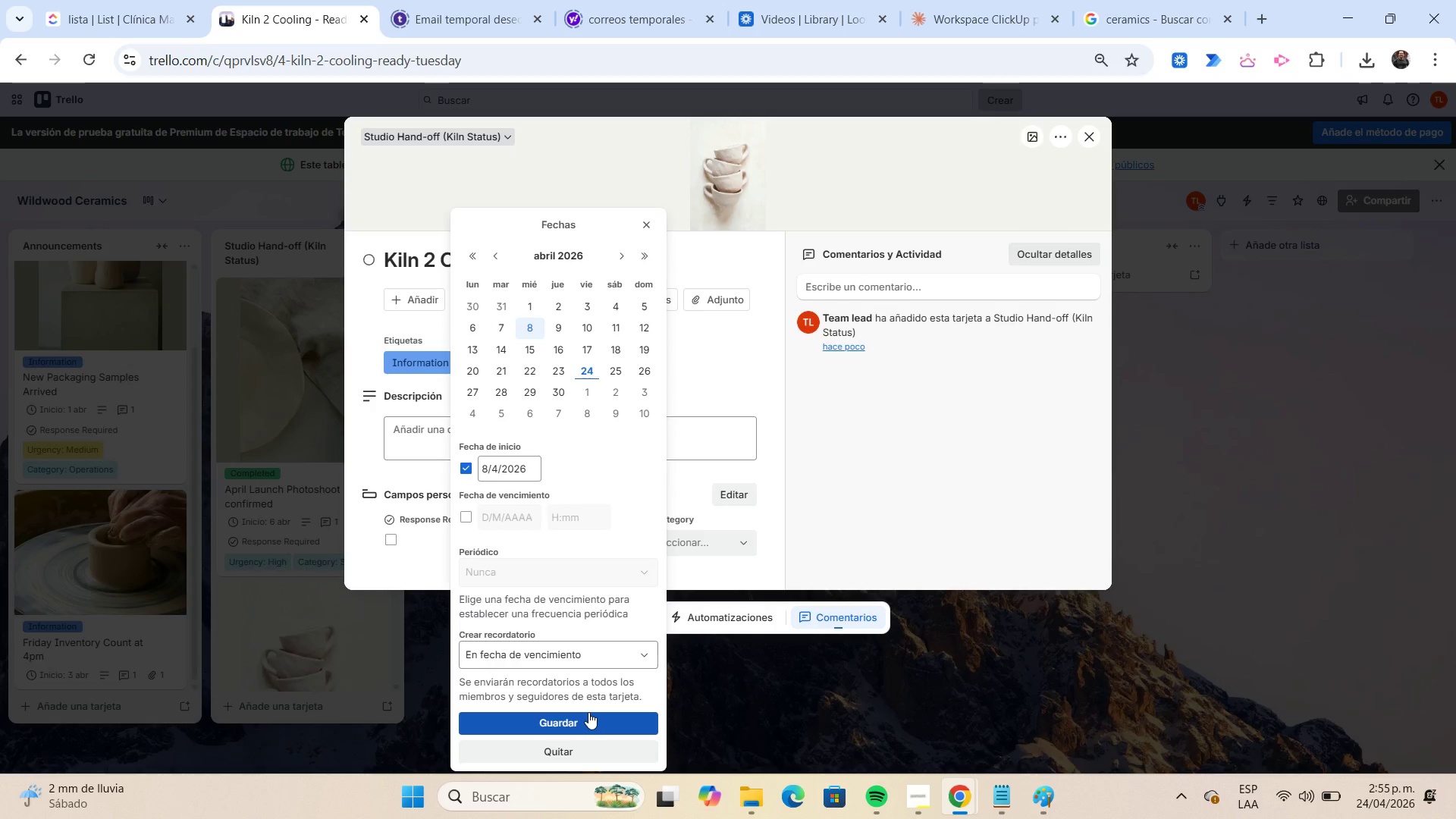 
left_click([591, 713])
 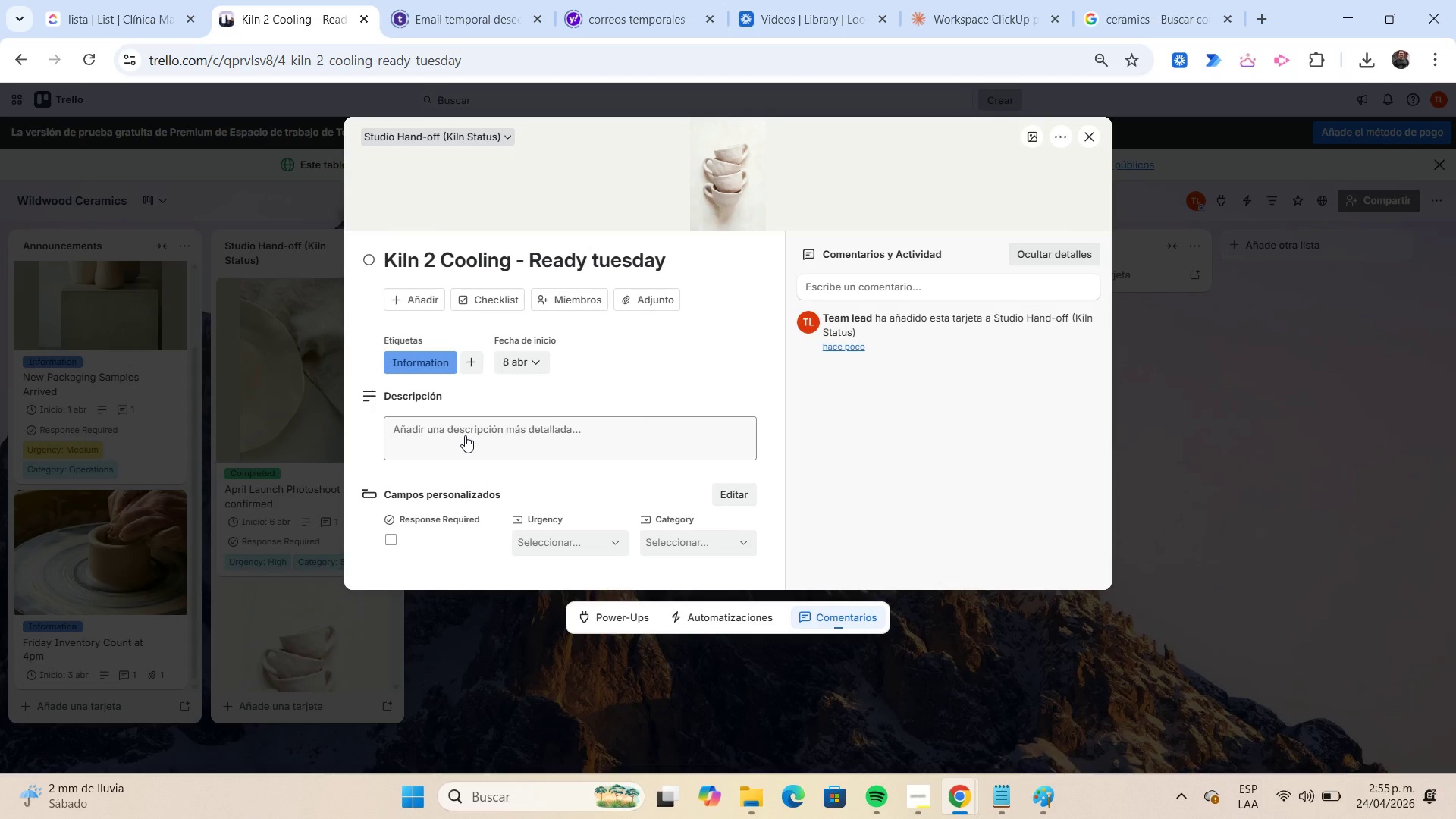 
wait(8.78)
 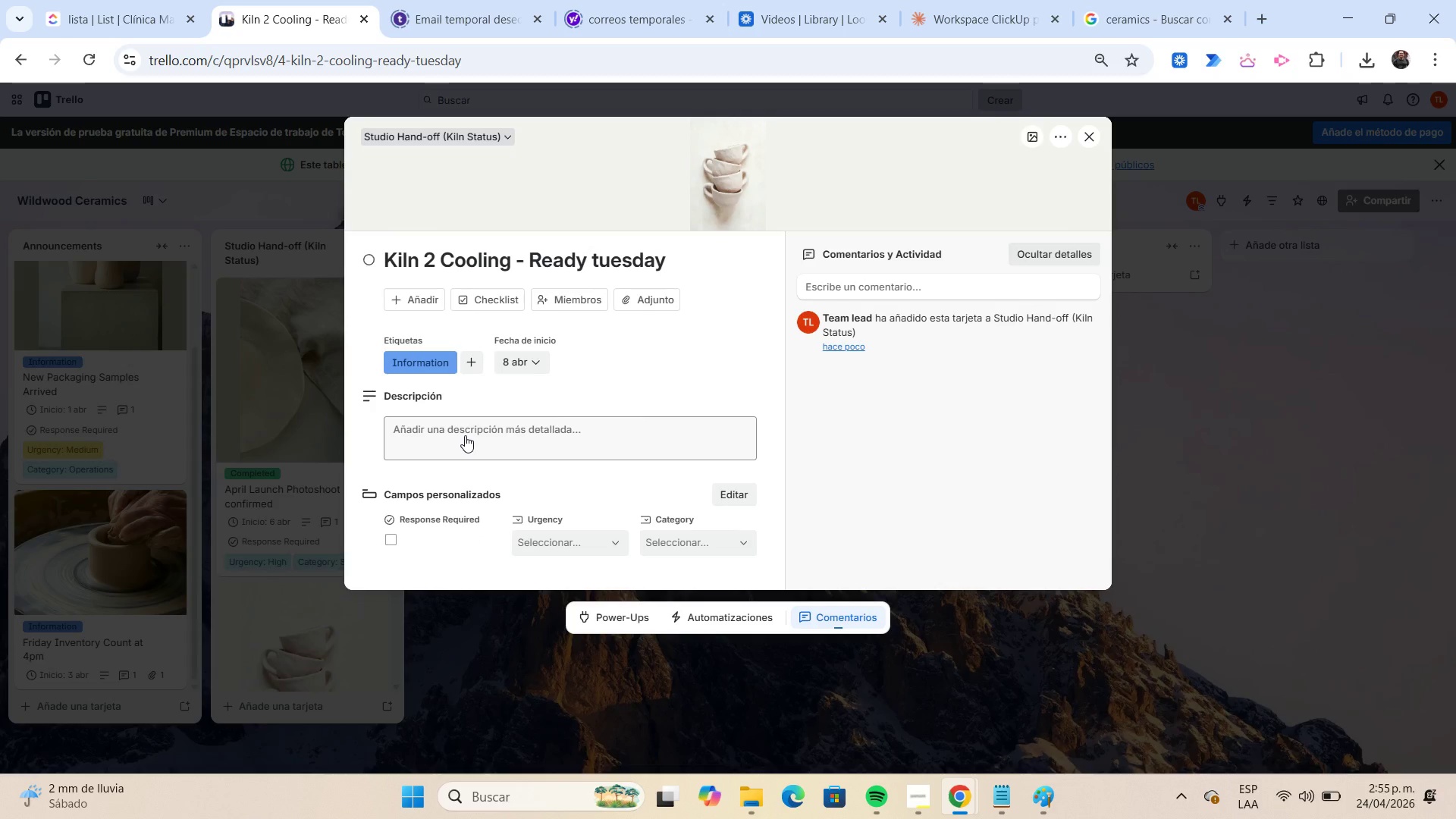 
left_click([638, 301])
 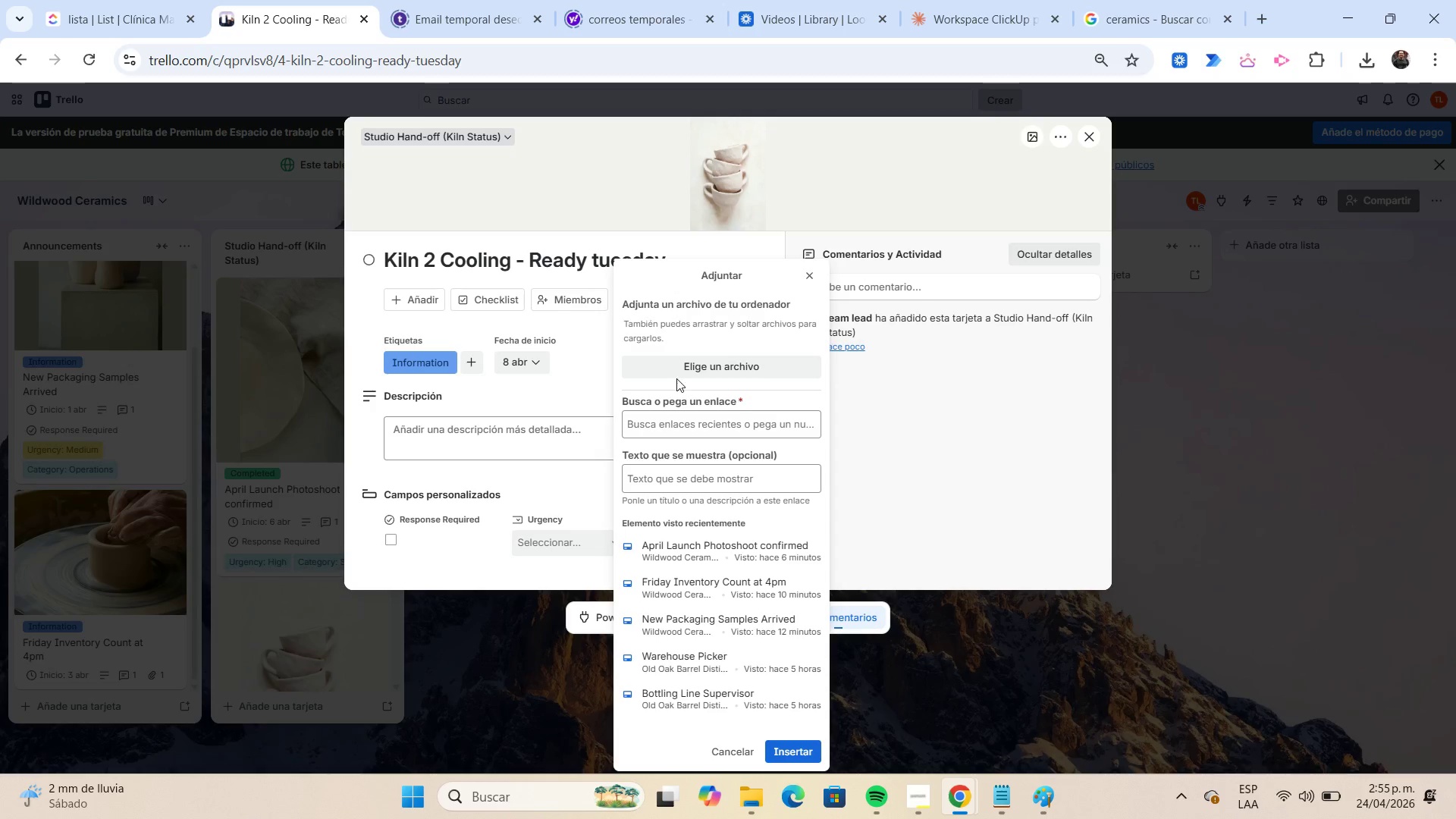 
left_click([676, 370])
 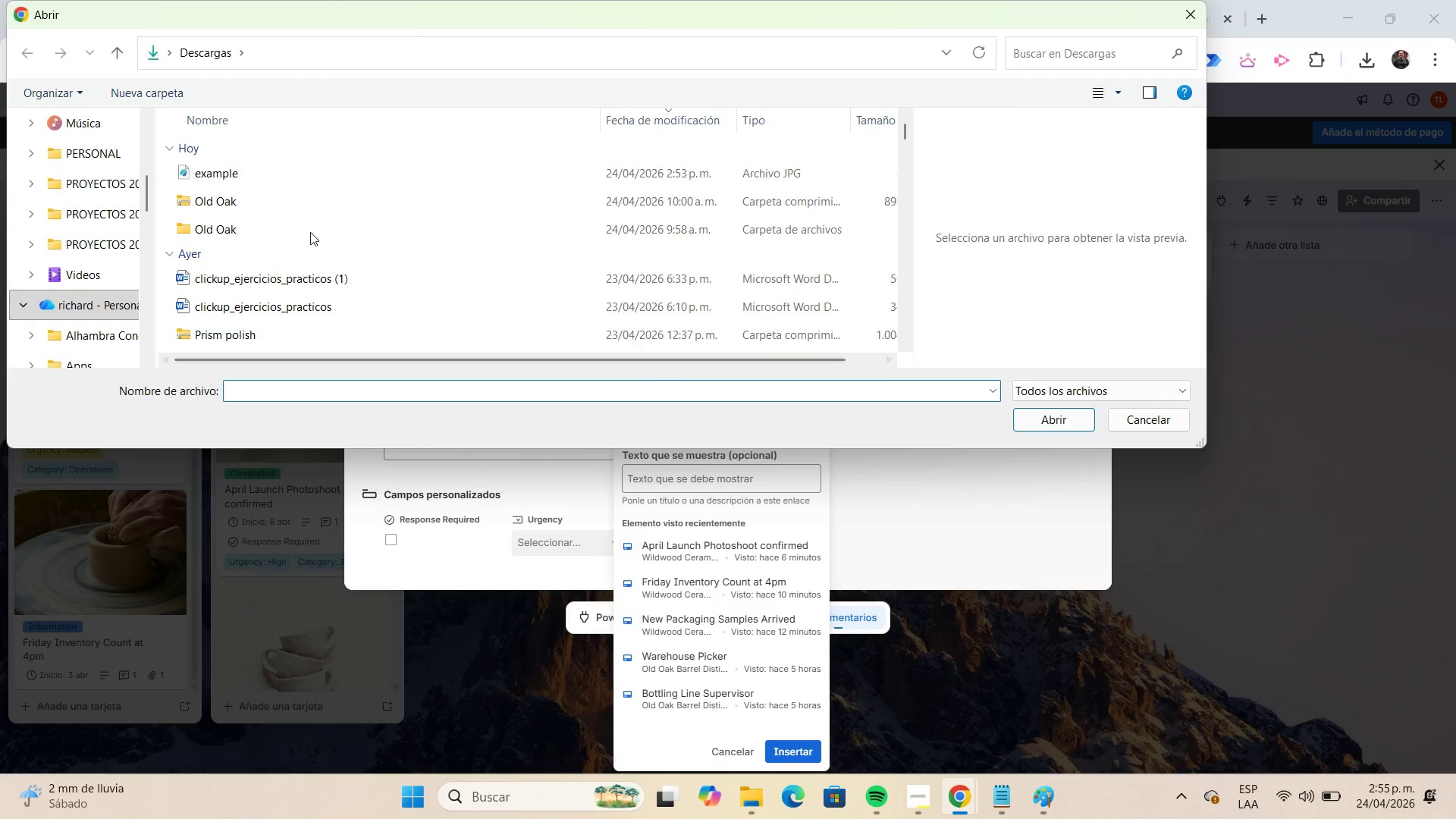 
left_click([246, 175])
 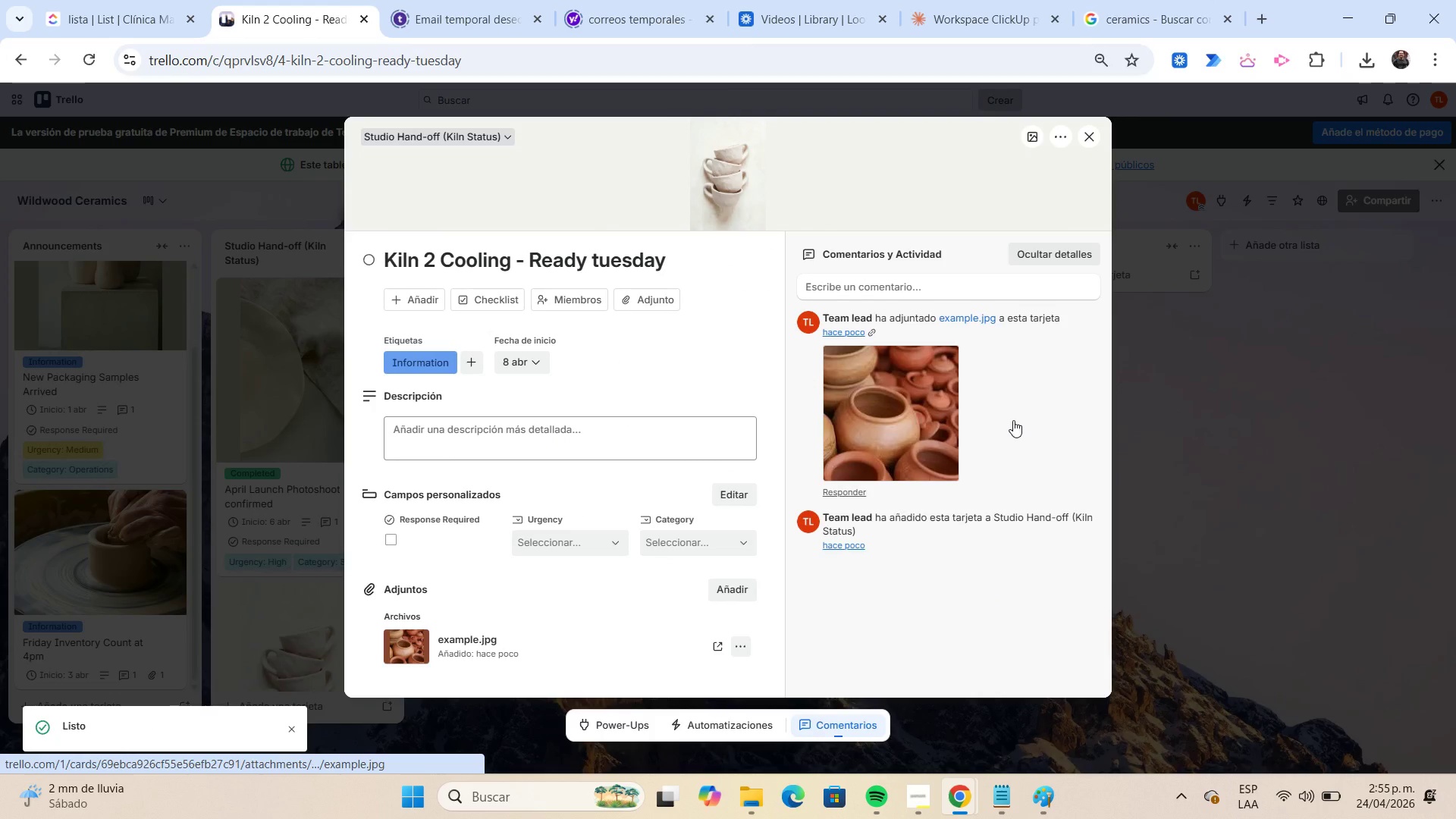 
wait(7.61)
 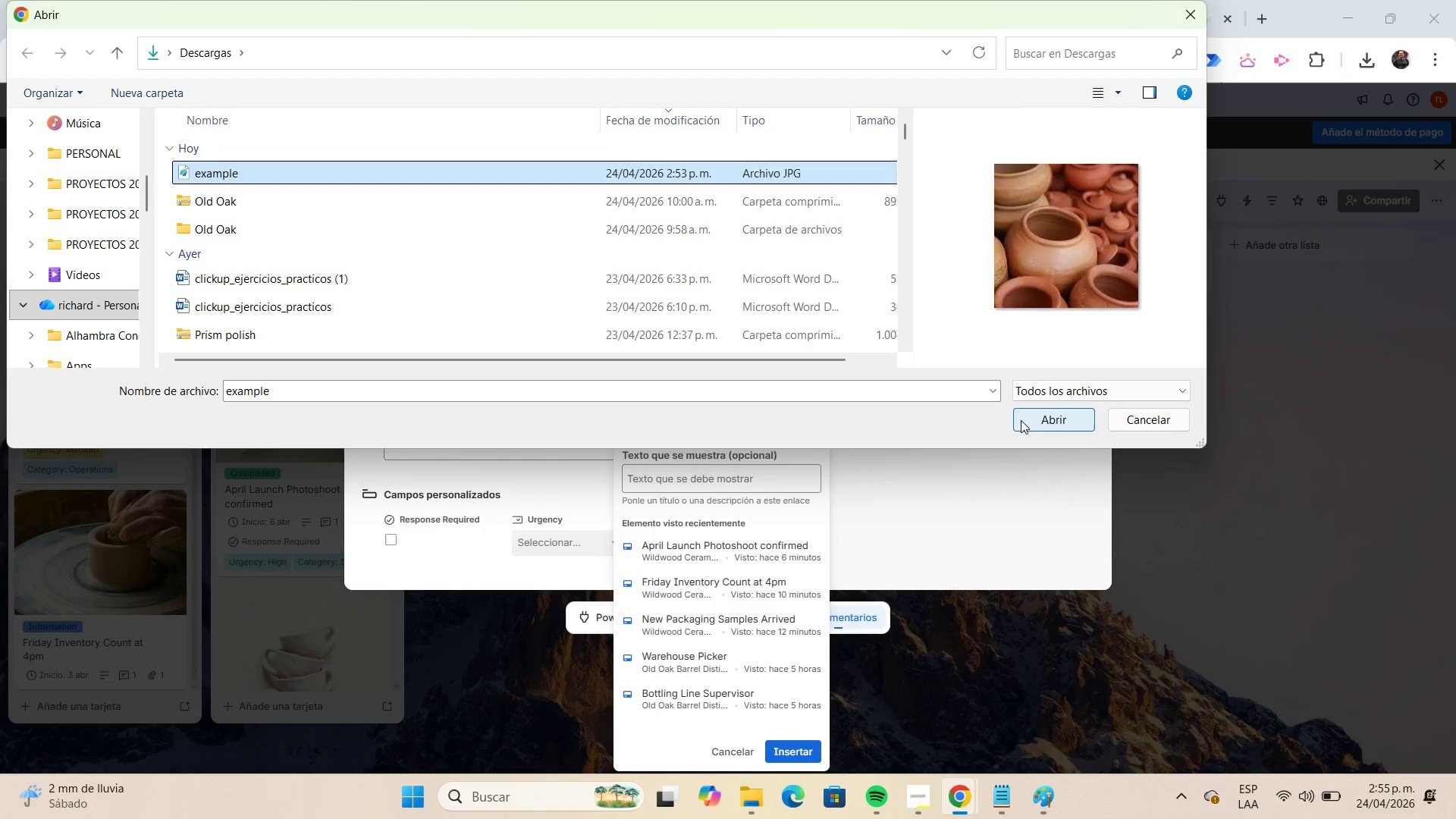 
left_click([458, 433])
 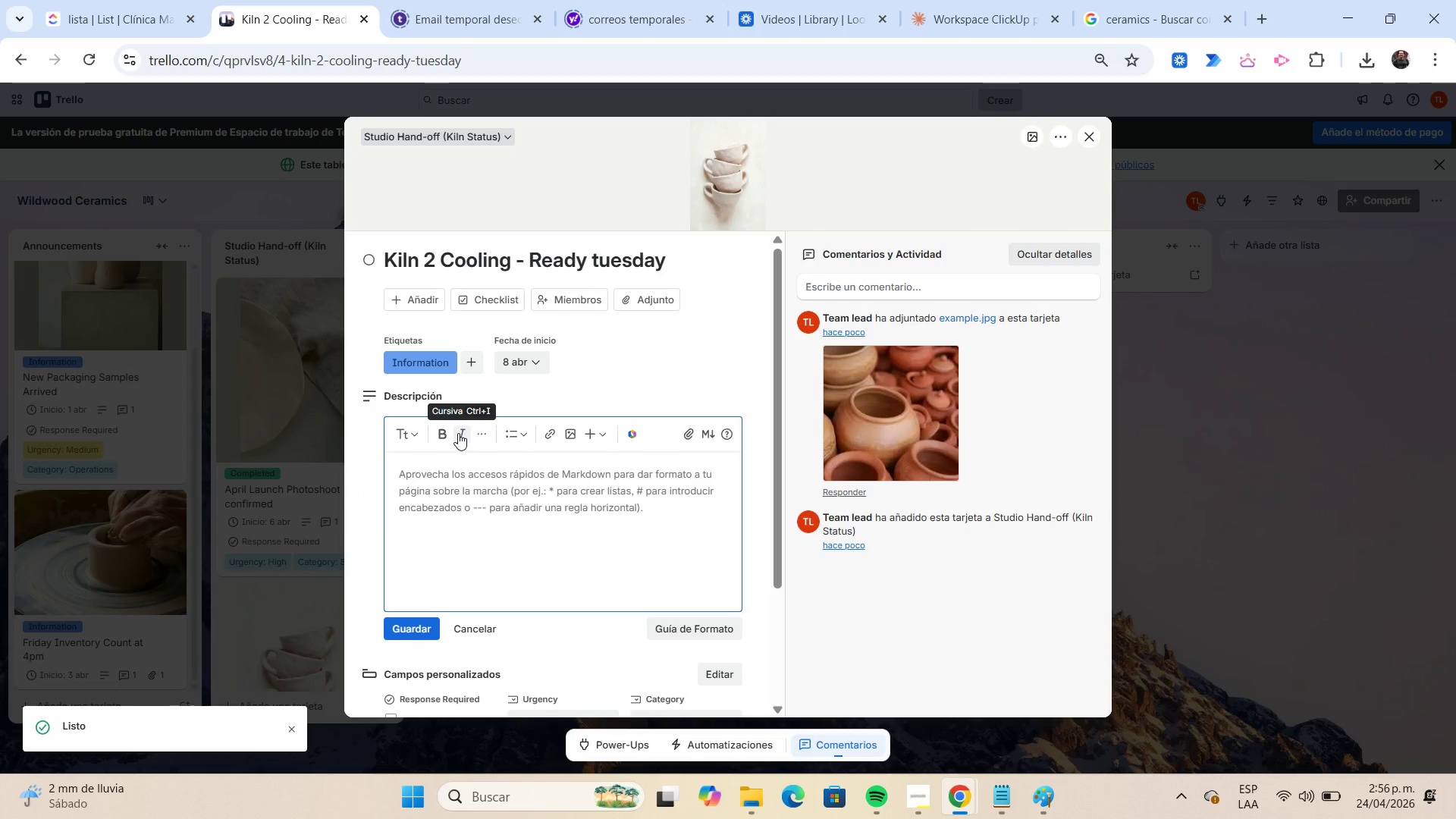 
type(Kiln cycle completed. Cooling in progress. Safe opening expected tuesday at 8 am.)
 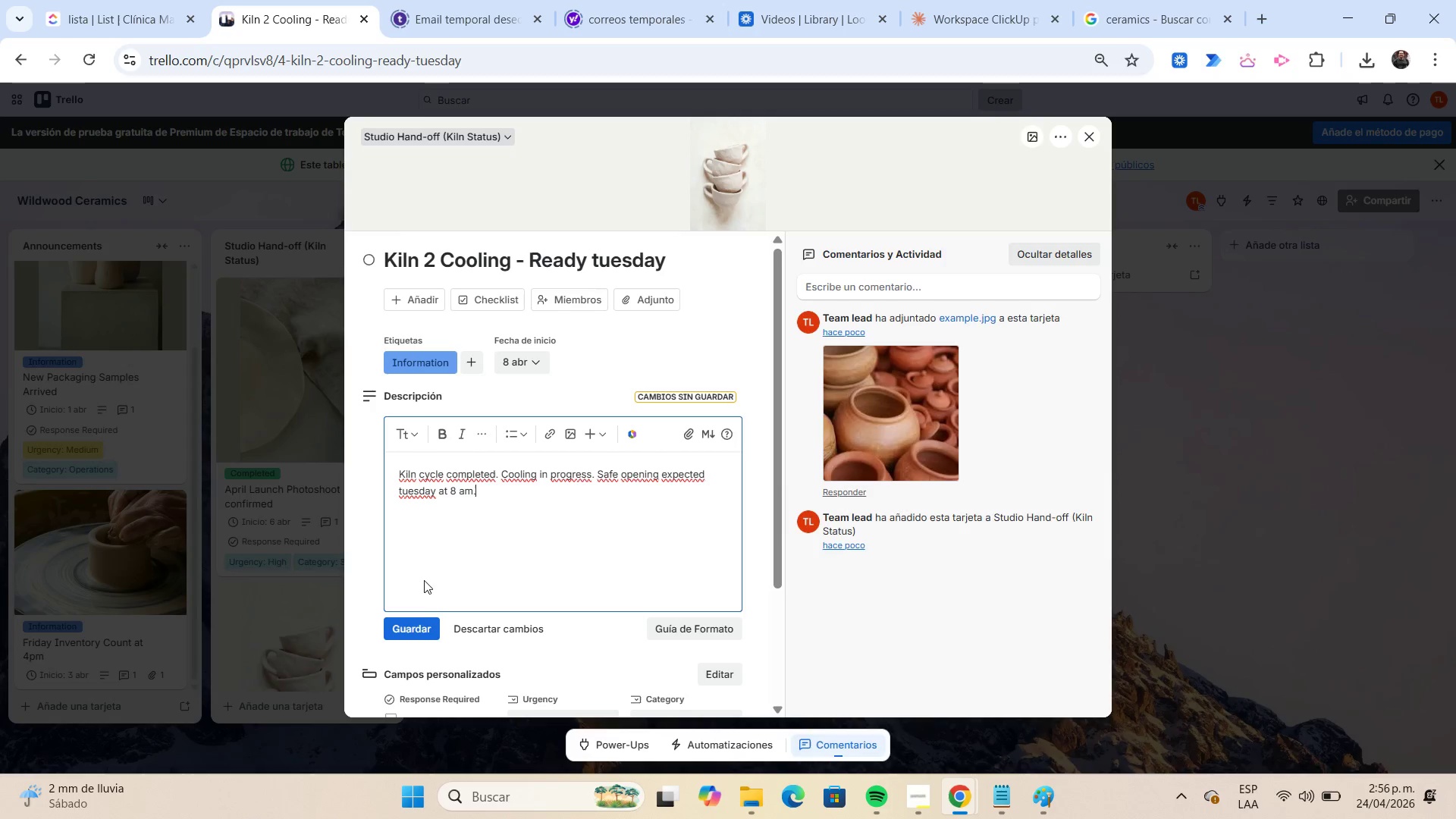 
left_click([423, 620])
 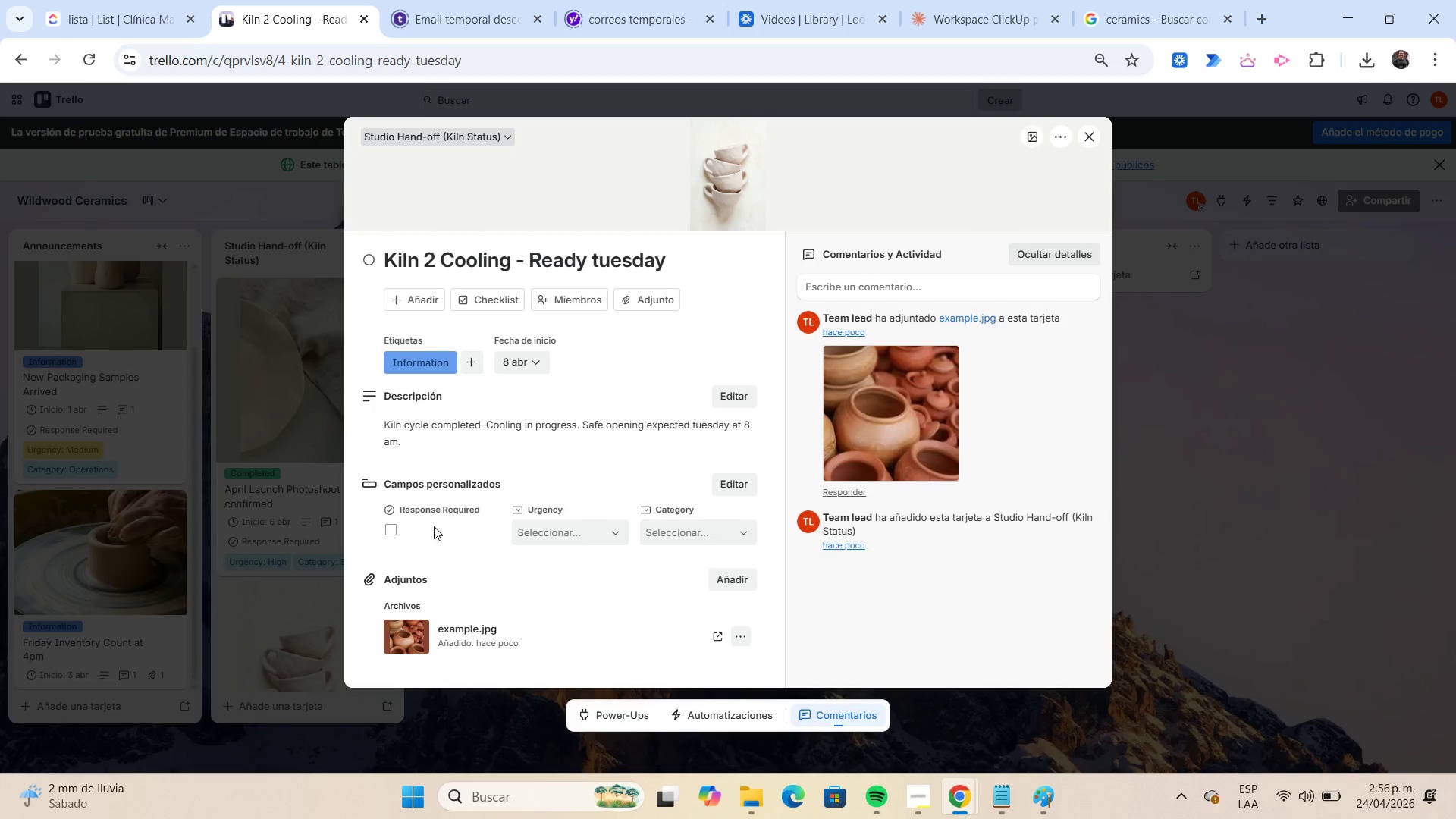 
wait(6.67)
 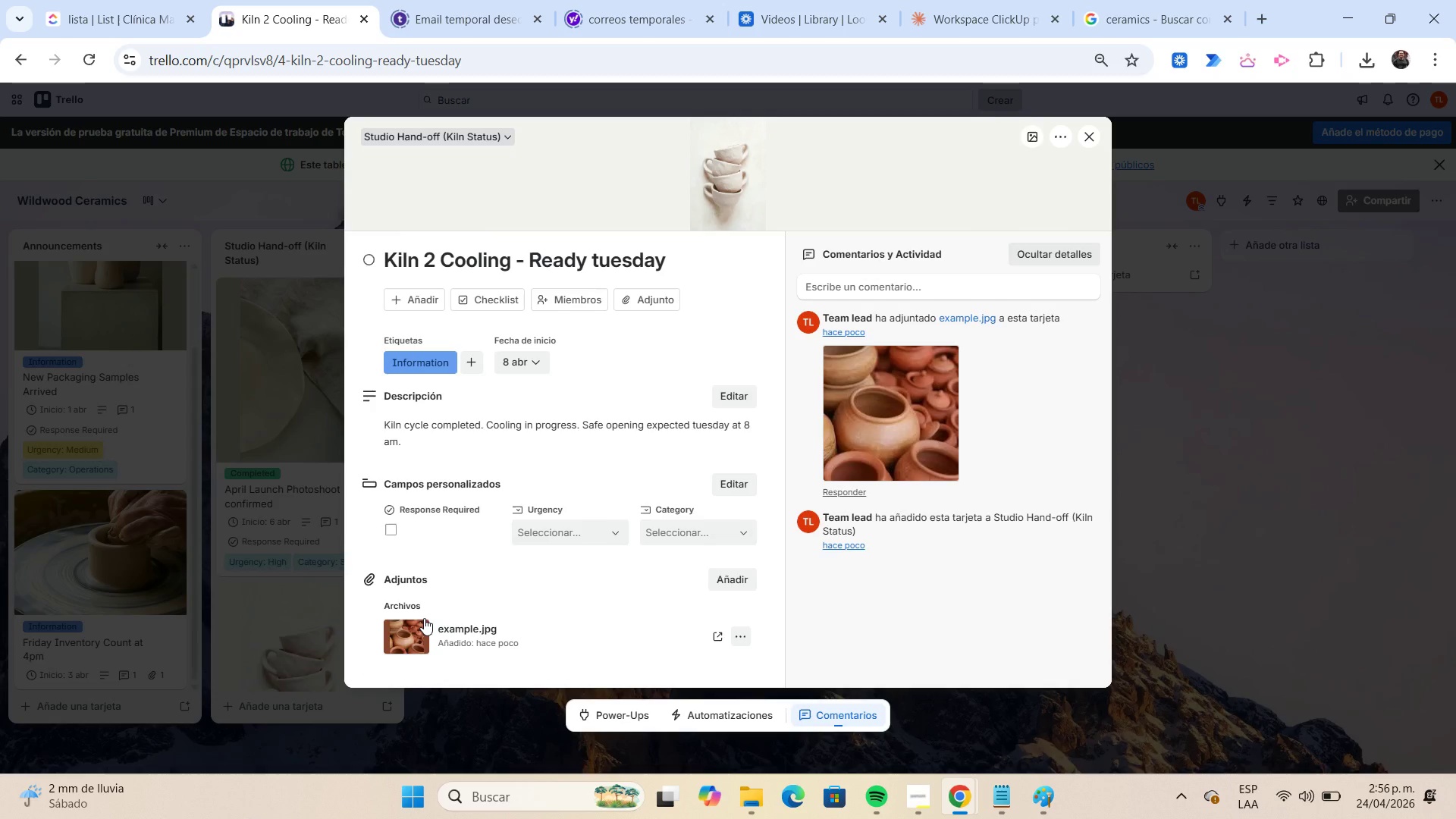 
left_click([563, 522])
 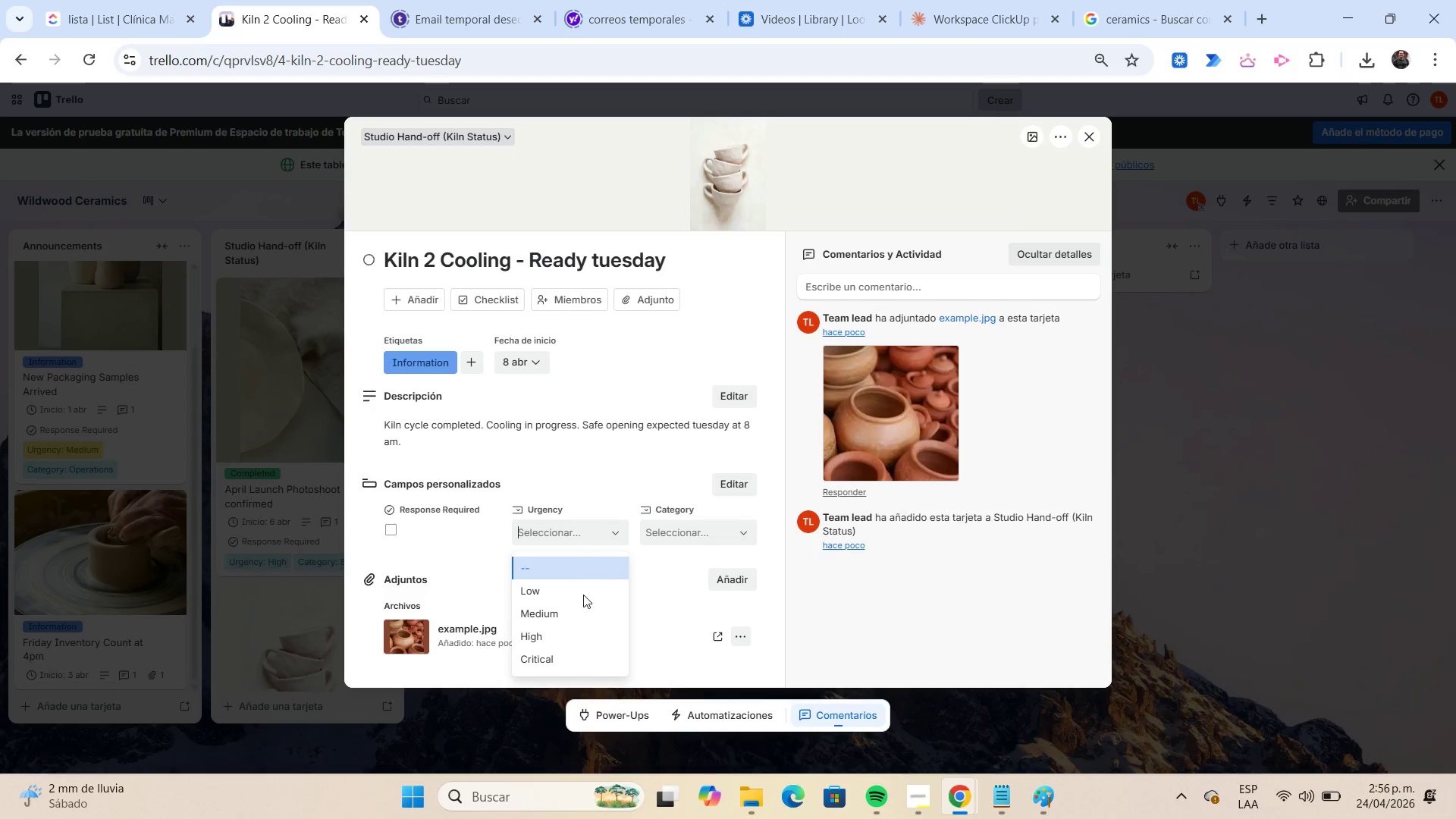 
left_click([584, 608])
 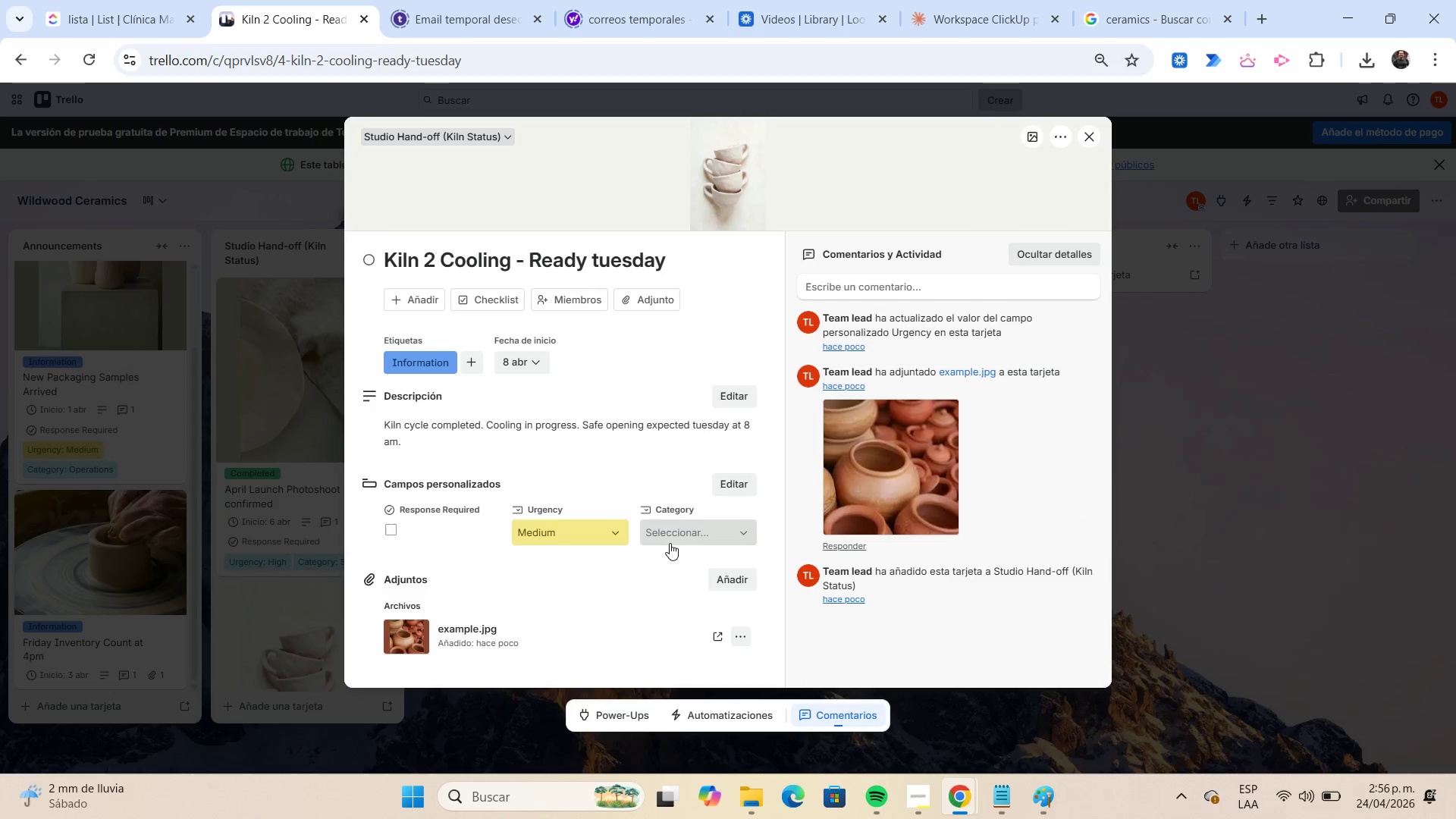 
left_click([670, 539])
 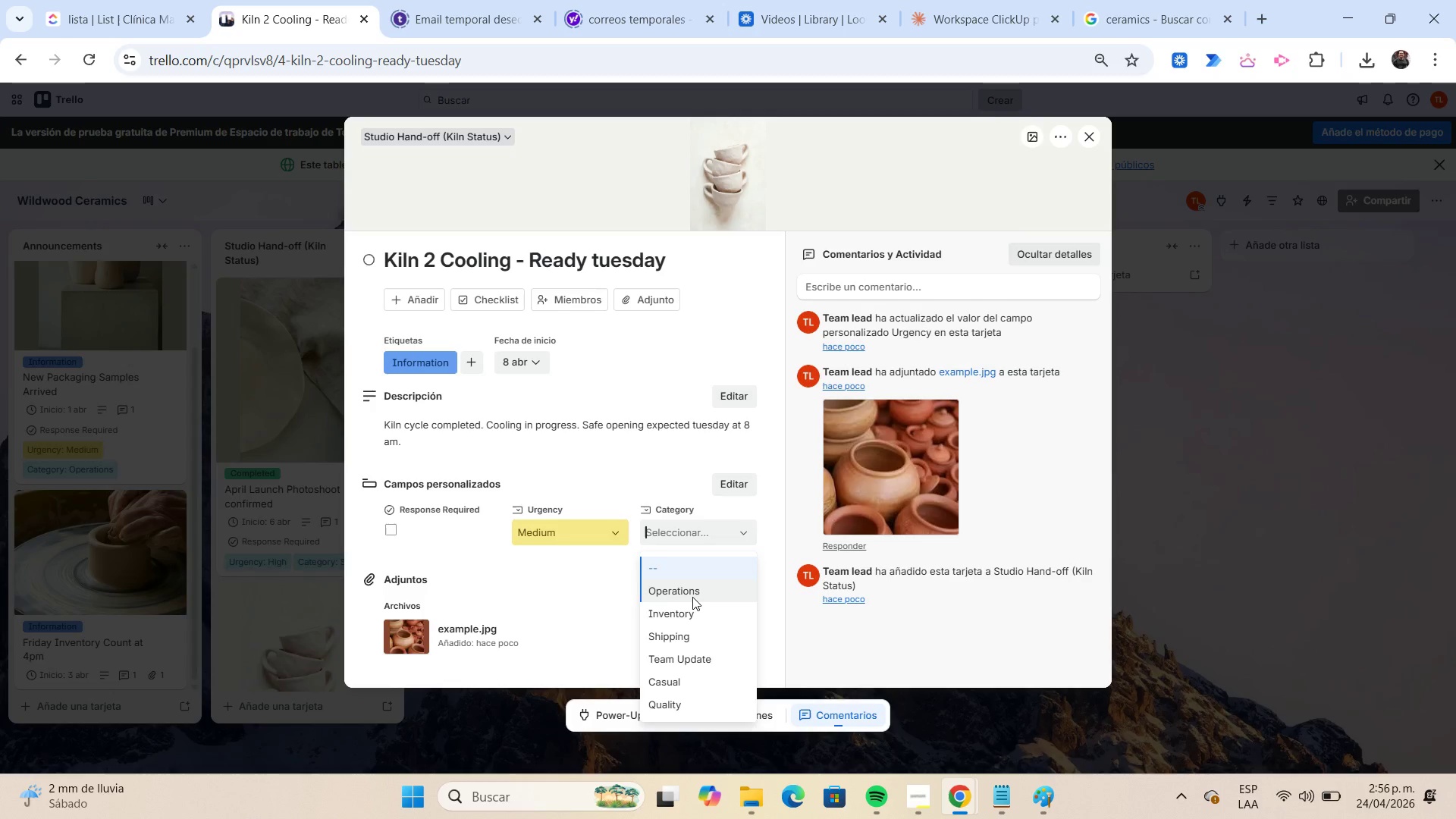 
wait(11.41)
 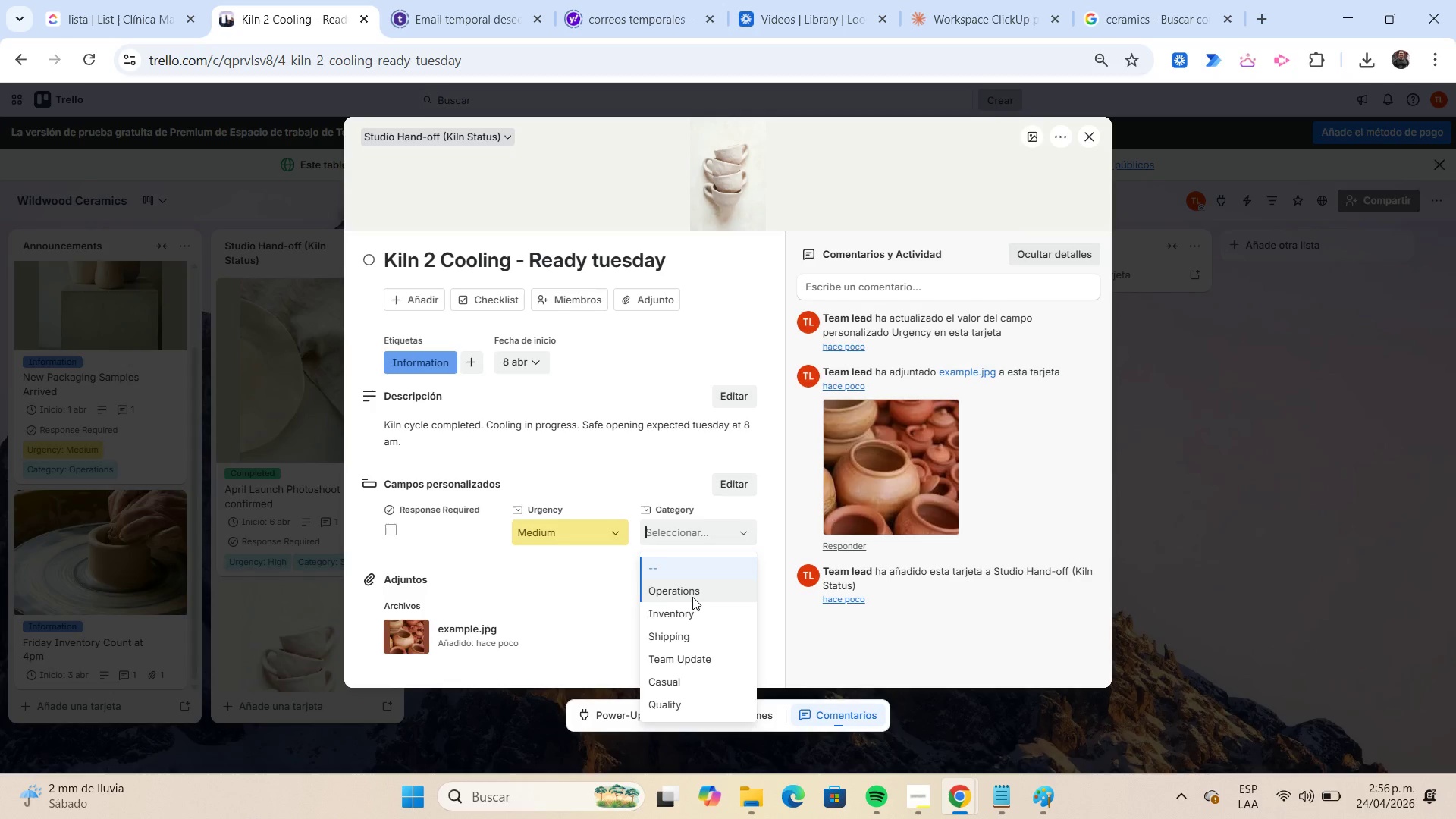 
left_click([679, 679])
 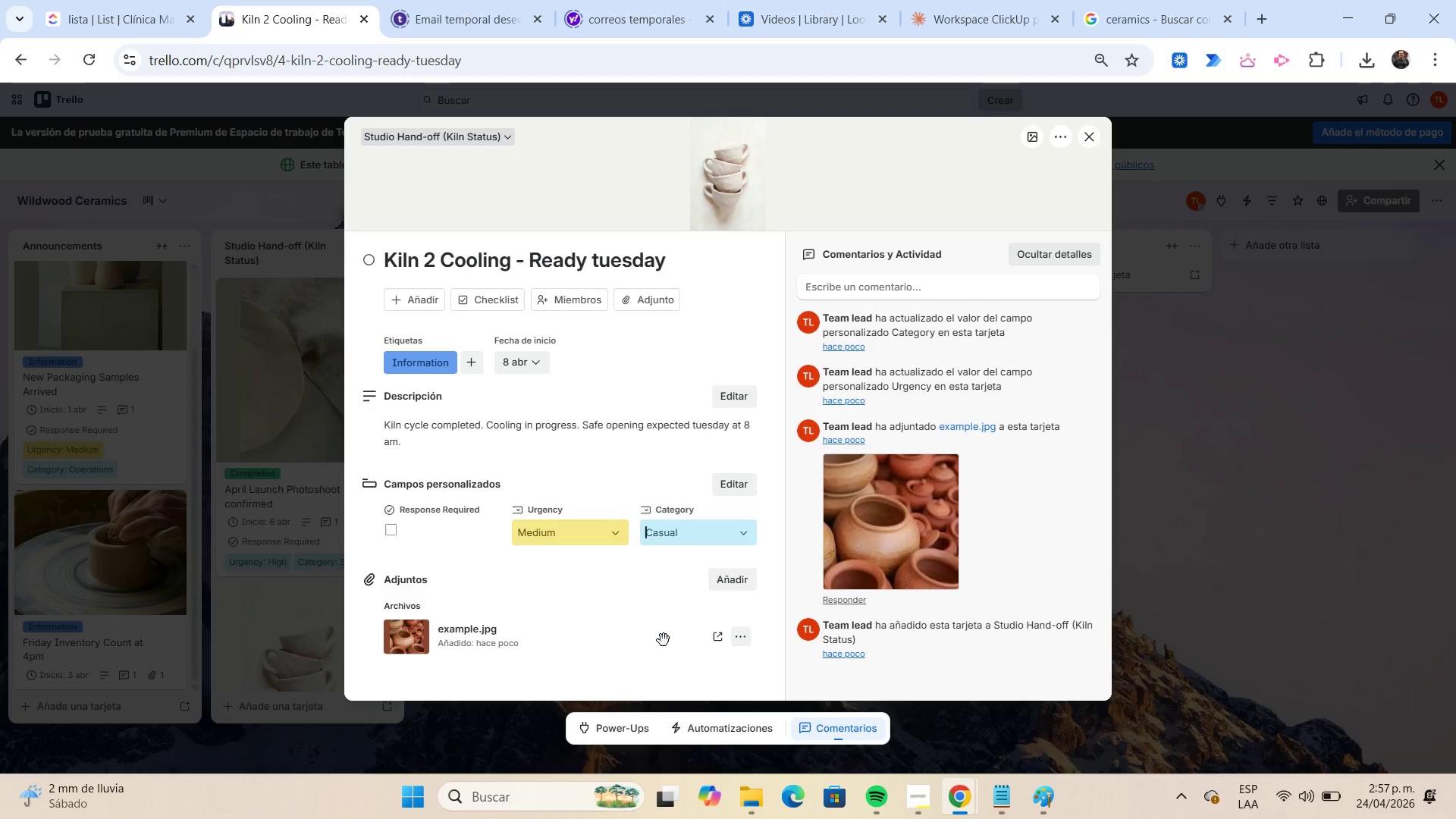 
wait(18.34)
 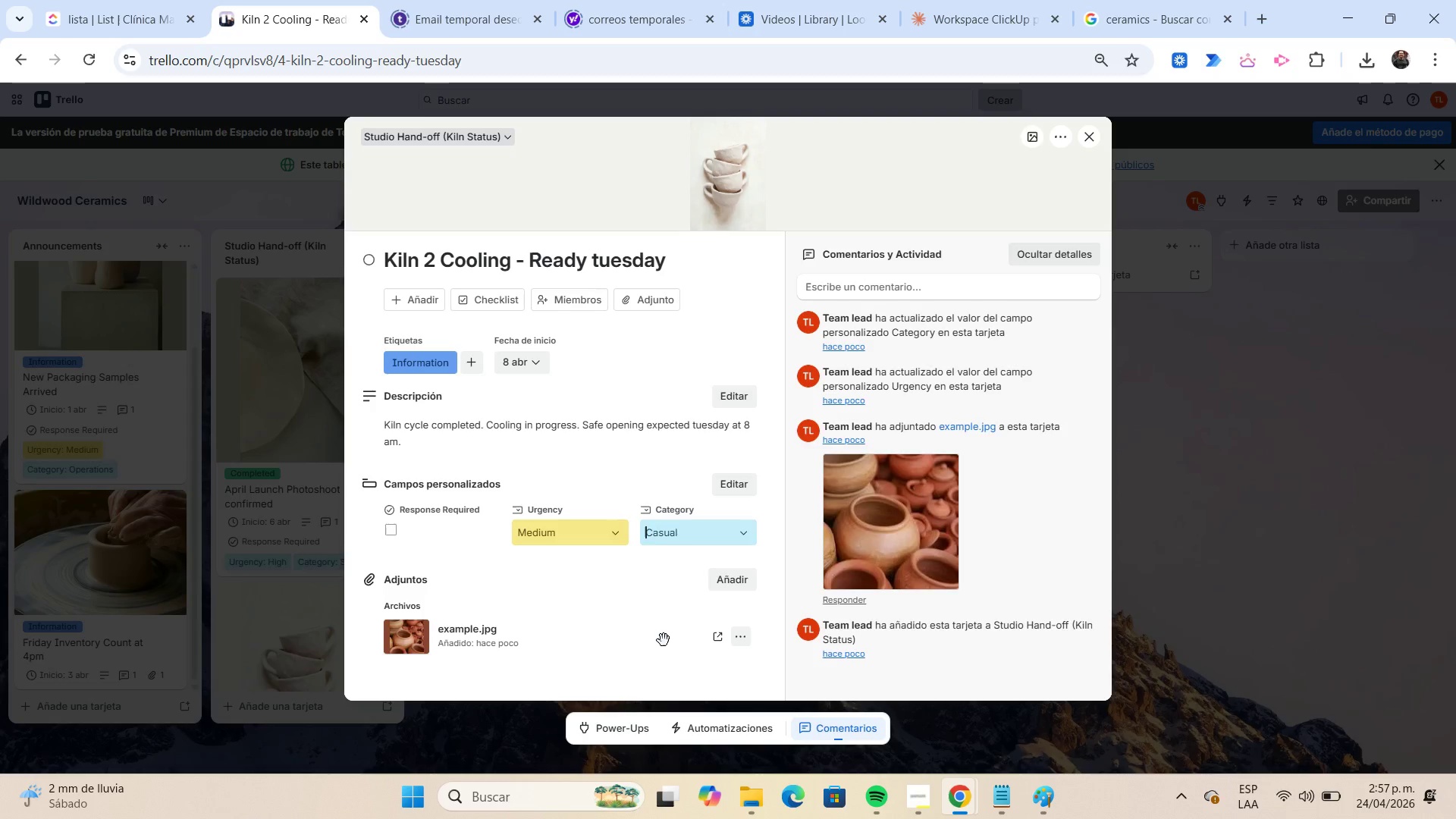 
left_click([830, 288])
 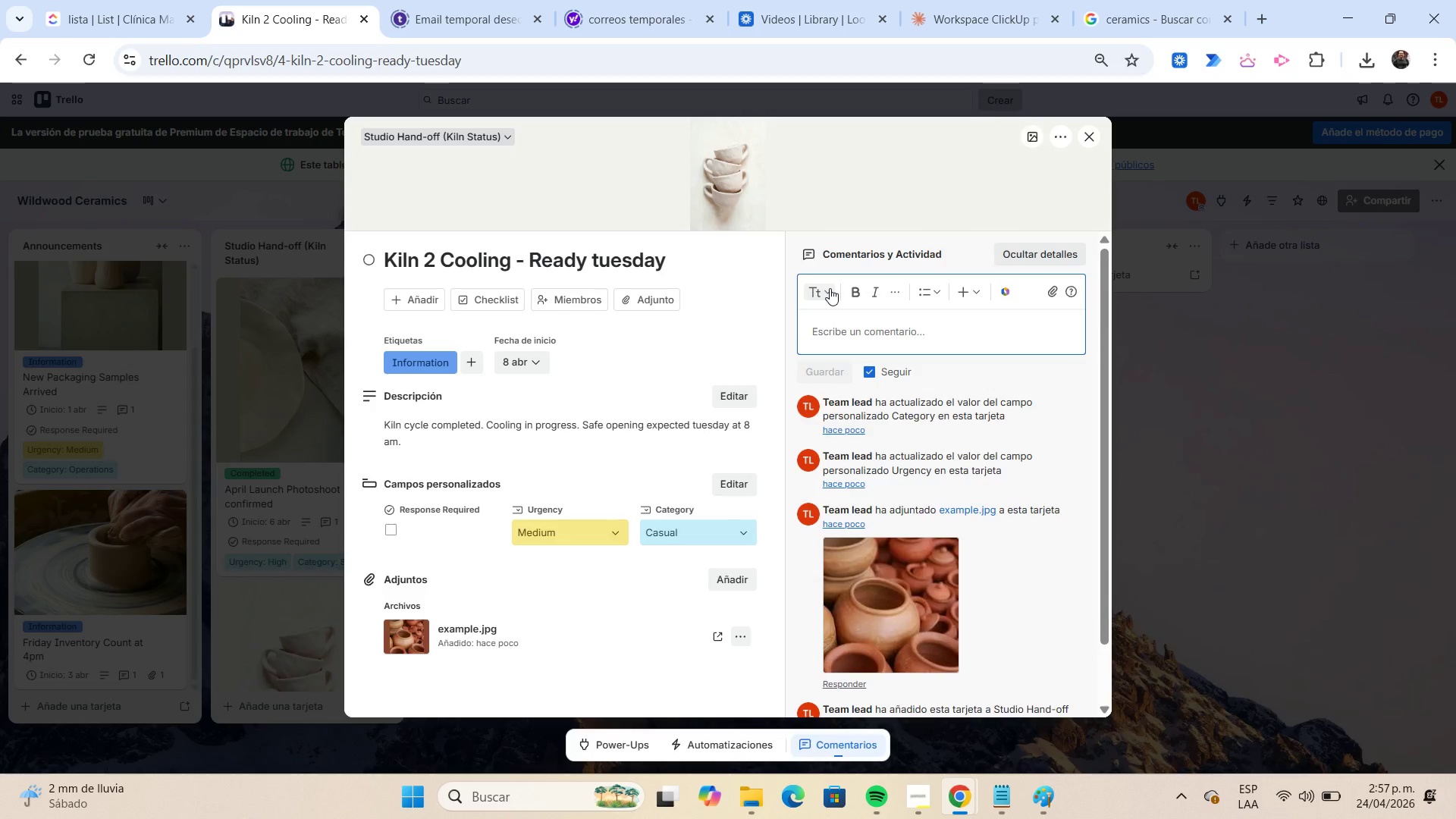 
type(Do np)
key(Backspace)
type(ot open early to avoid cracking.)
 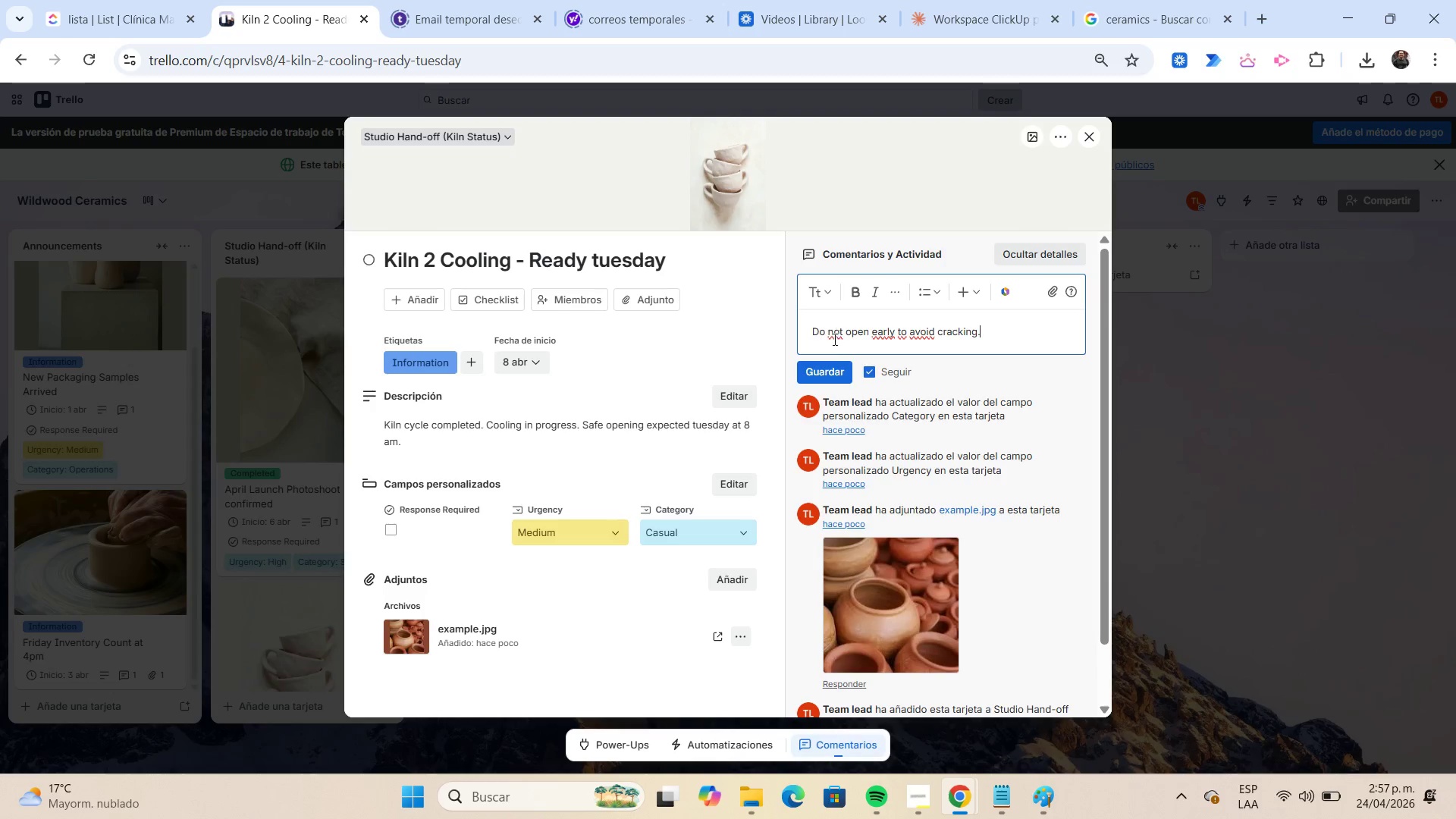 
left_click([835, 368])
 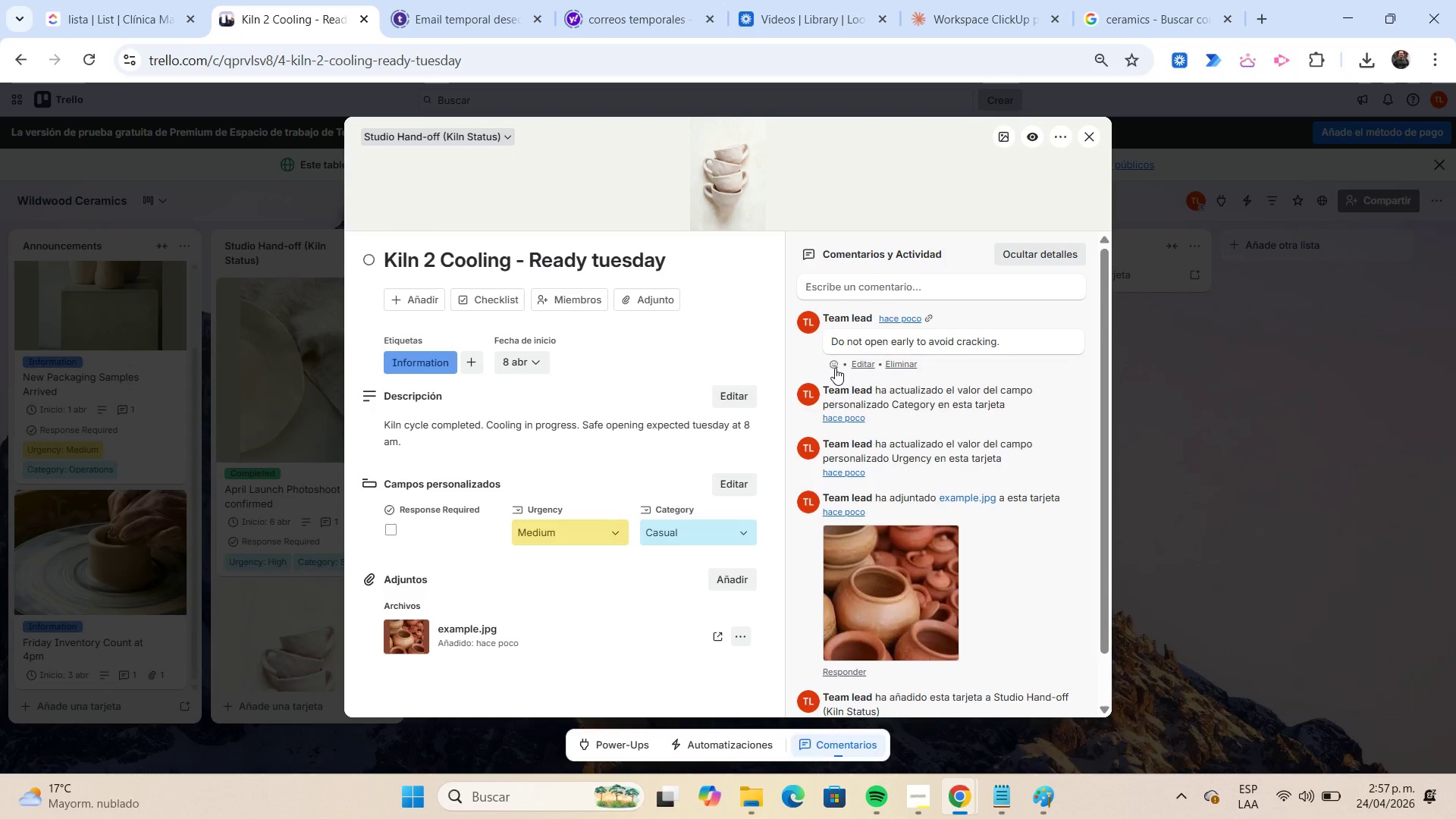 
wait(11.28)
 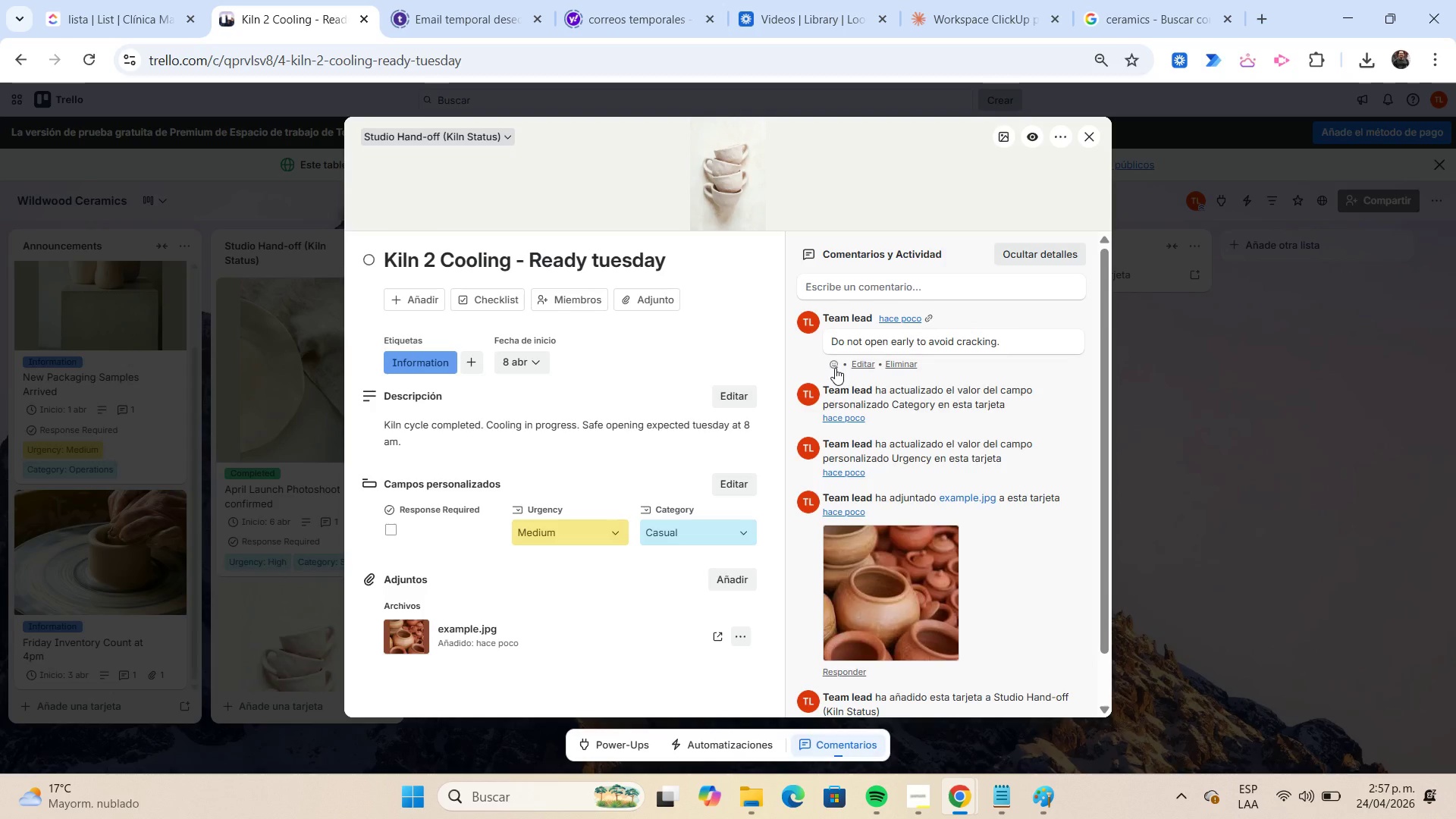 
left_click([1090, 138])
 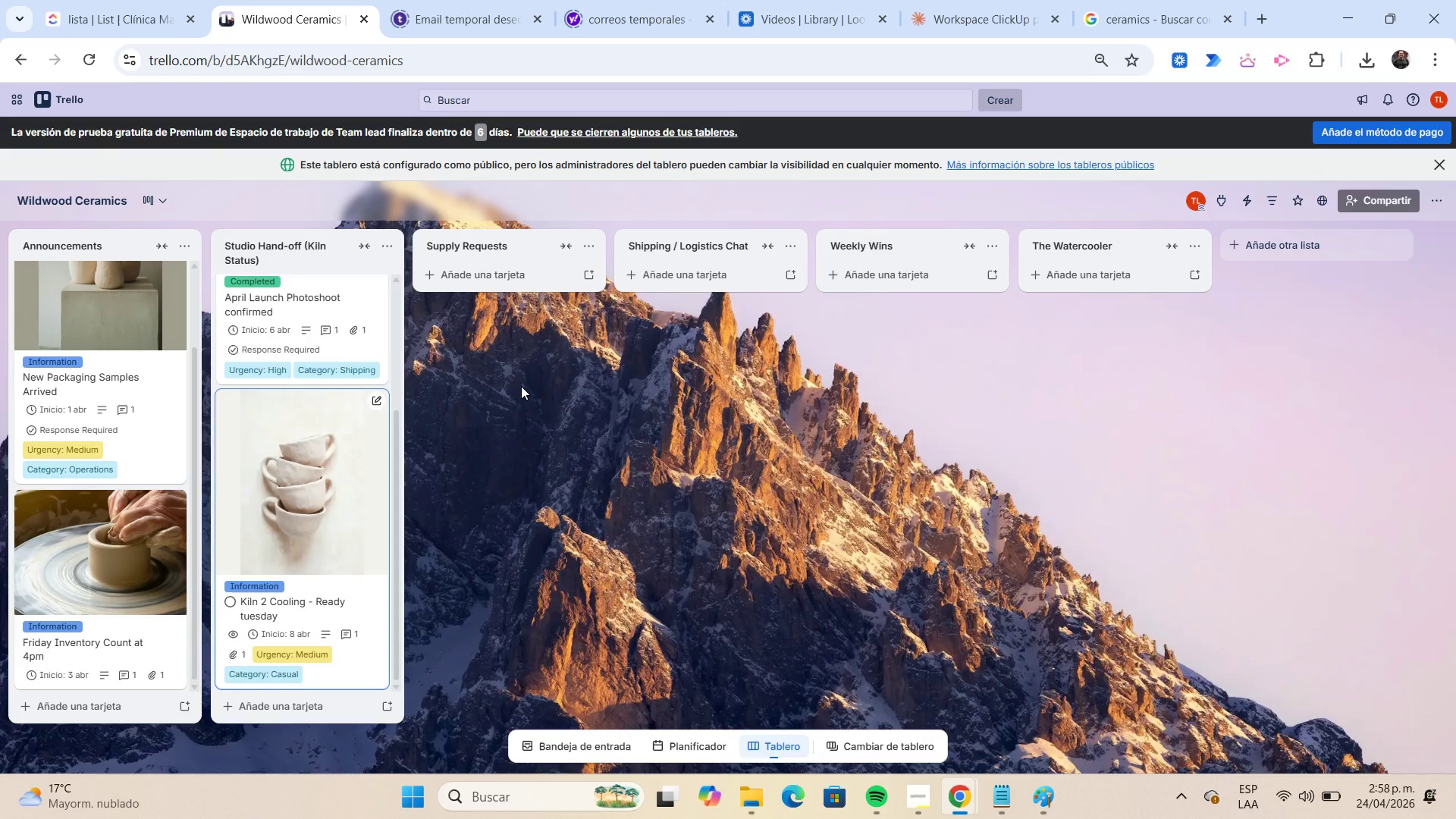 
wait(15.62)
 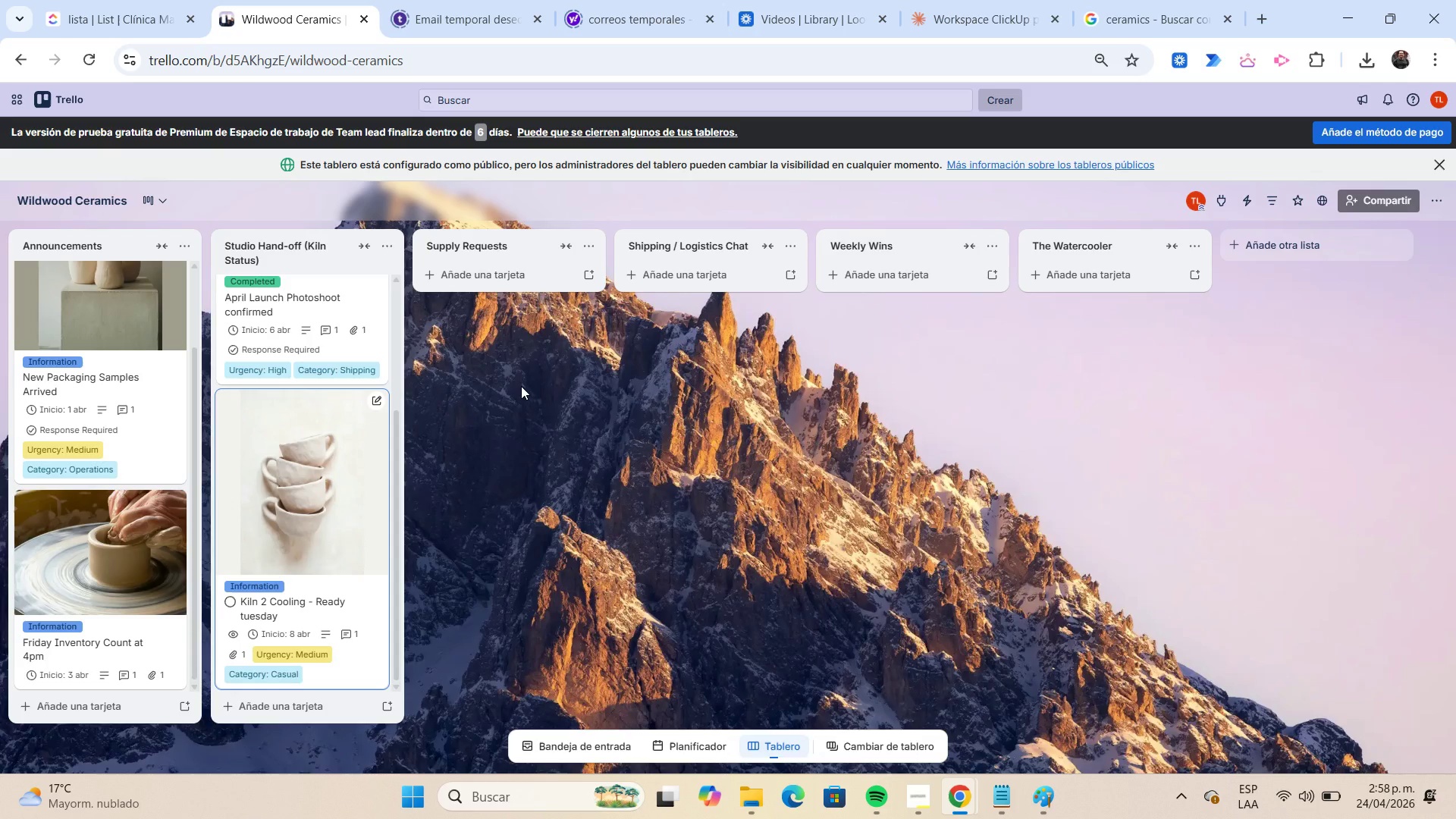 
left_click([495, 276])
 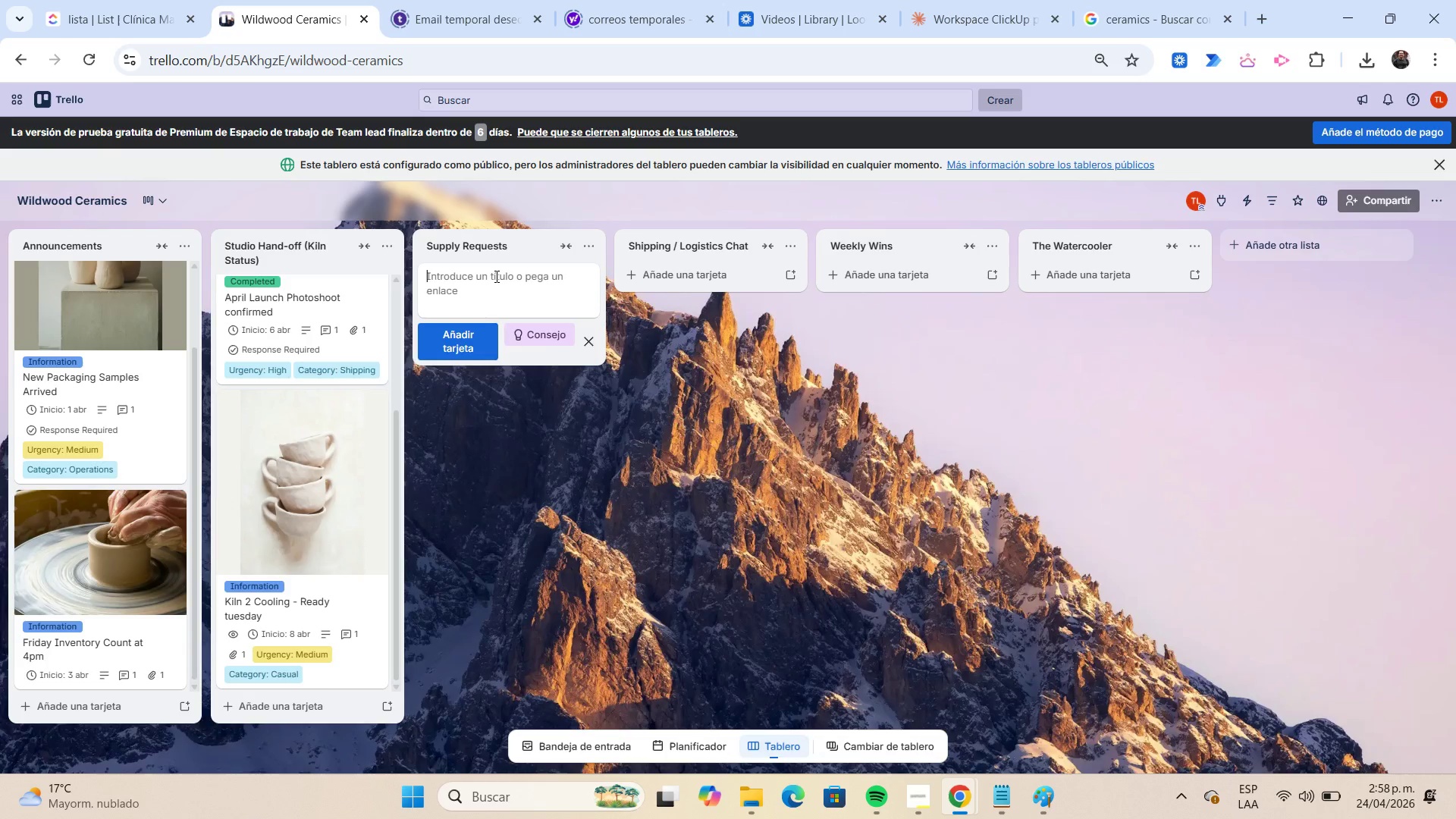 
type(Mug Bath)
 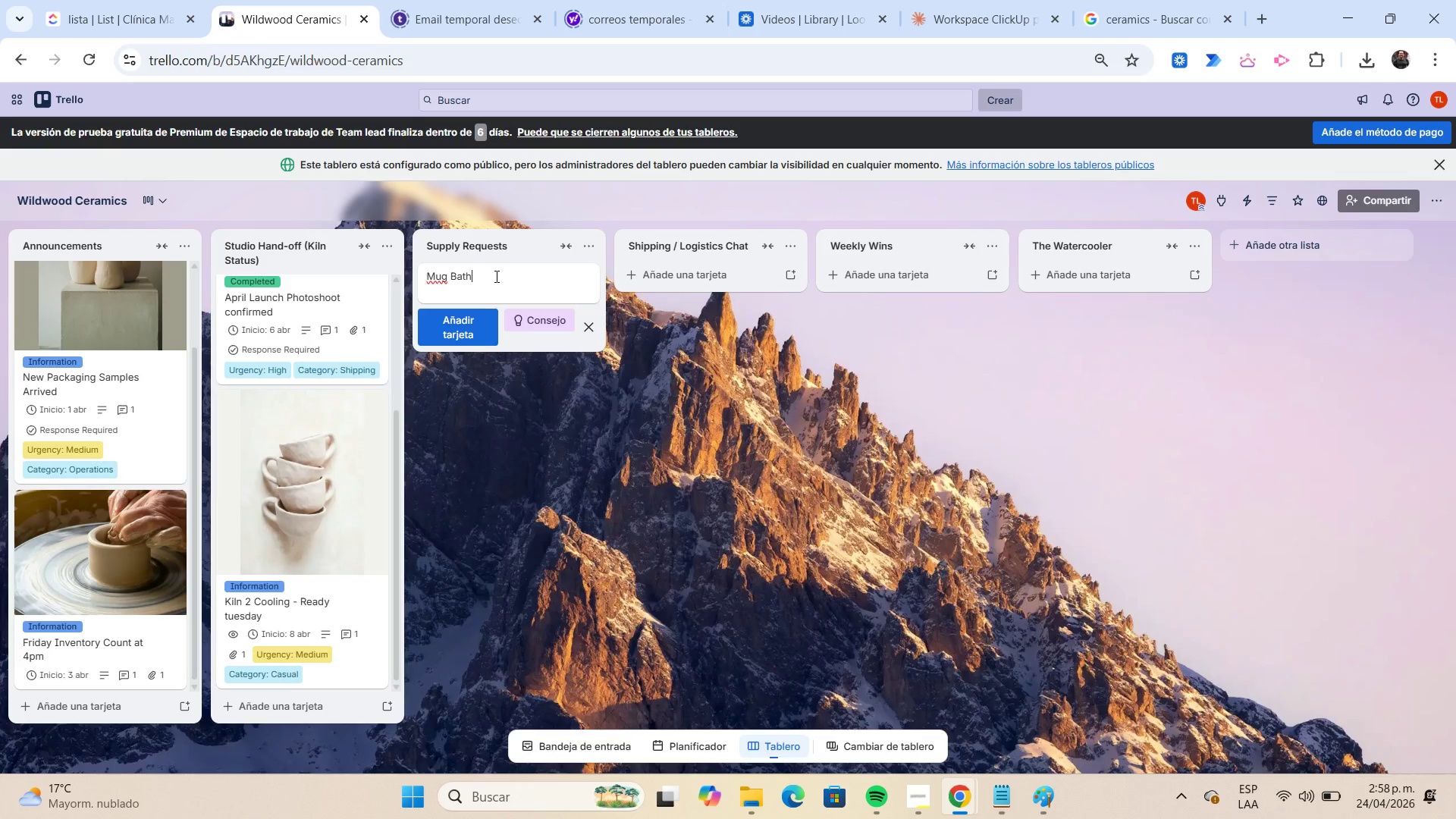 
key(Backspace)
type(ch Fired Successfully)
 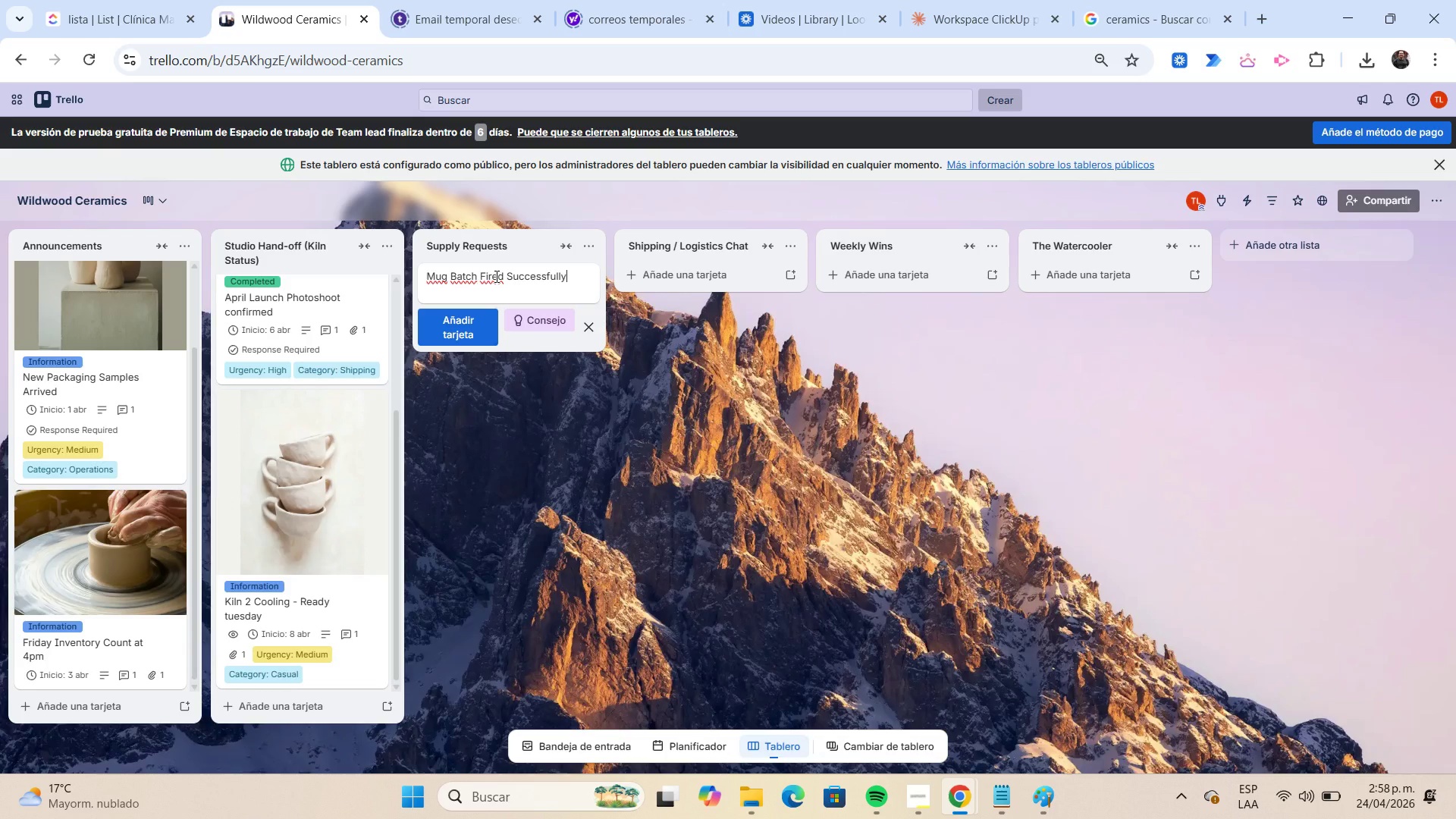 
key(Enter)
 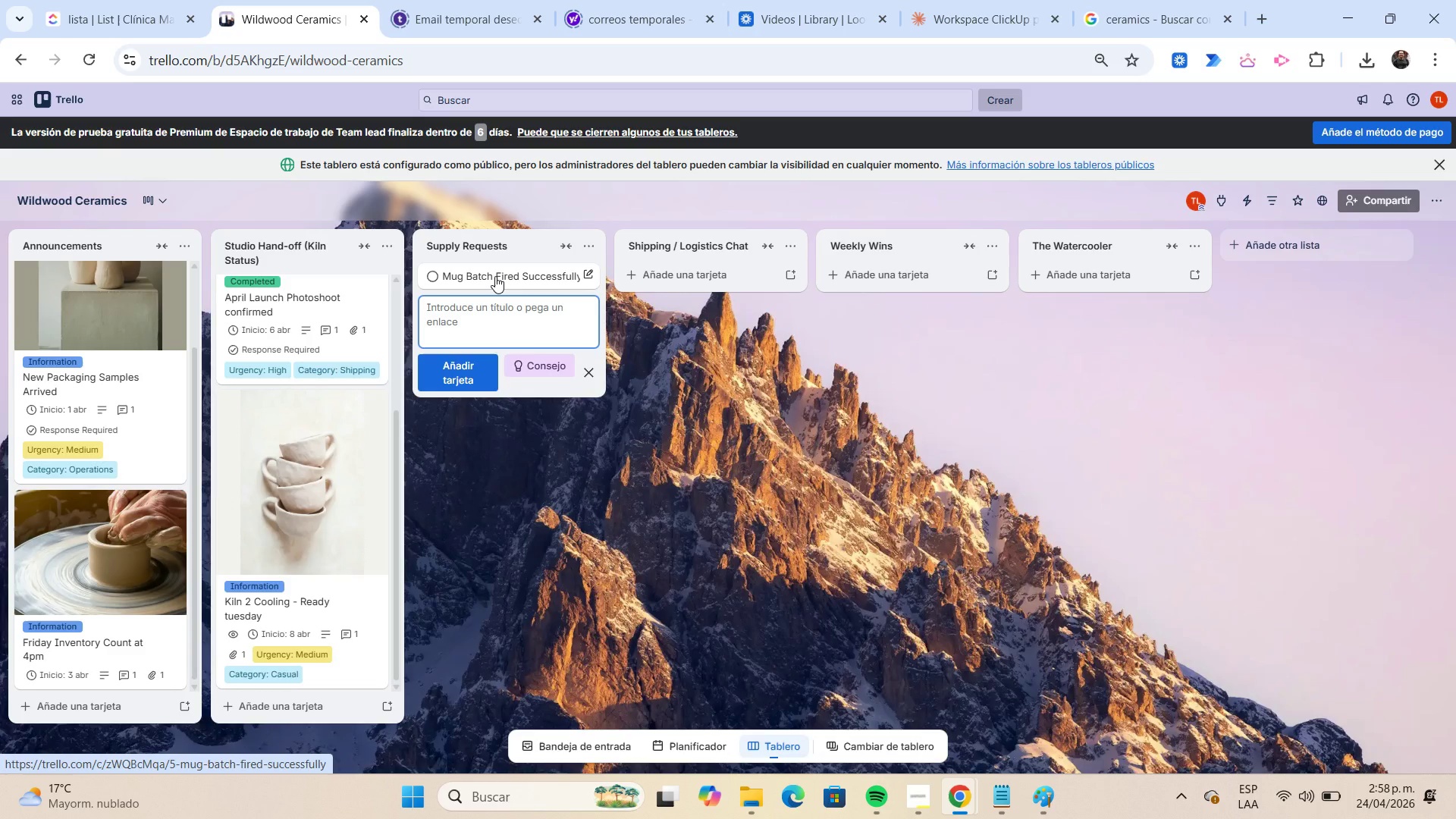 
left_click([495, 276])
 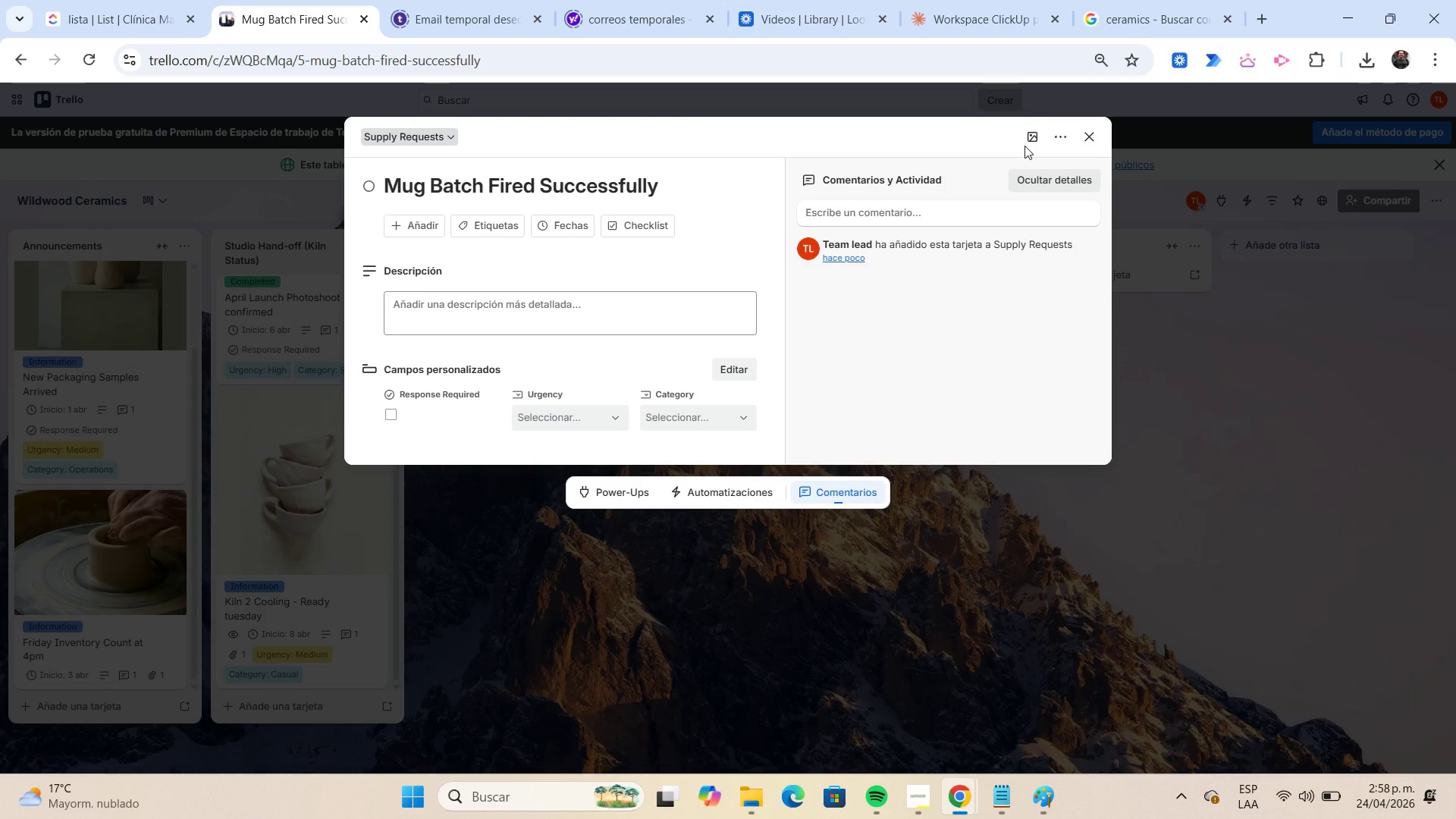 
wait(7.5)
 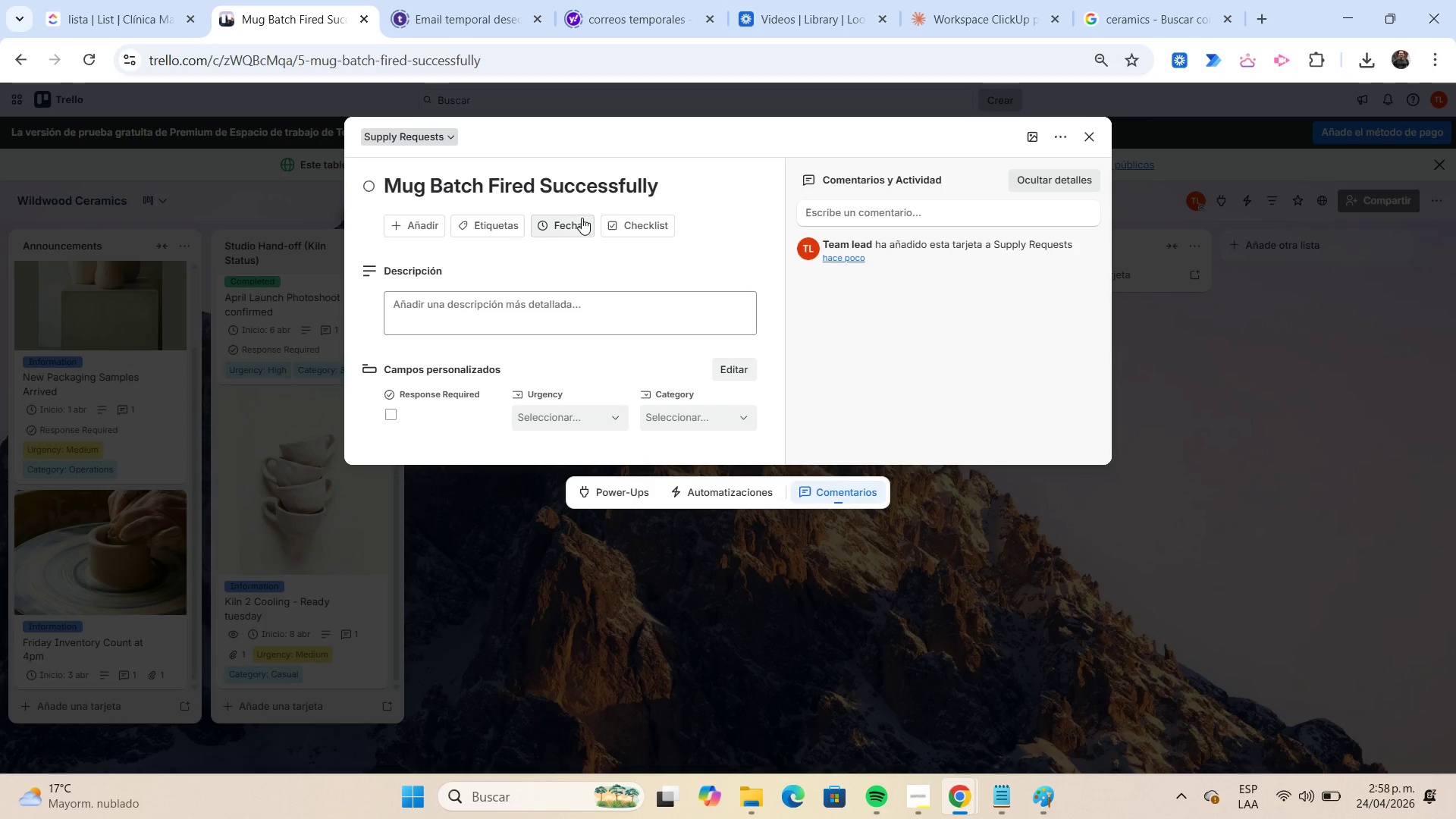 
left_click([1040, 133])
 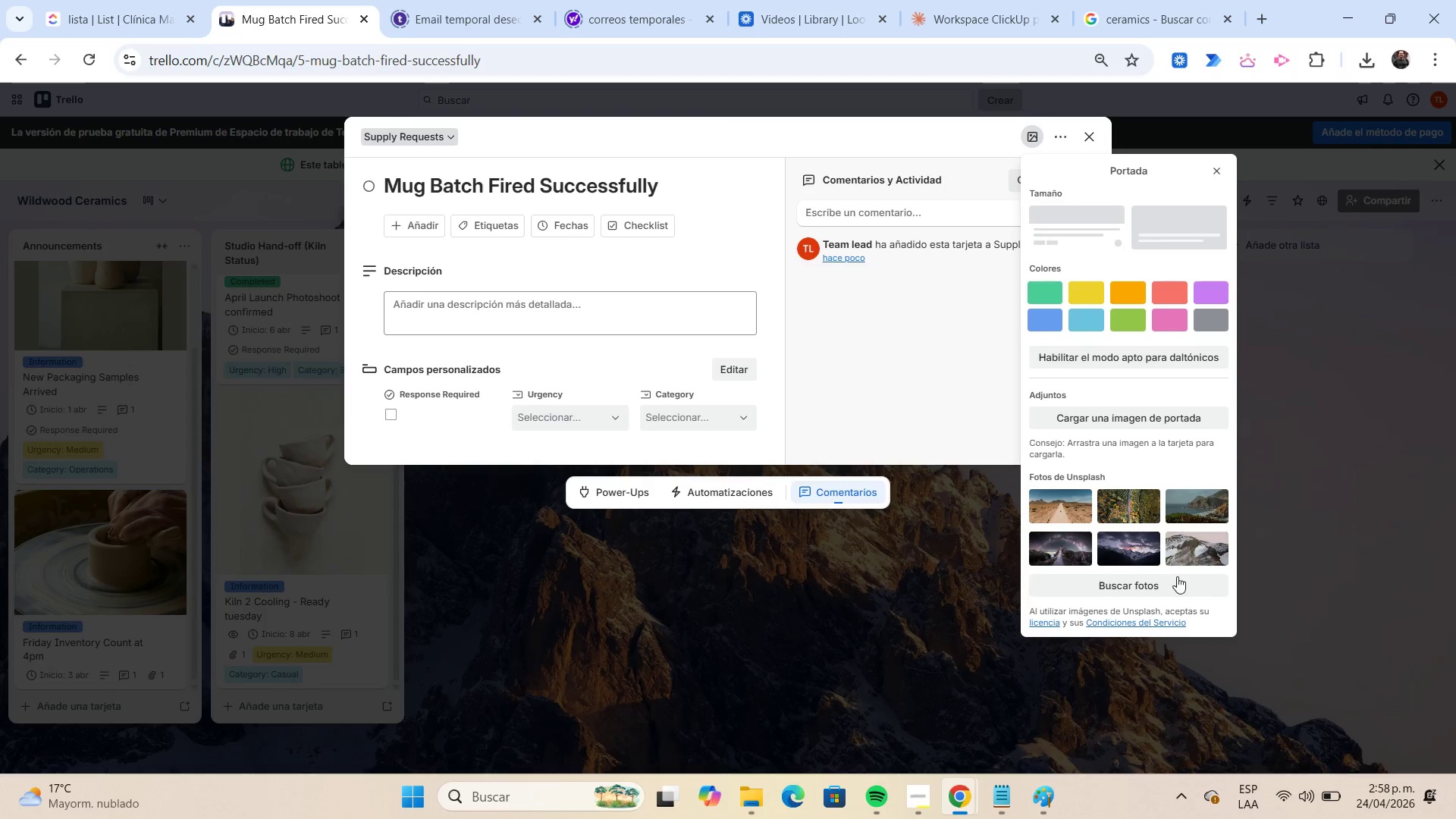 
left_click([1178, 577])
 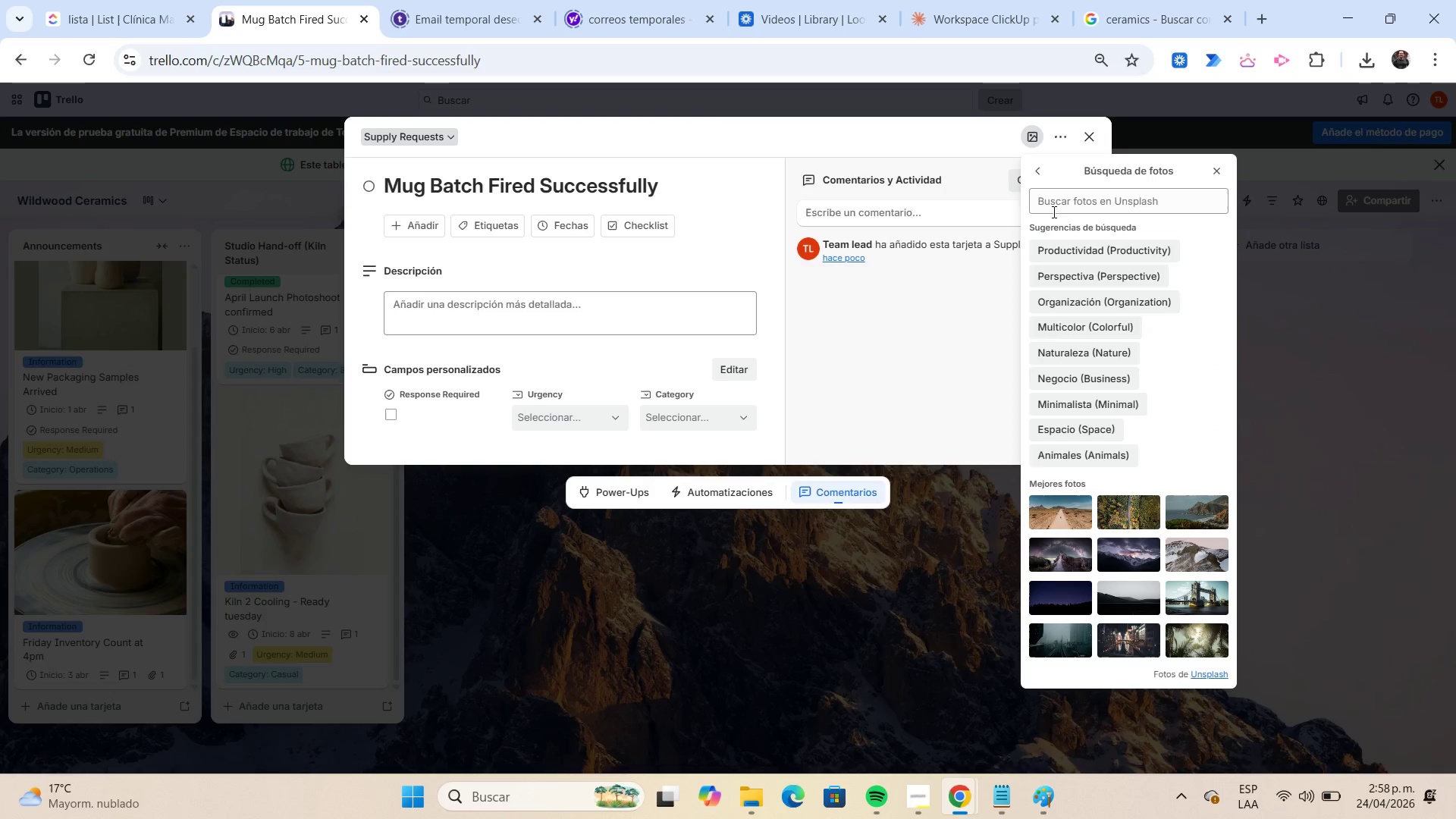 
left_click([1052, 196])
 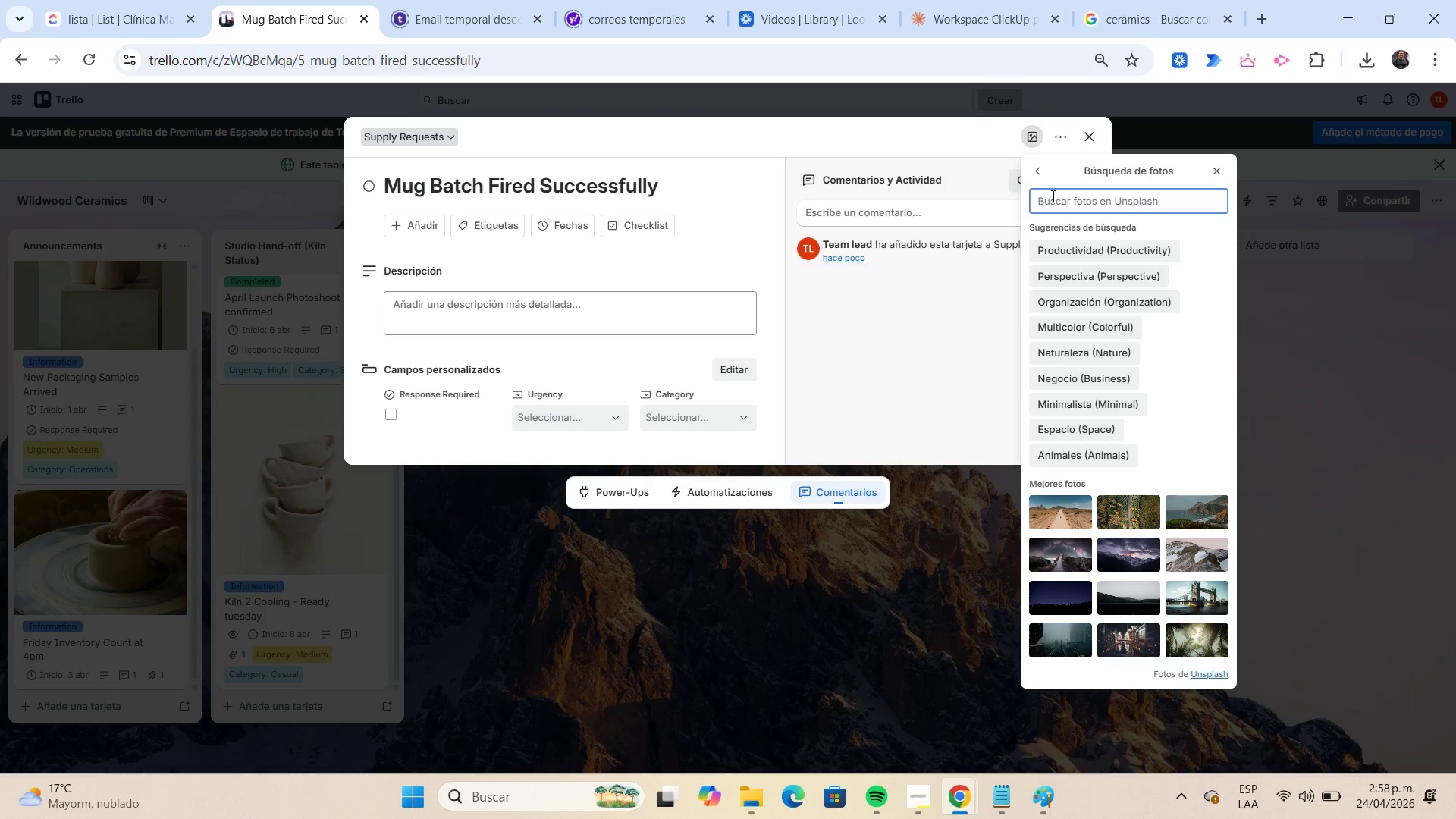 
type(ceramic)
 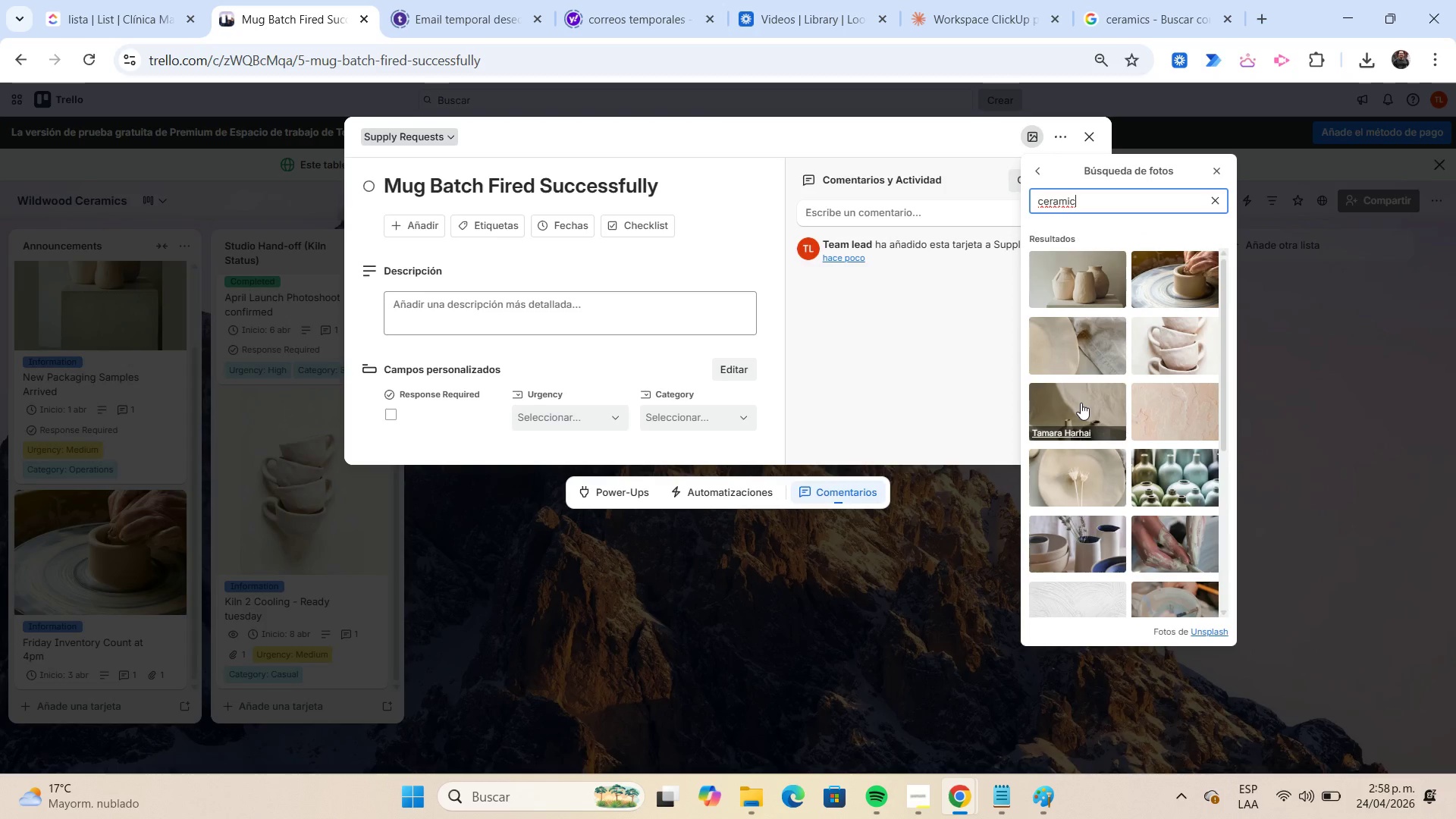 
left_click([1081, 403])
 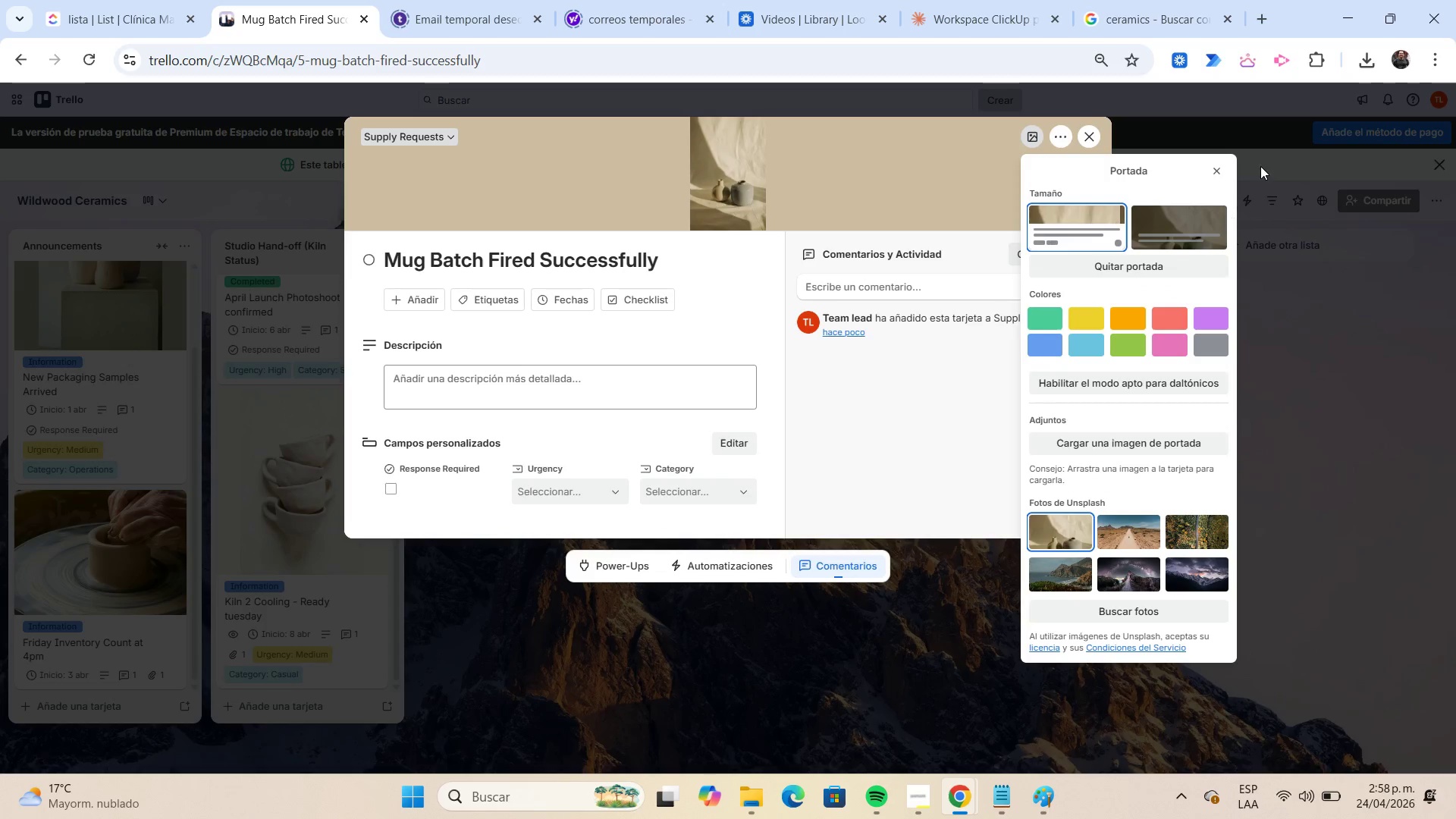 
left_click([1215, 173])
 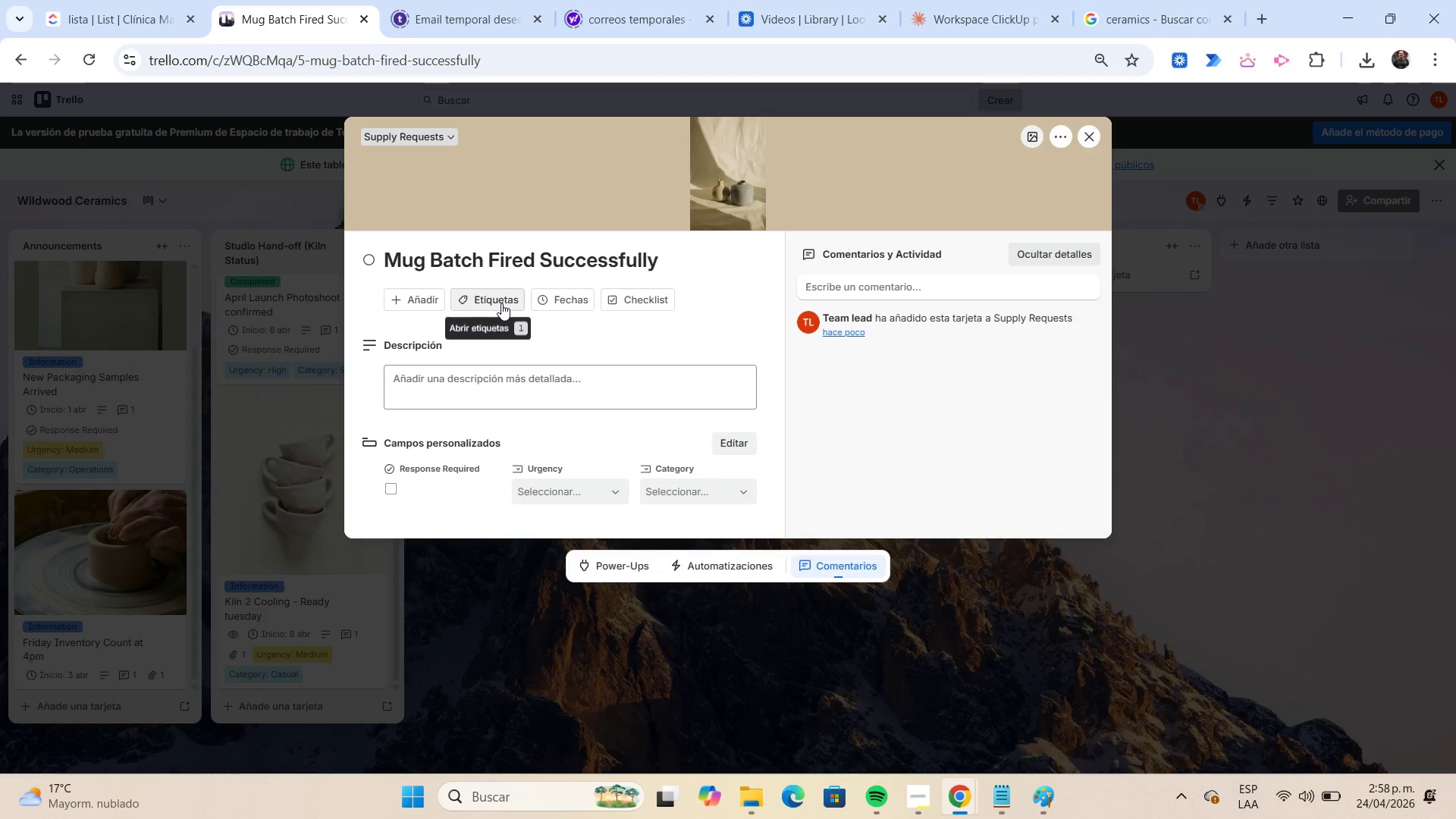 
left_click([501, 303])
 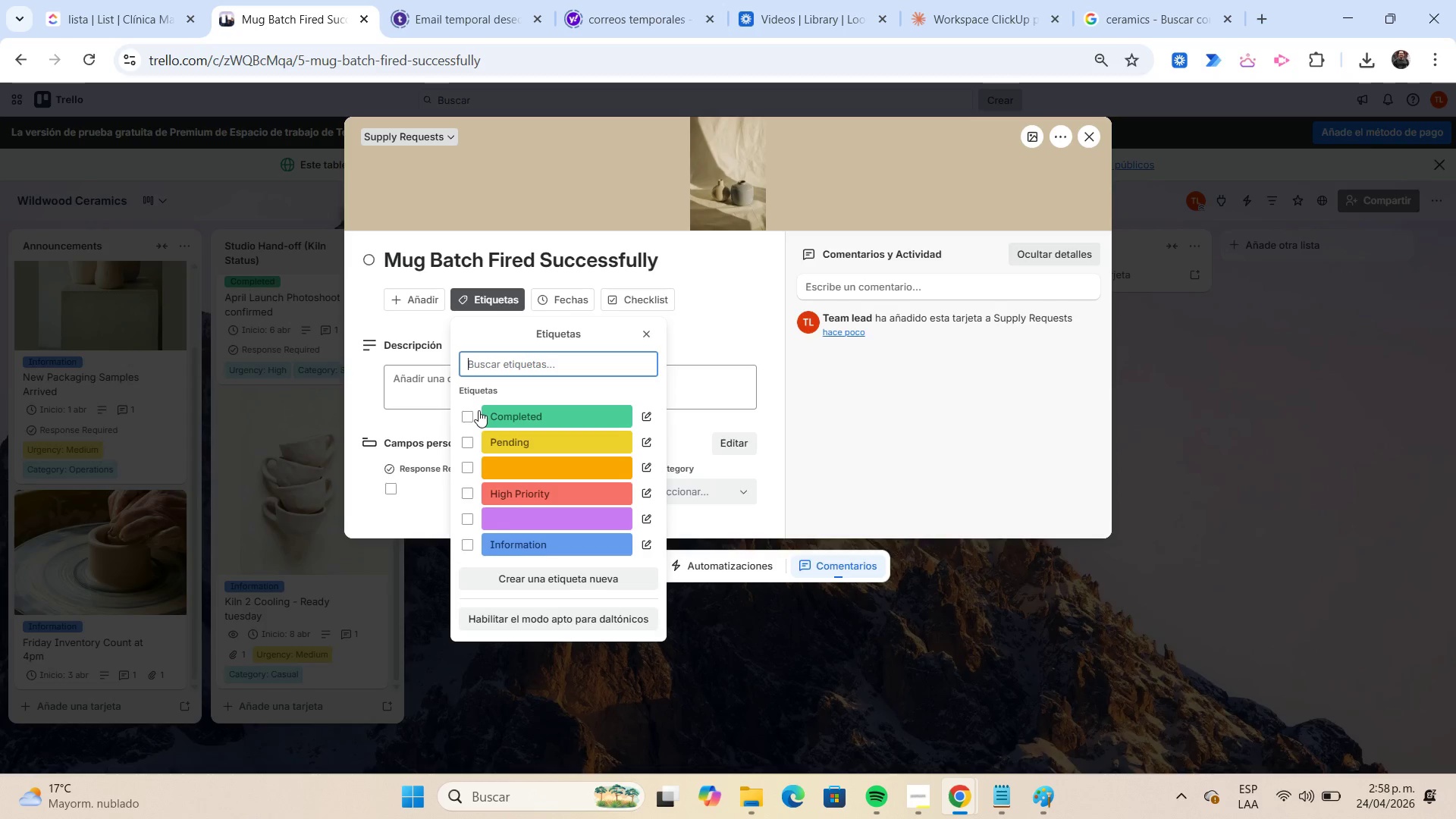 
left_click([468, 416])
 